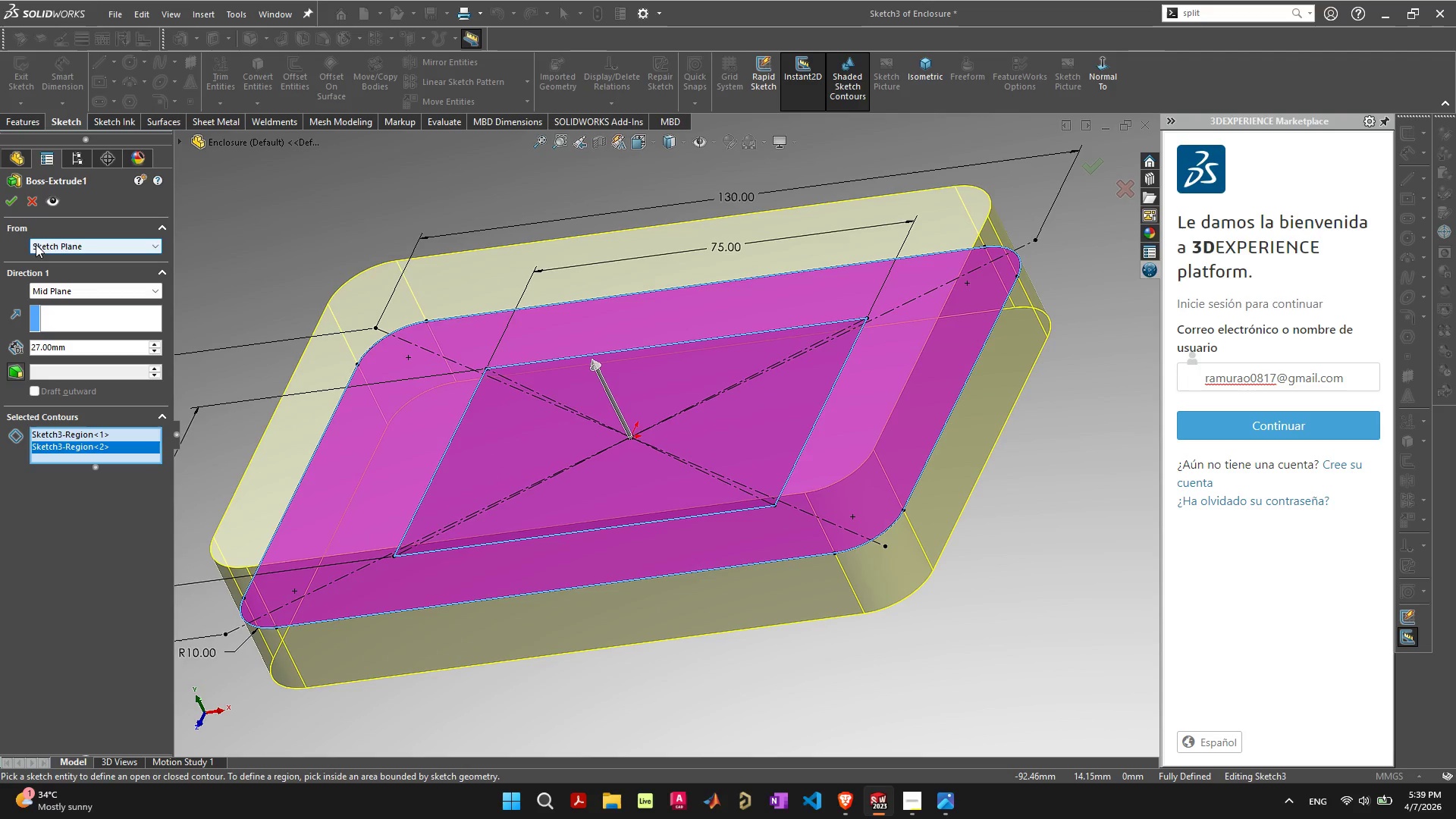 
left_click([14, 202])
 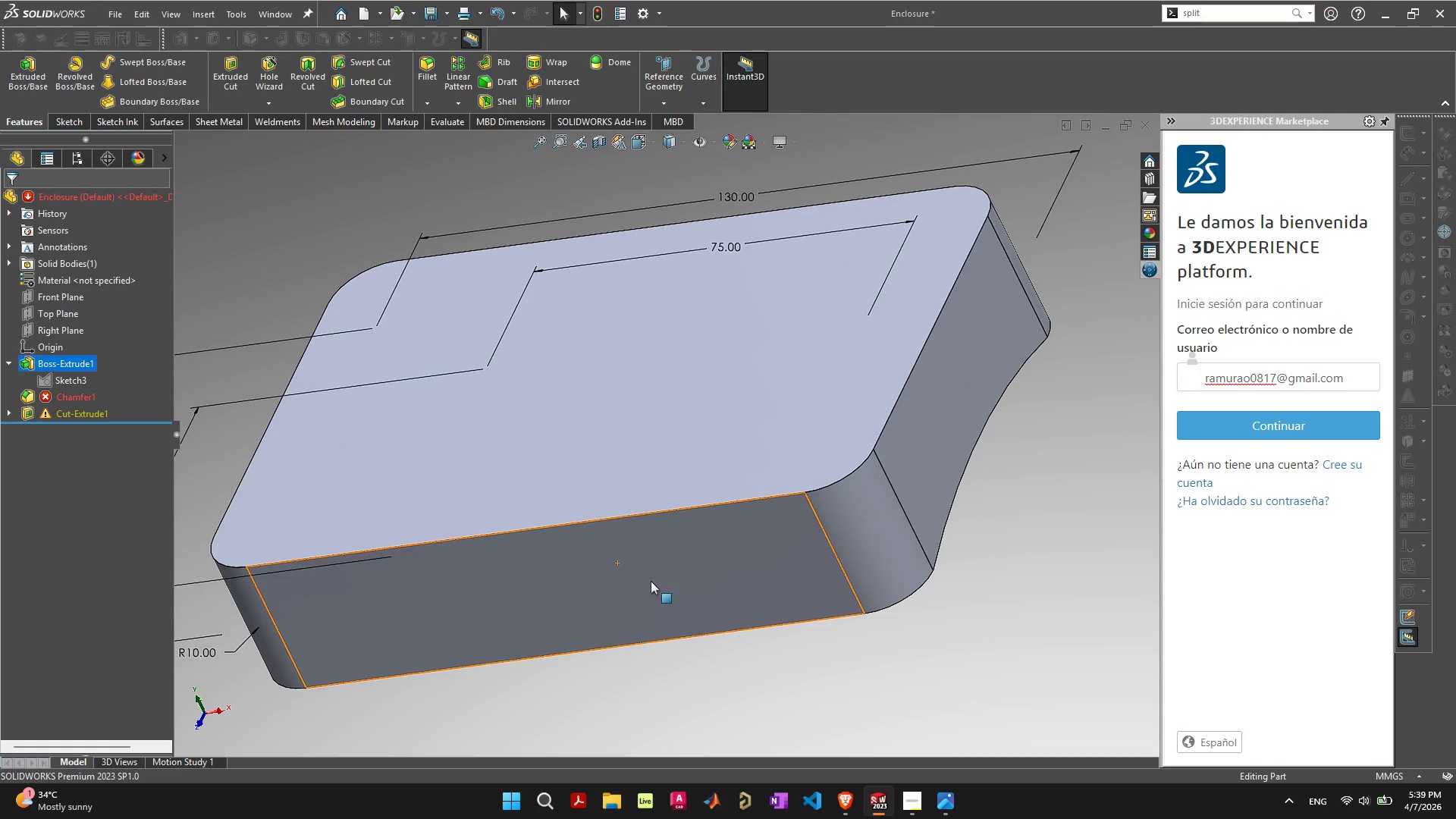 
scroll: coordinate [731, 529], scroll_direction: down, amount: 2.0
 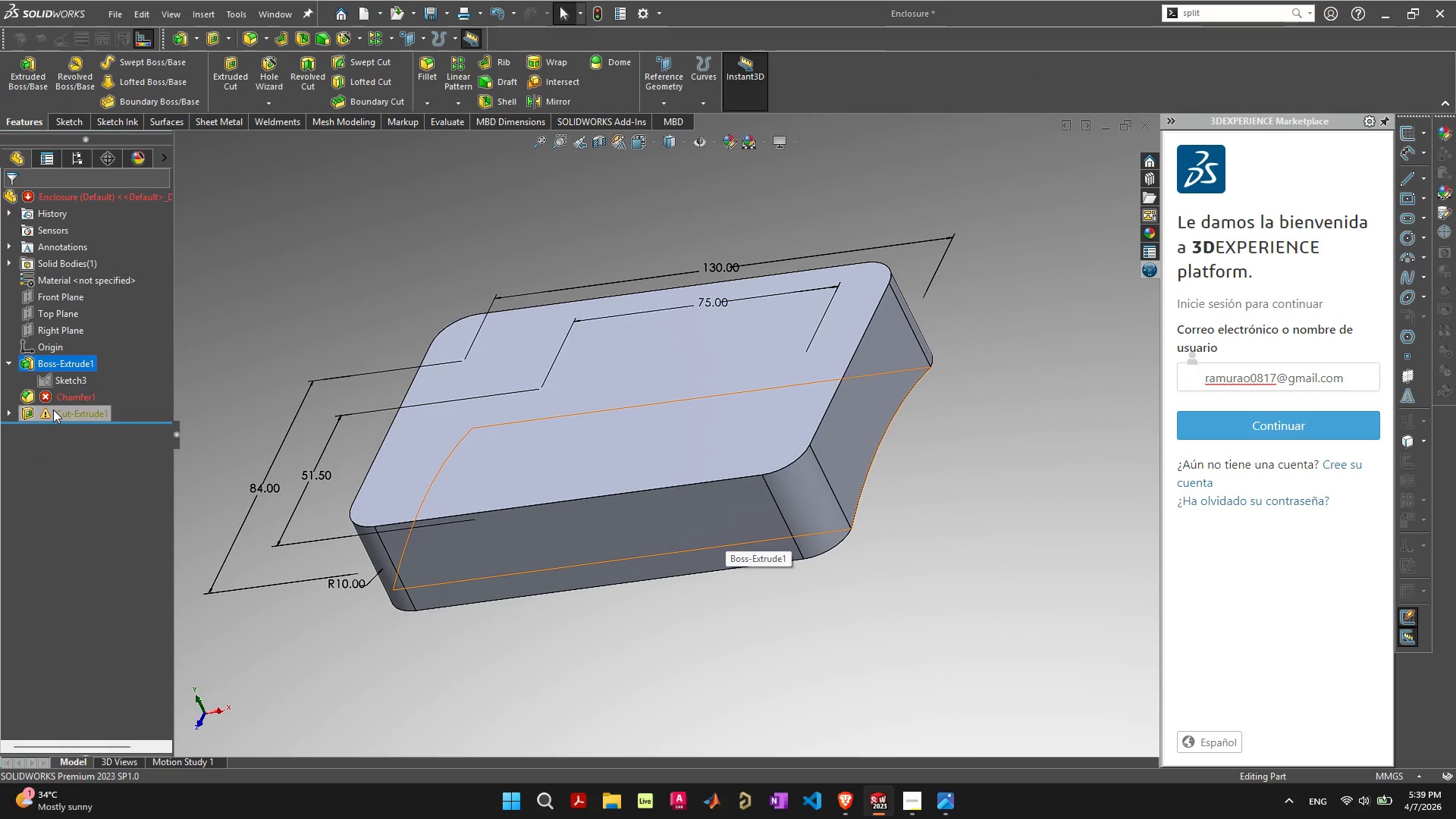 
left_click([53, 410])
 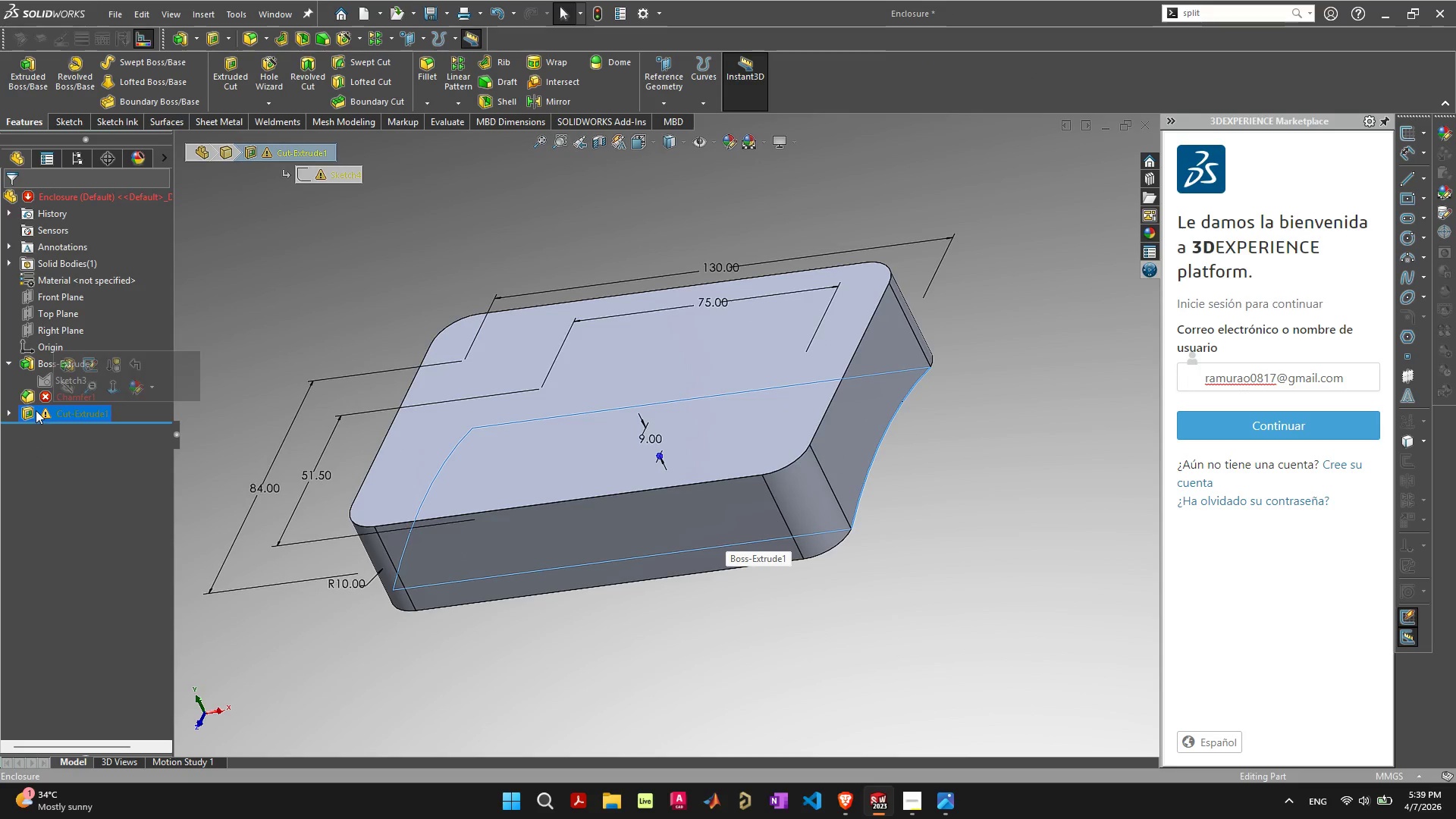 
left_click([11, 413])
 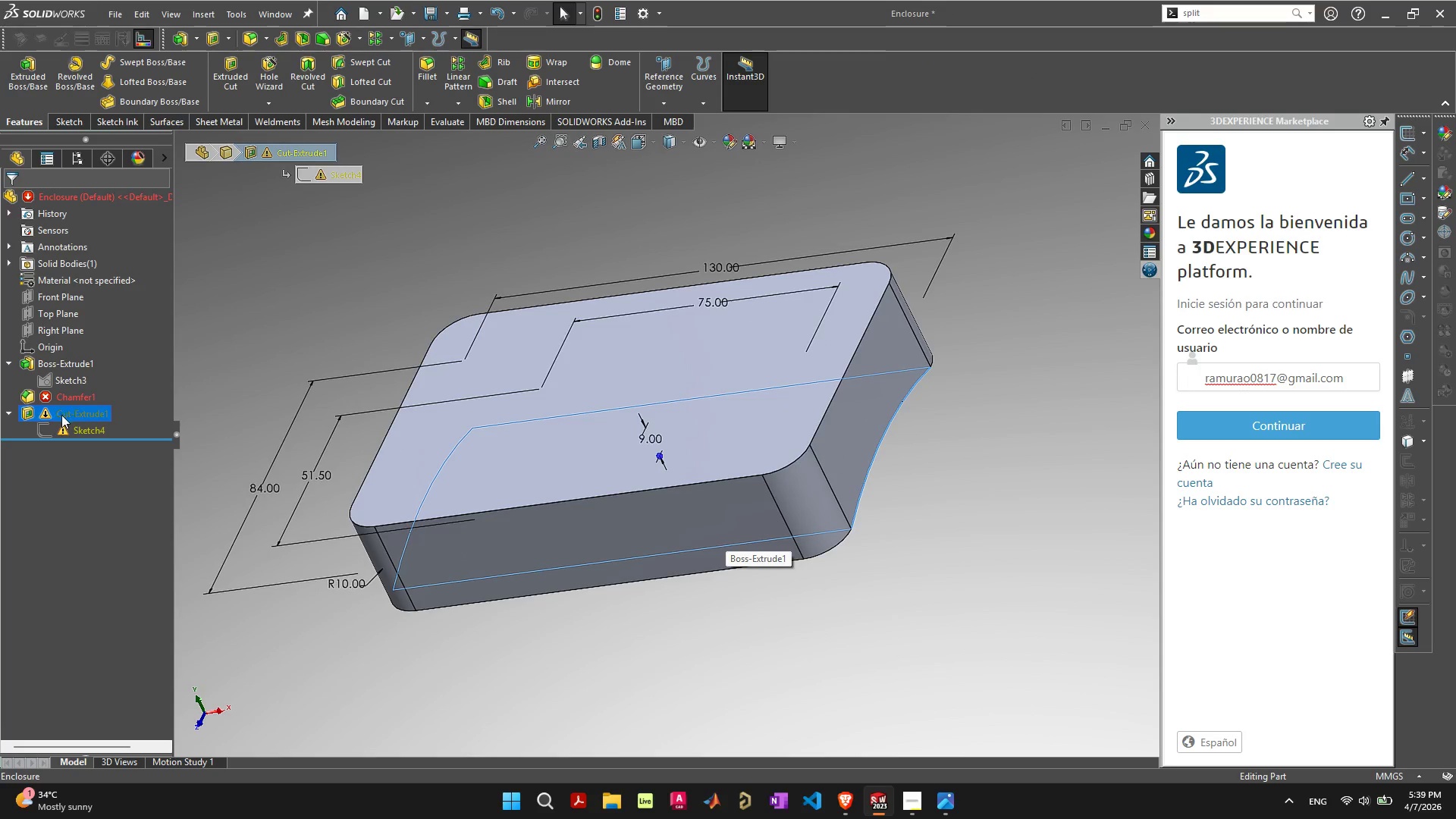 
mouse_move([67, 405])
 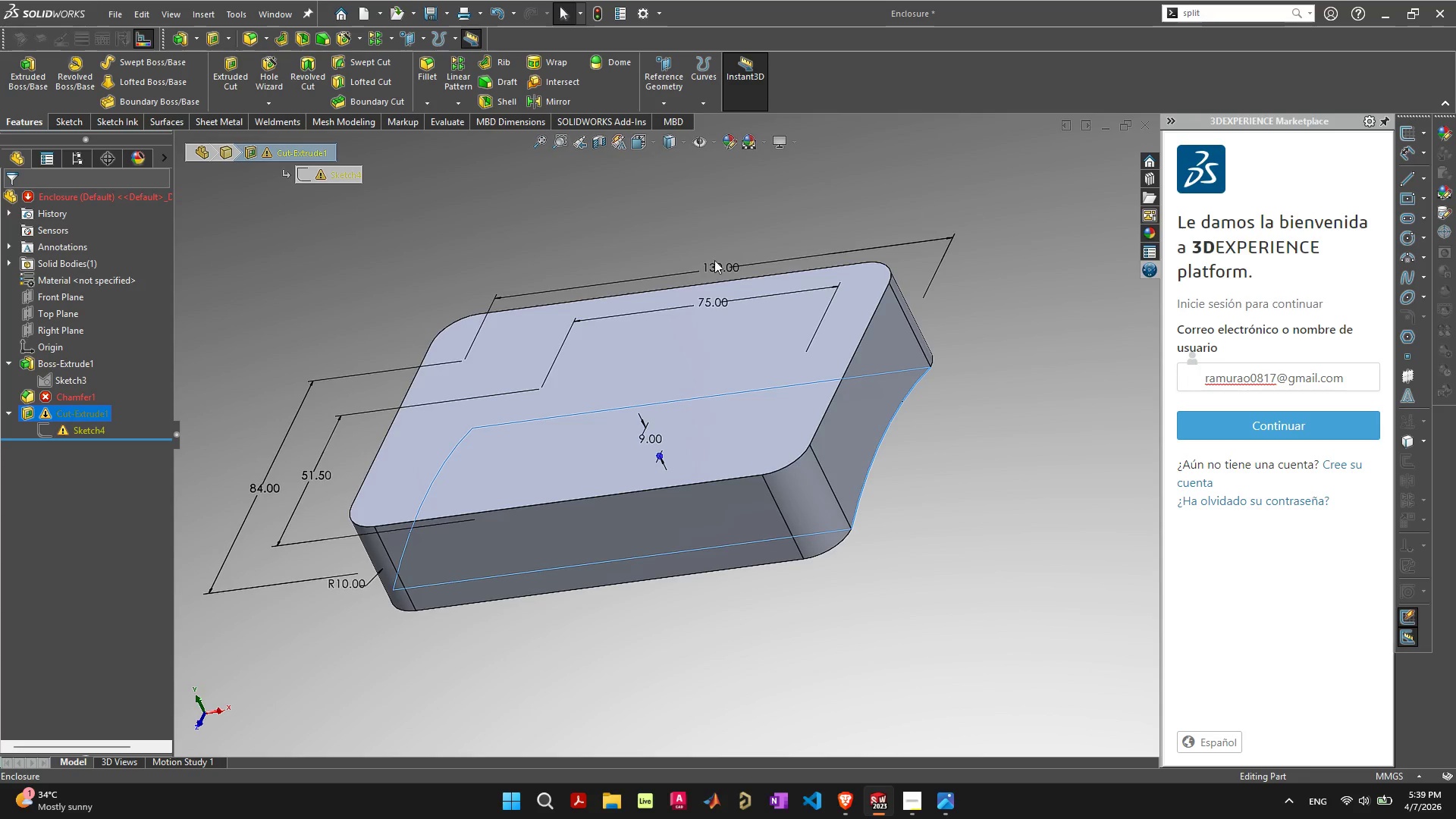 
left_click([211, 299])
 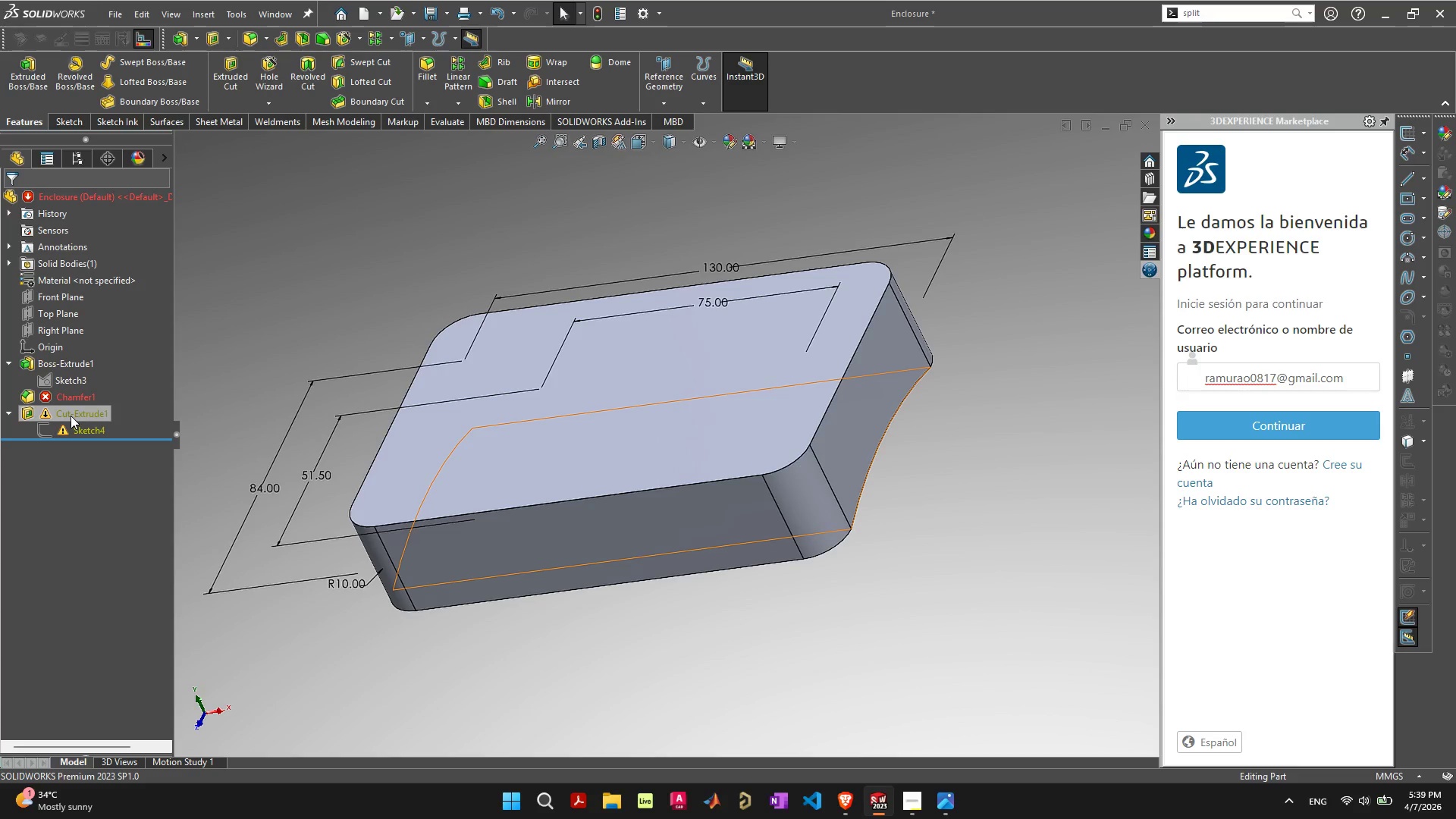 
left_click([70, 415])
 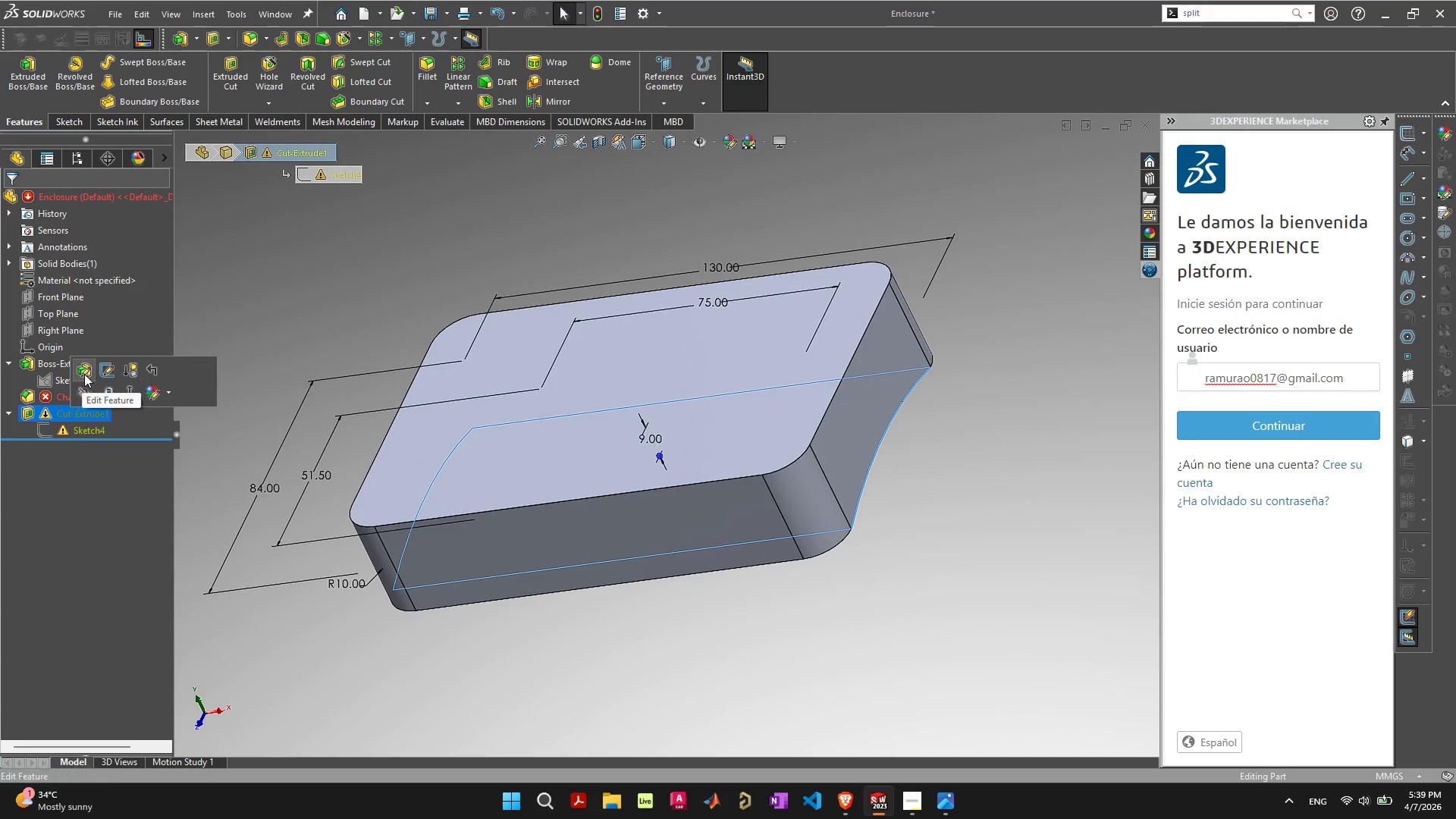 
left_click([85, 373])
 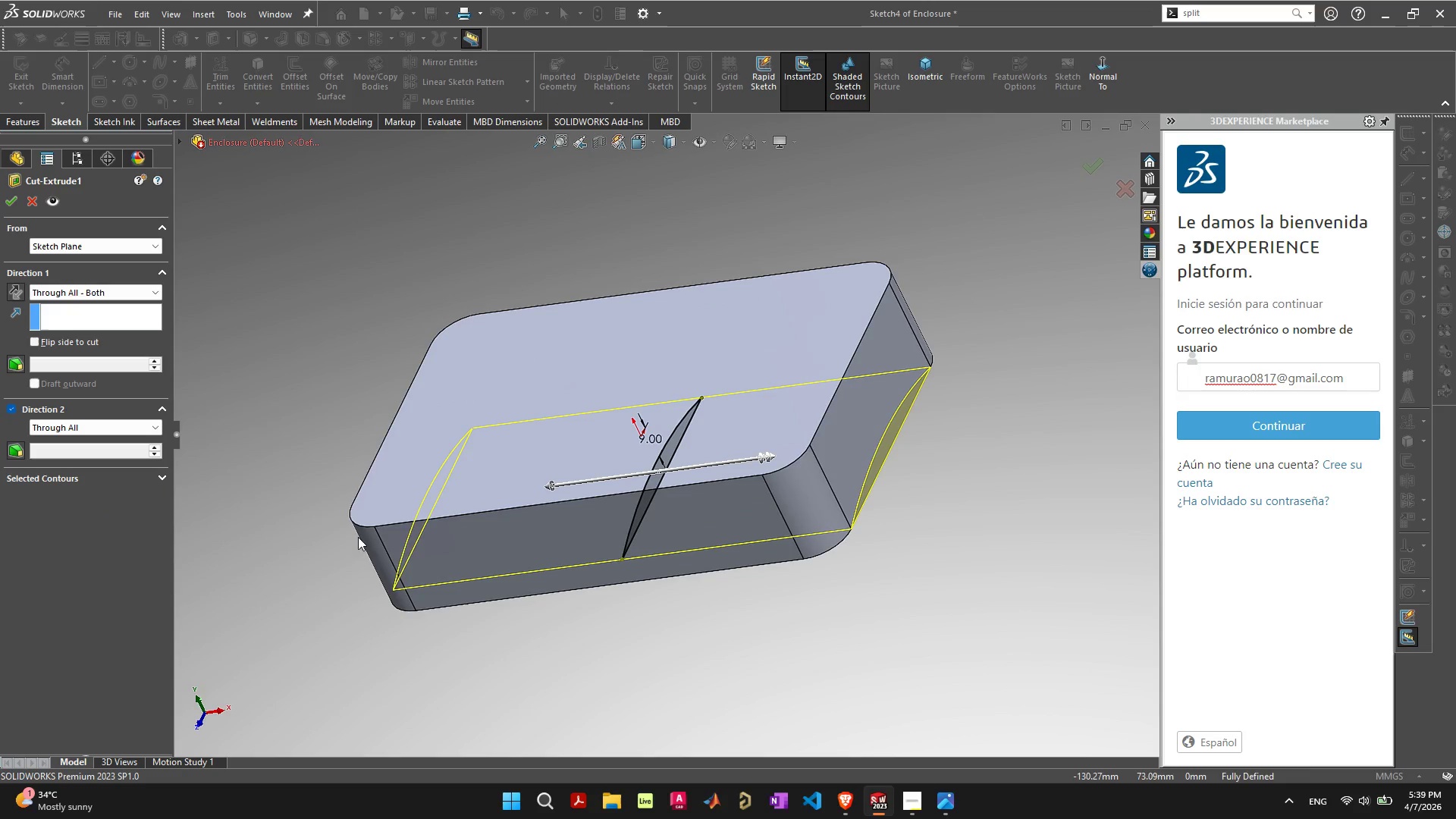 
scroll: coordinate [636, 569], scroll_direction: down, amount: 3.0
 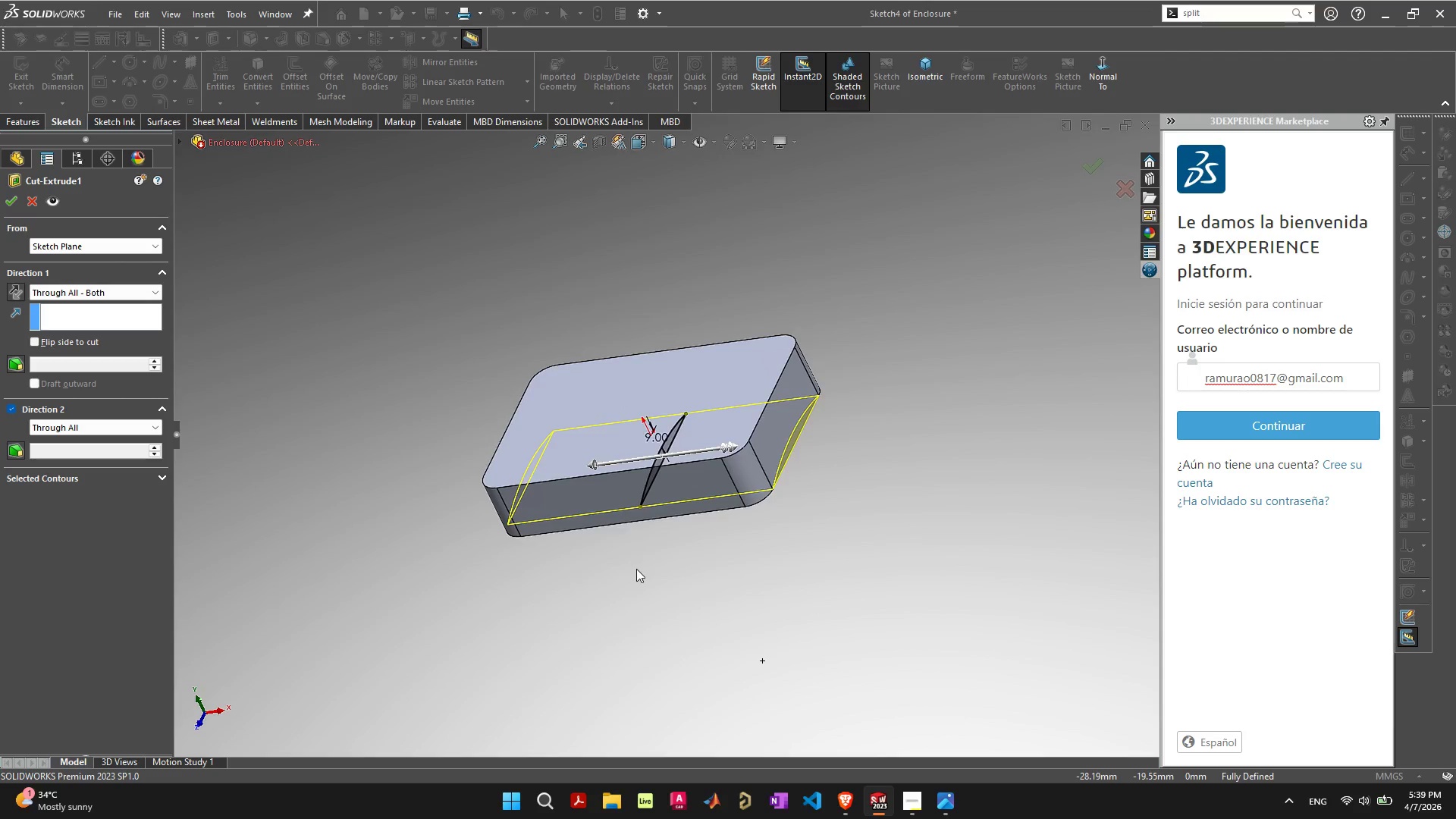 
scroll: coordinate [637, 569], scroll_direction: up, amount: 3.0
 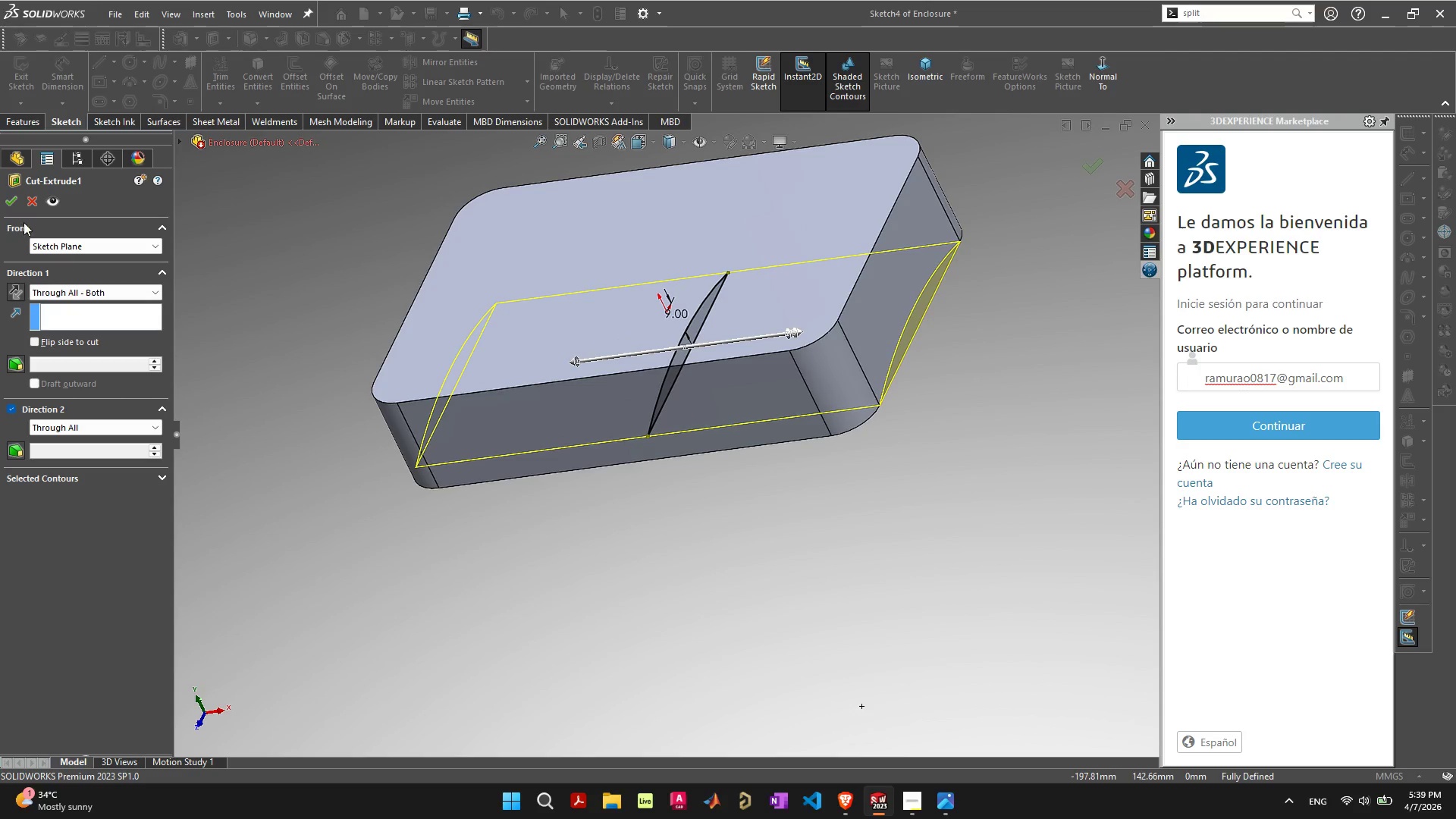 
left_click([4, 201])
 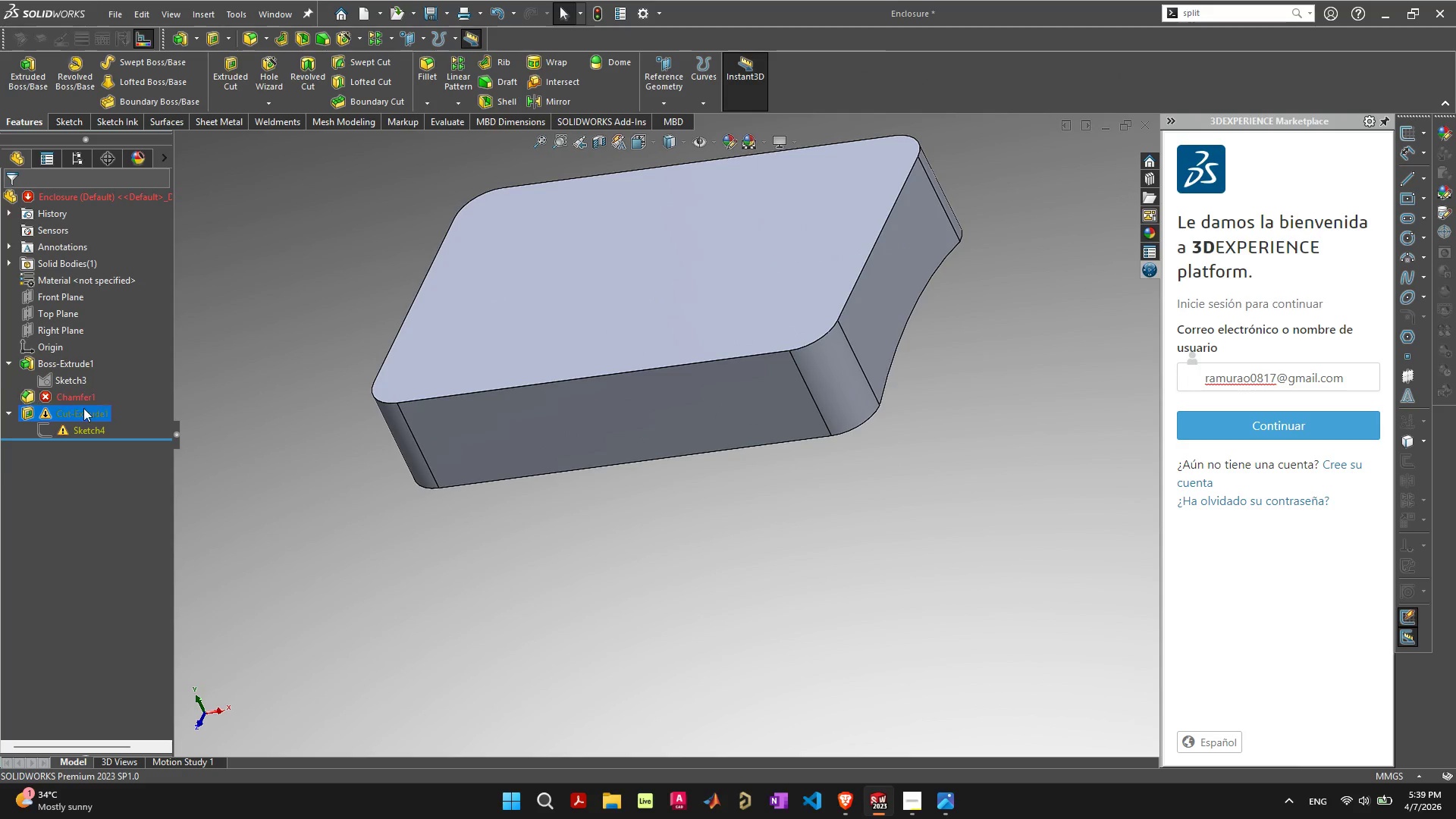 
right_click([77, 416])
 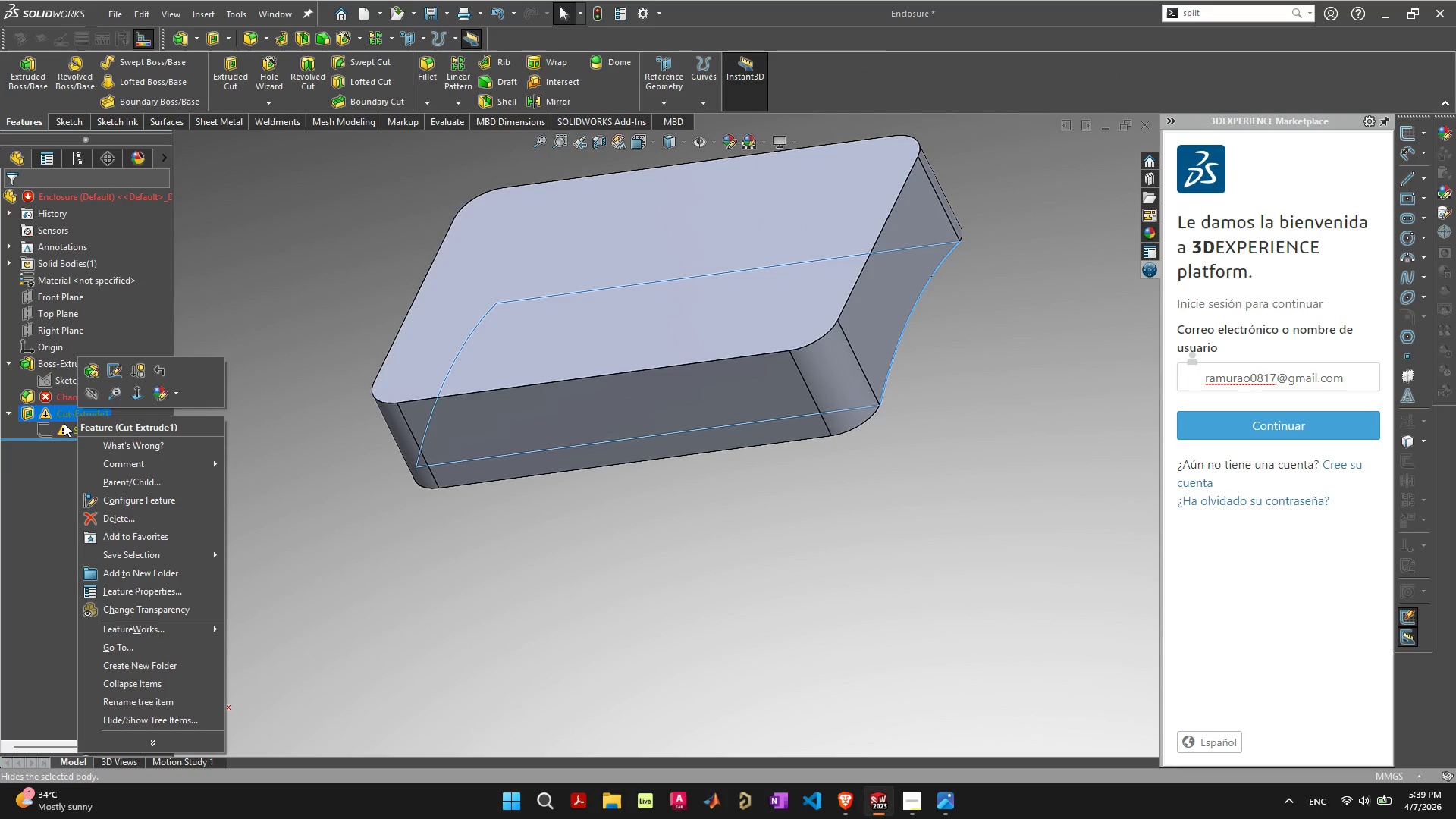 
left_click([92, 372])
 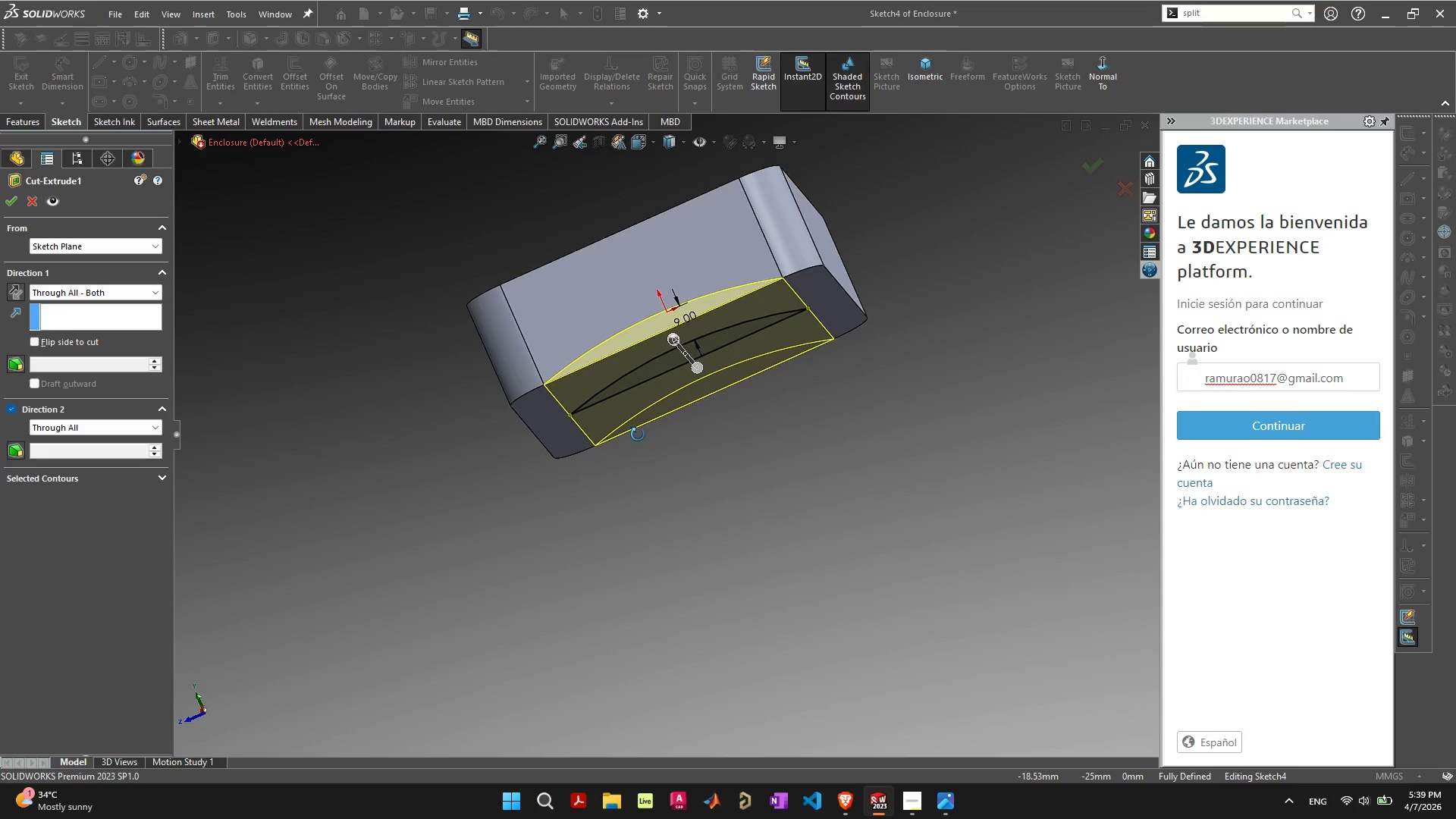 
wait(8.5)
 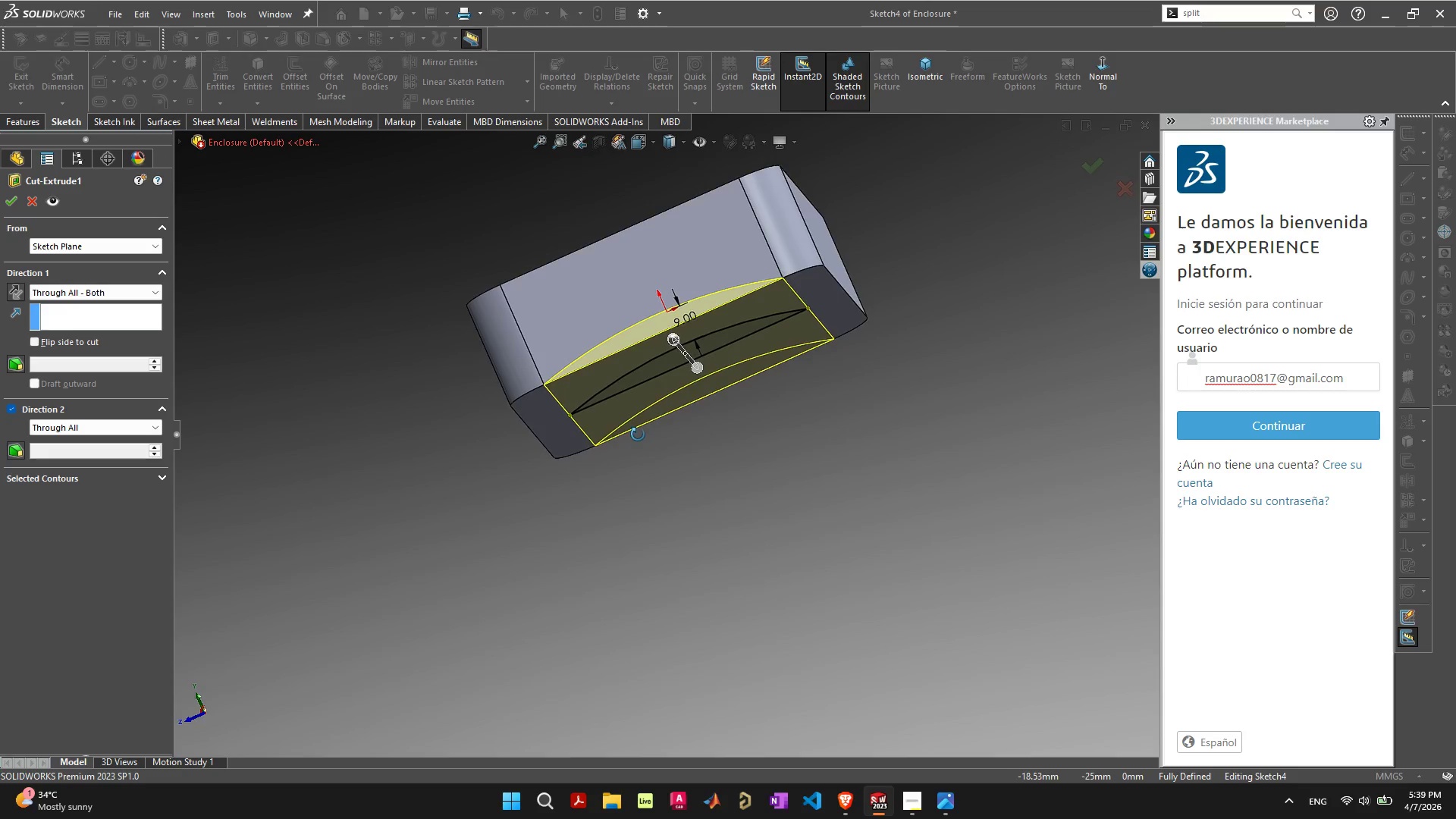 
scroll: coordinate [705, 326], scroll_direction: up, amount: 5.0
 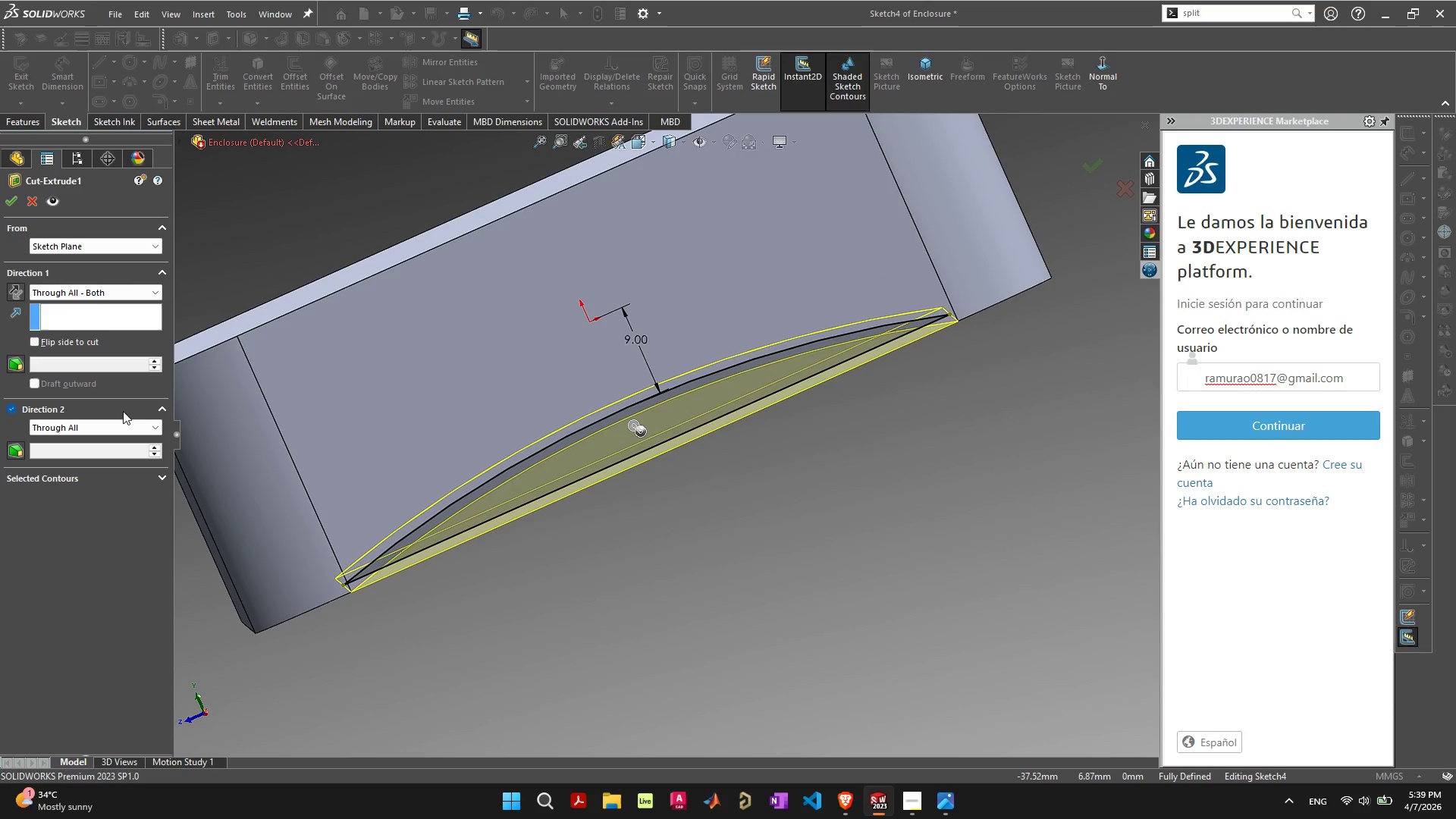 
key(Escape)
 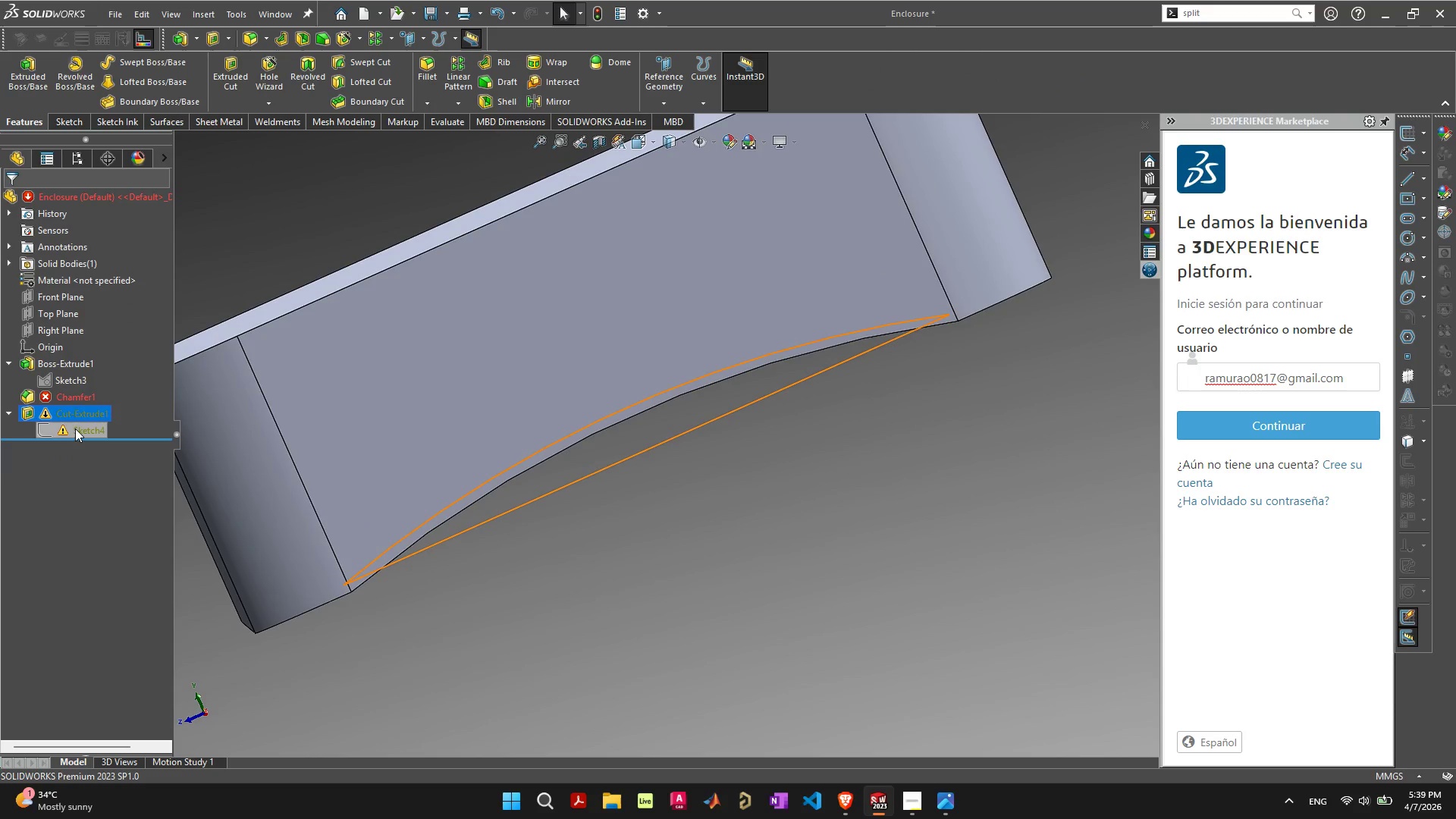 
left_click([75, 428])
 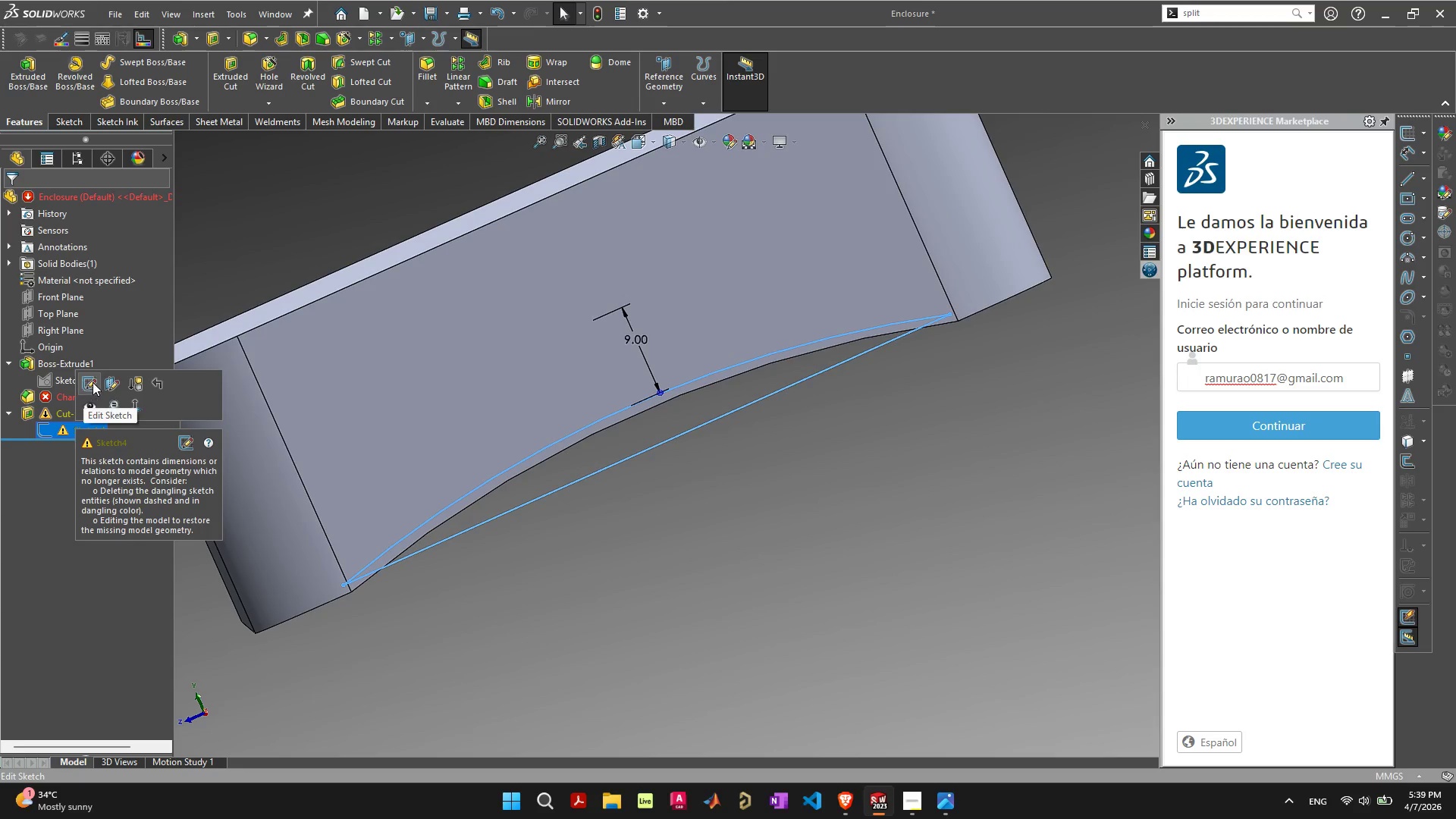 
left_click([93, 382])
 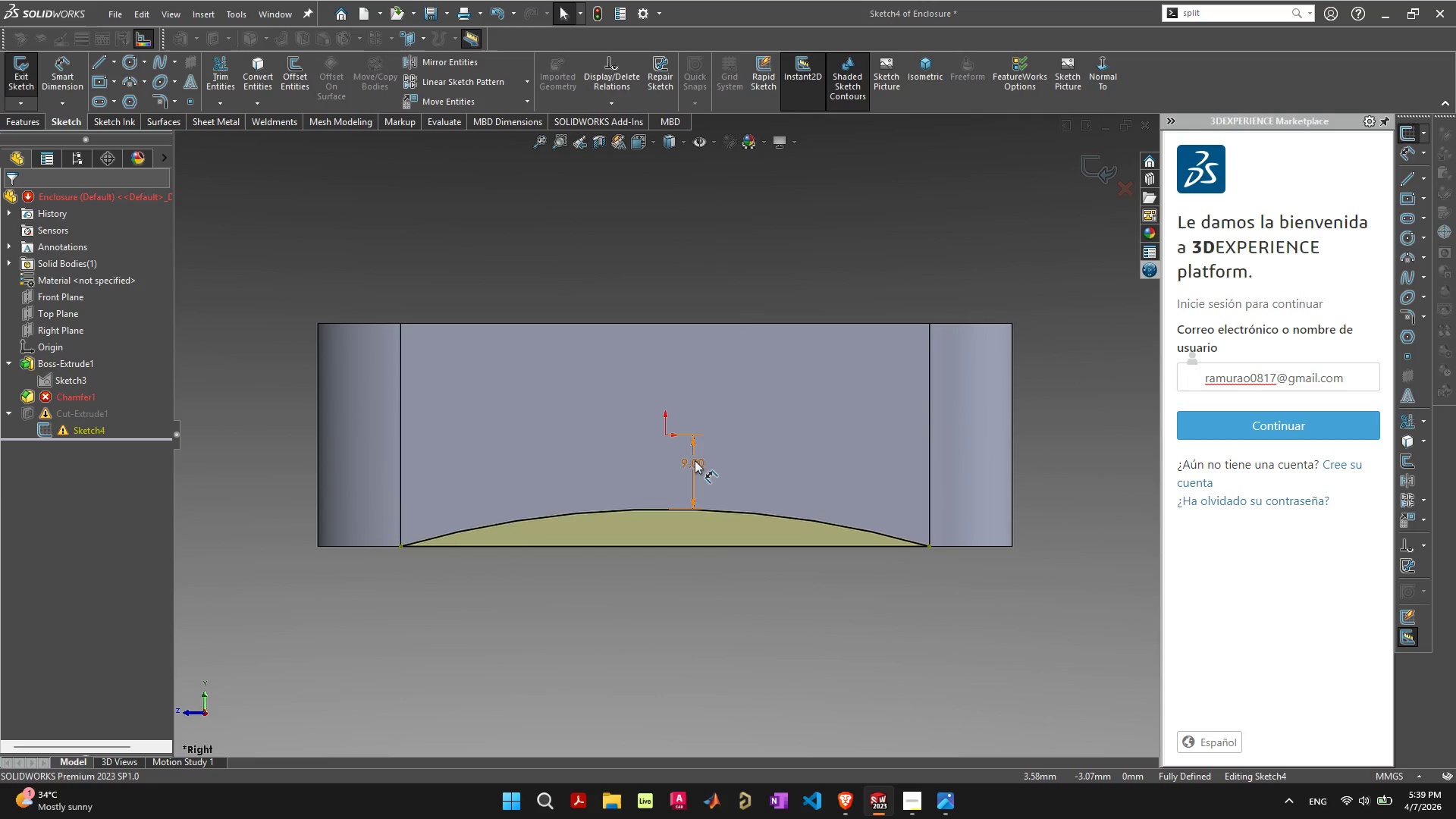 
left_click([695, 460])
 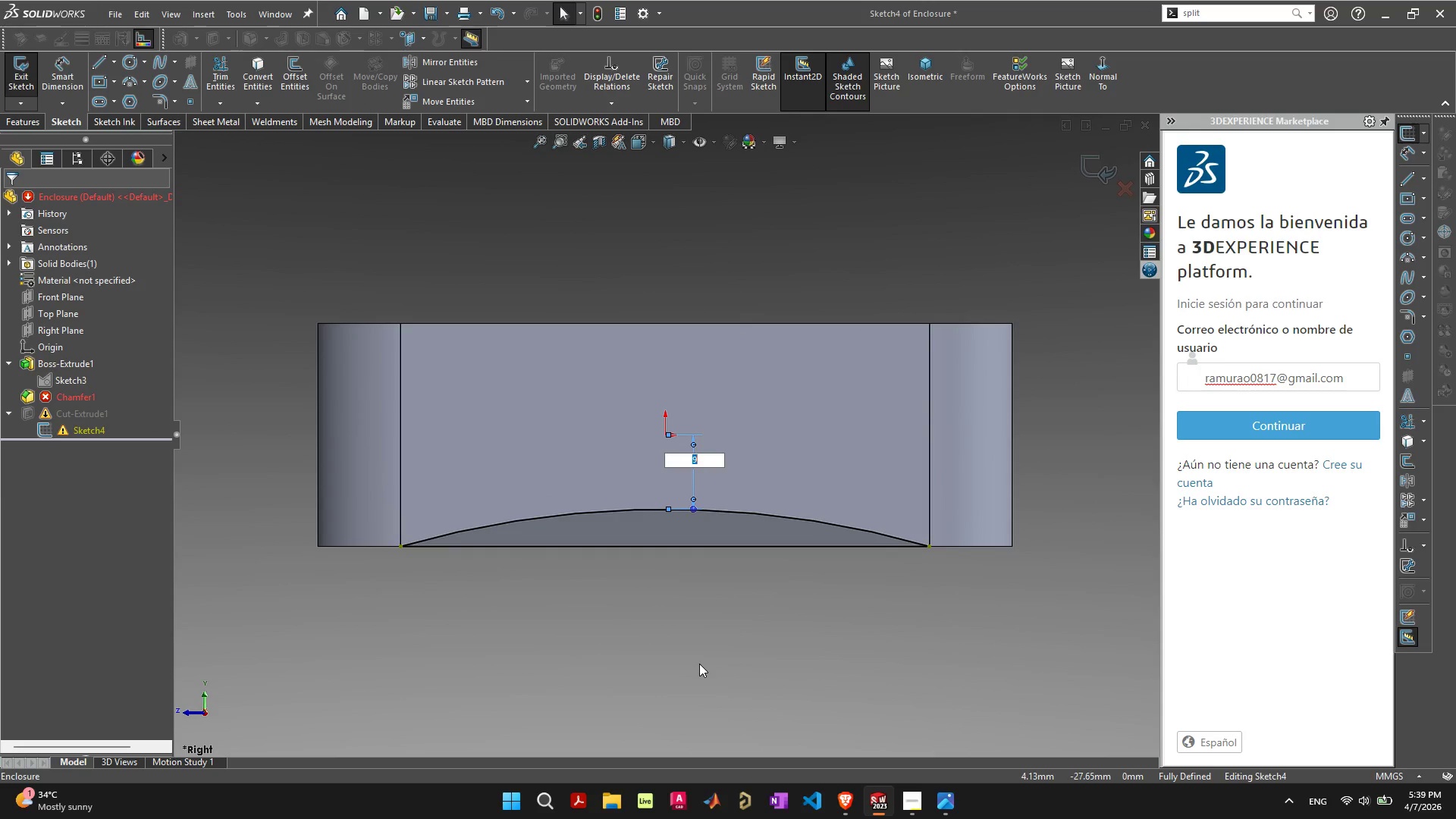 
left_click([703, 667])
 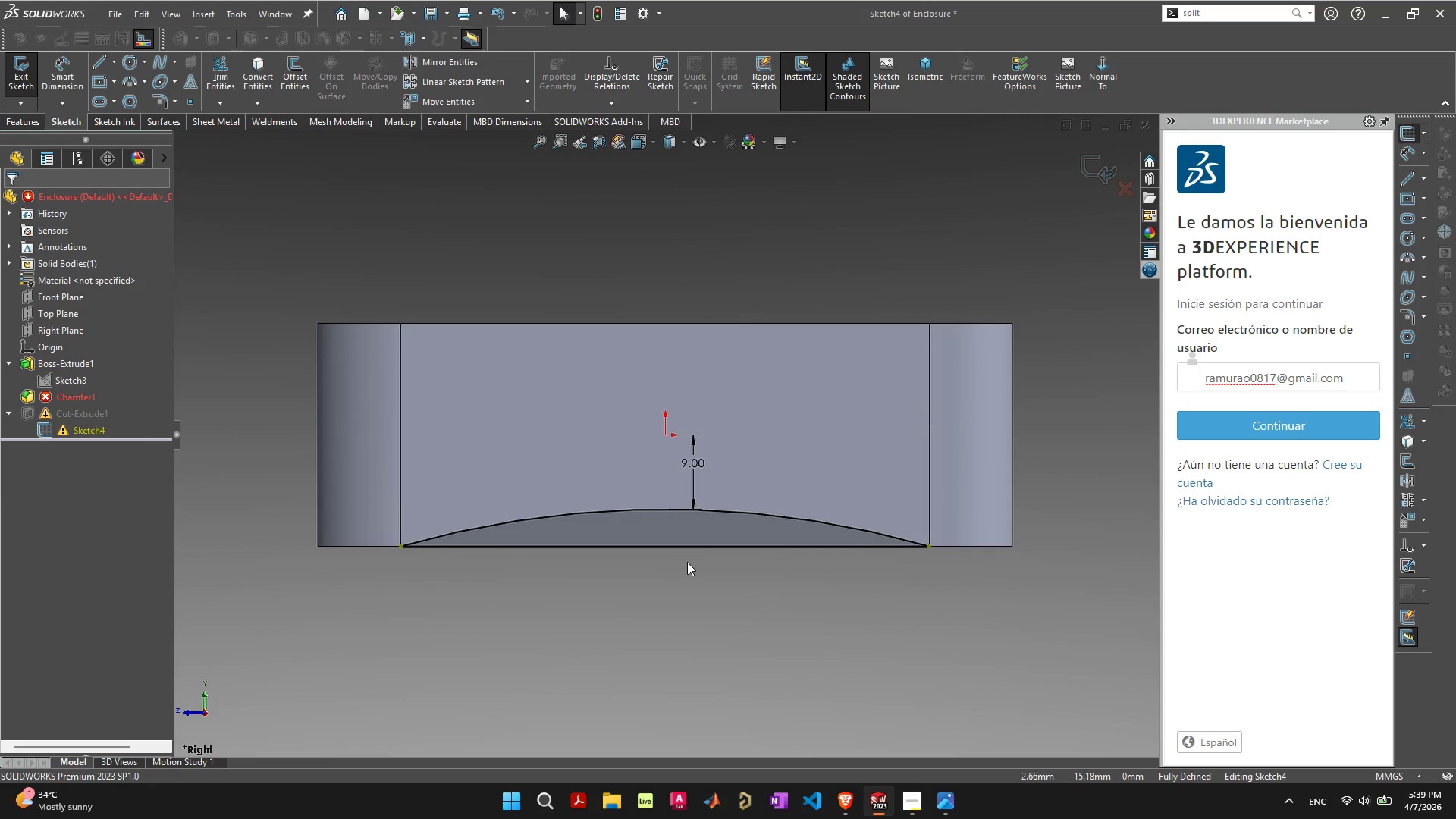 
wait(6.64)
 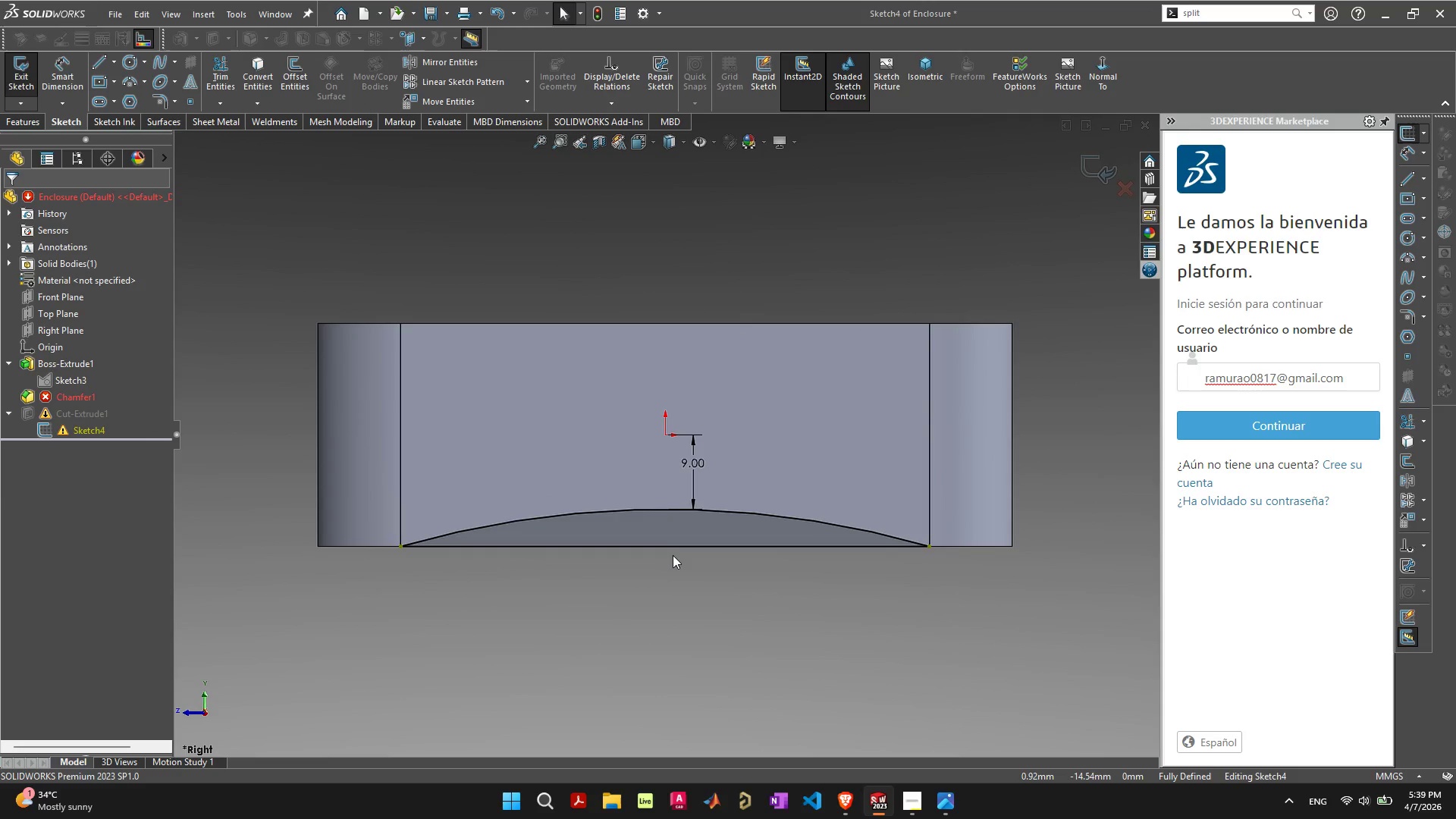 
key(Escape)
 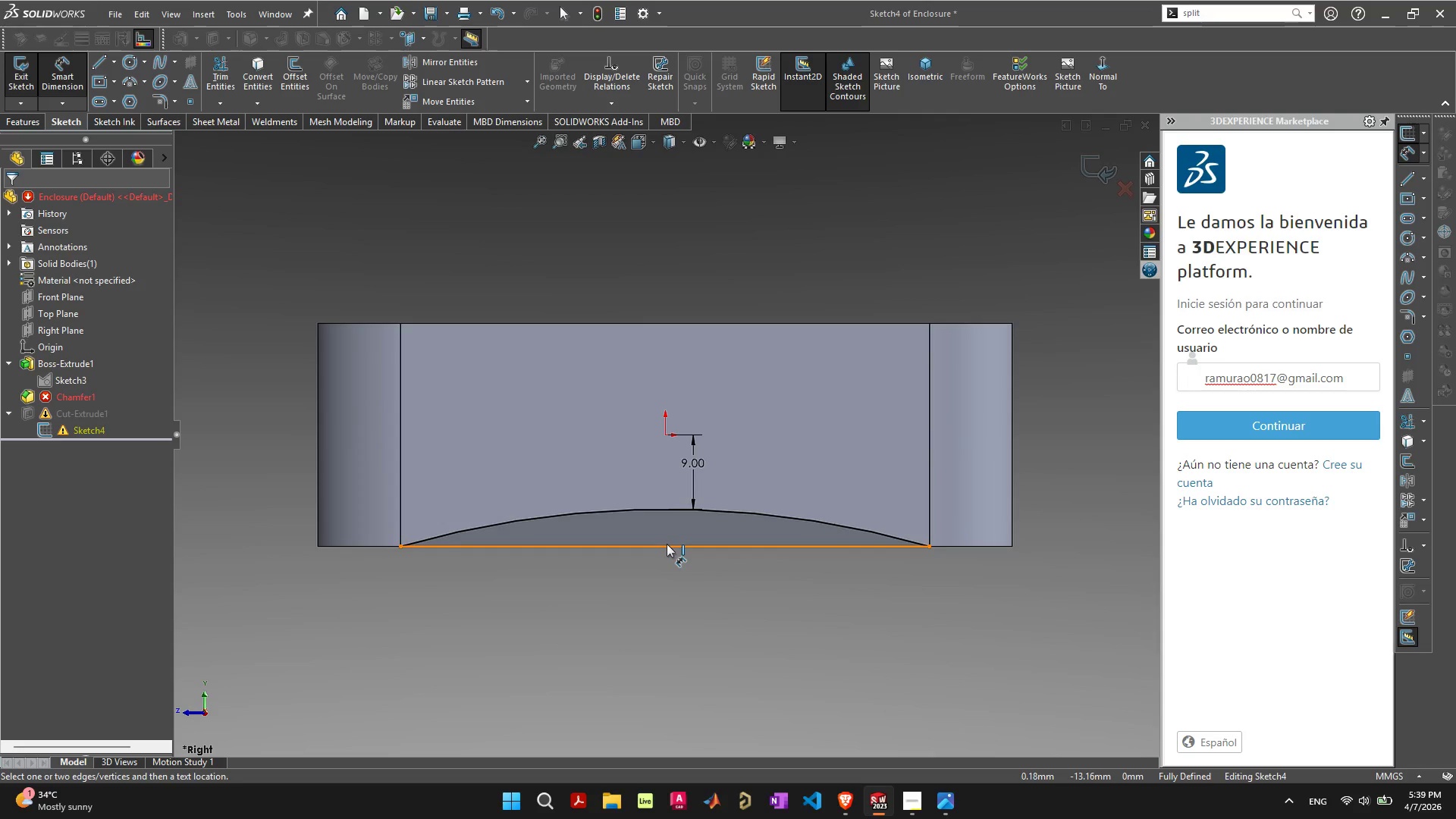 
wait(5.14)
 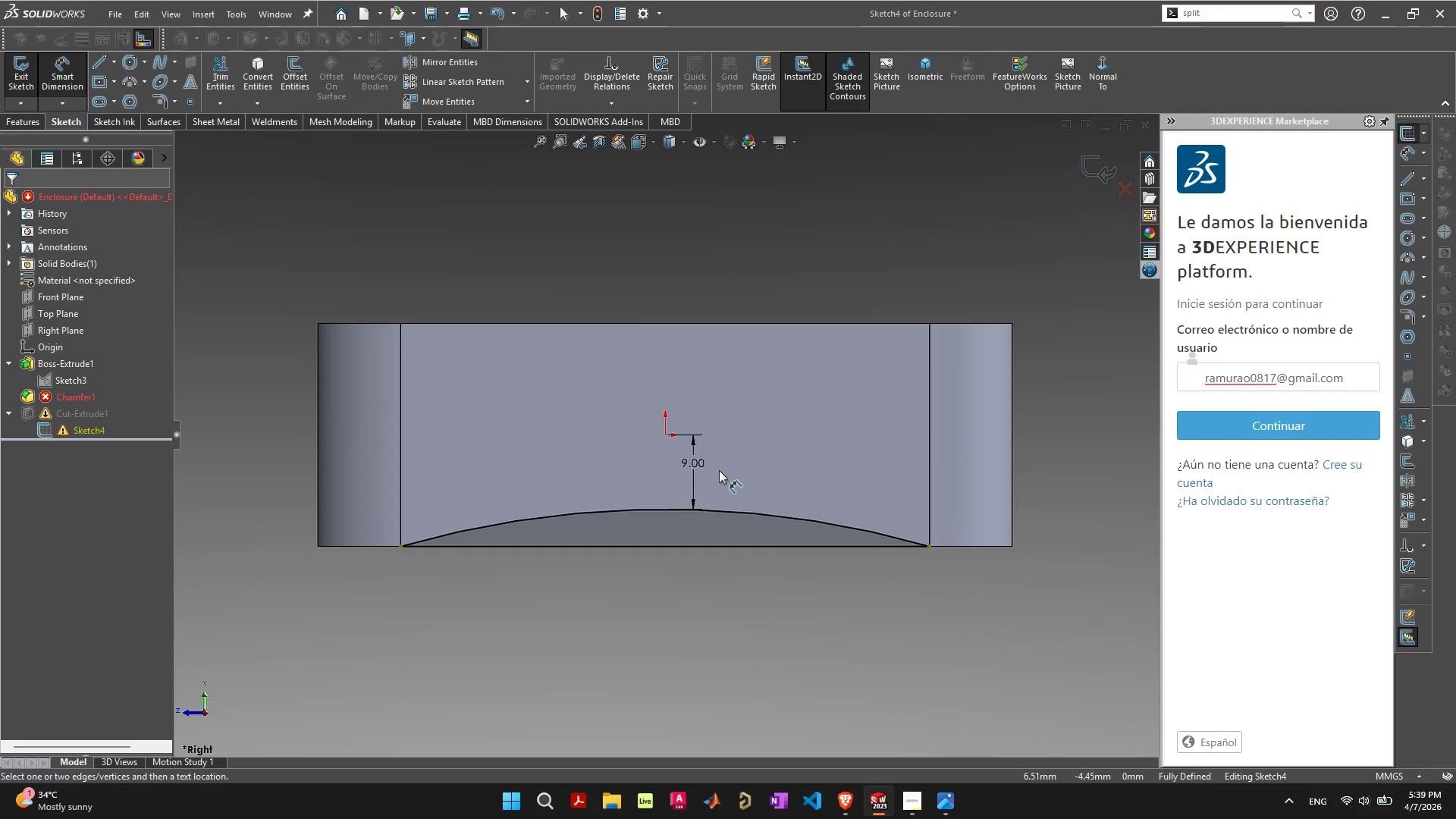 
left_click([664, 544])
 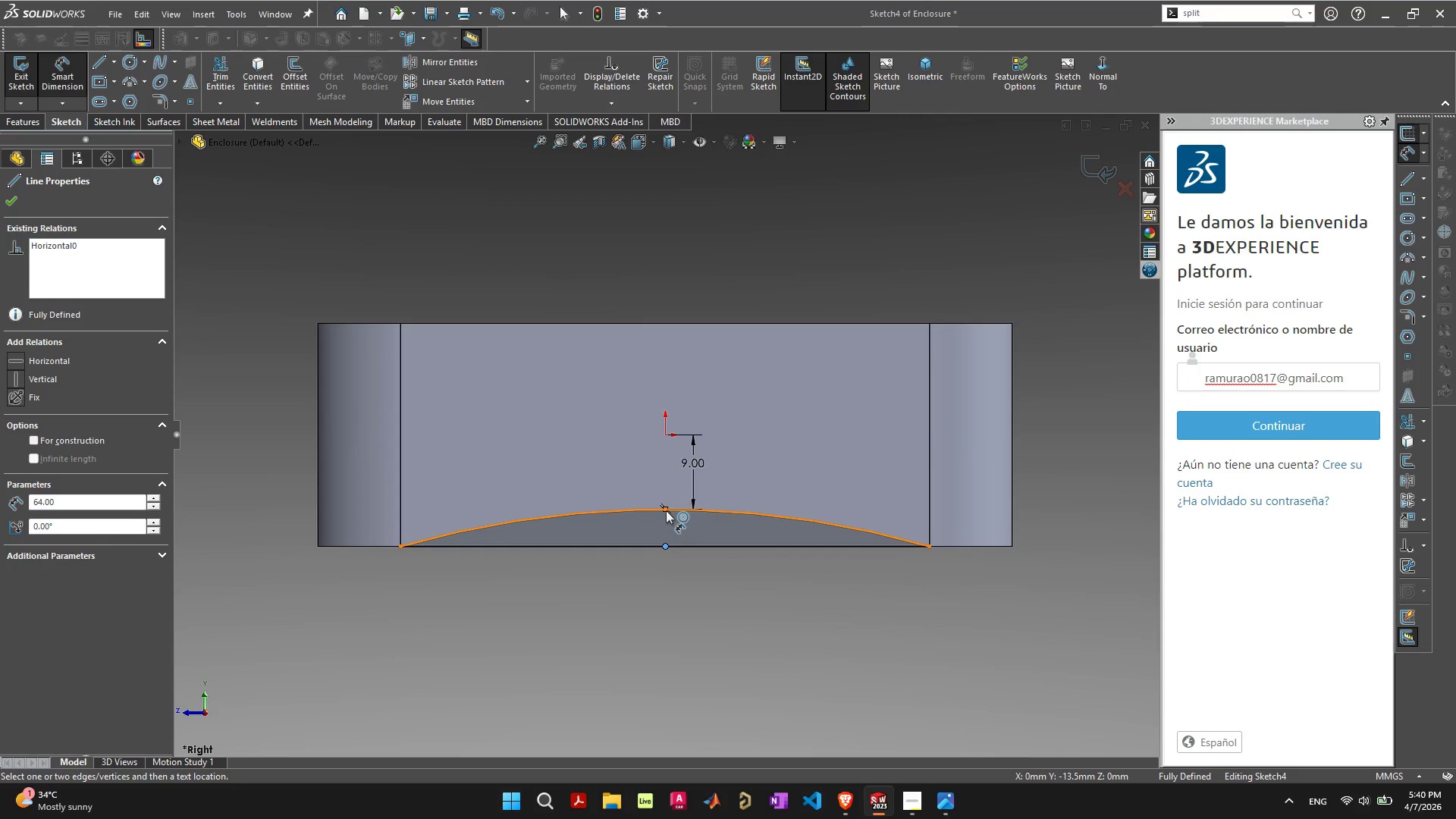 
left_click([666, 509])
 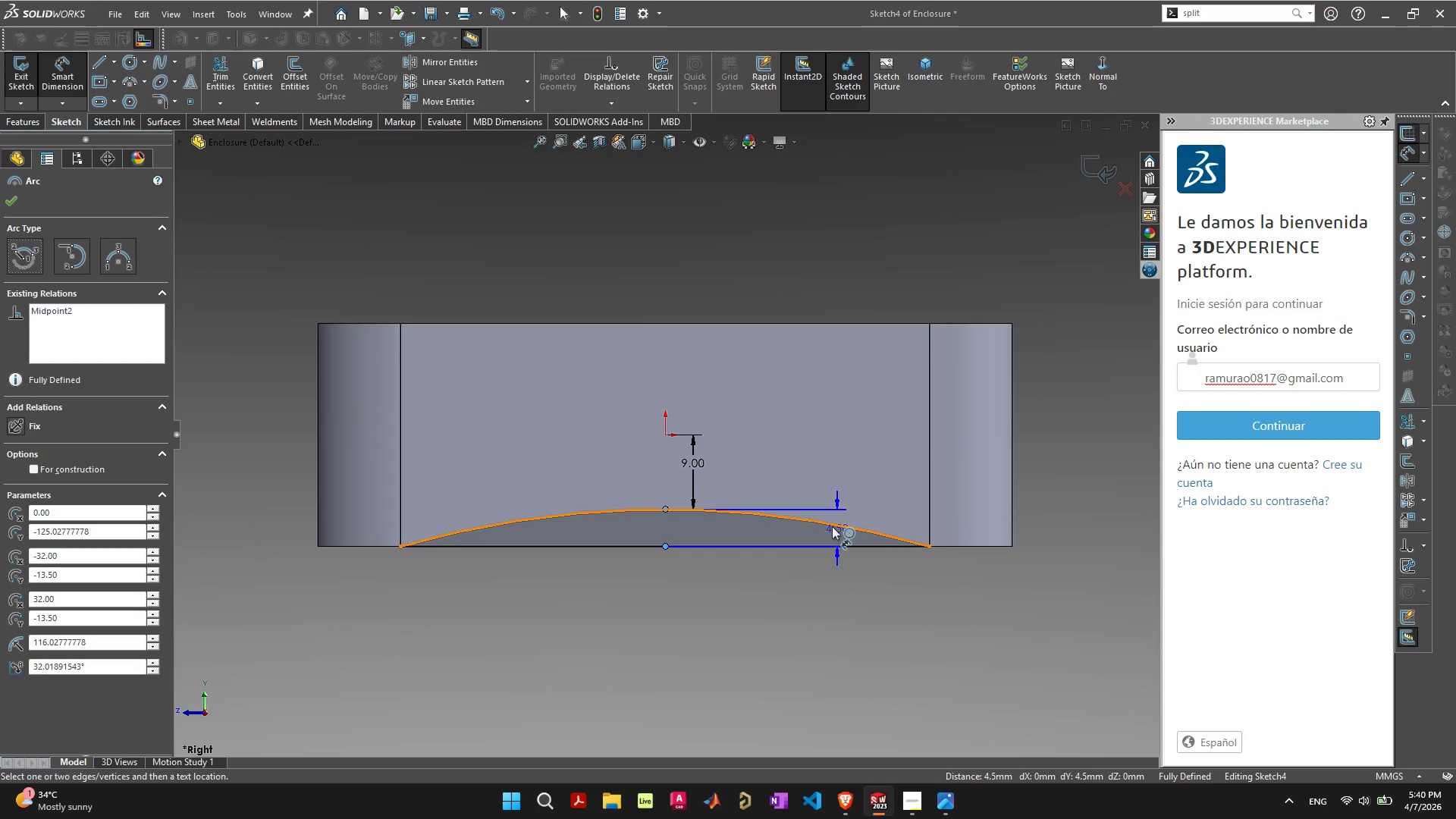 
left_click([825, 526])
 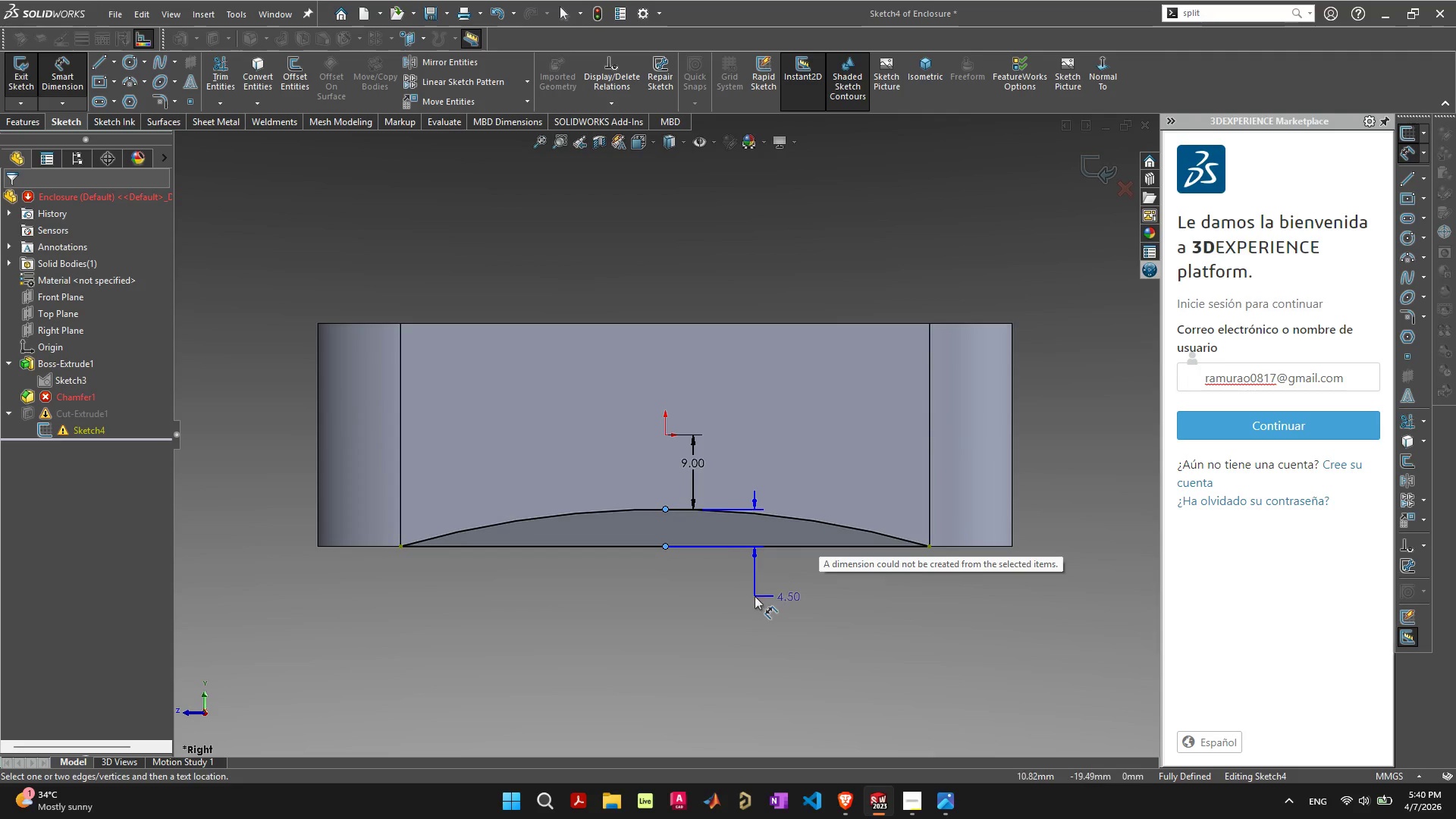 
left_click([752, 623])
 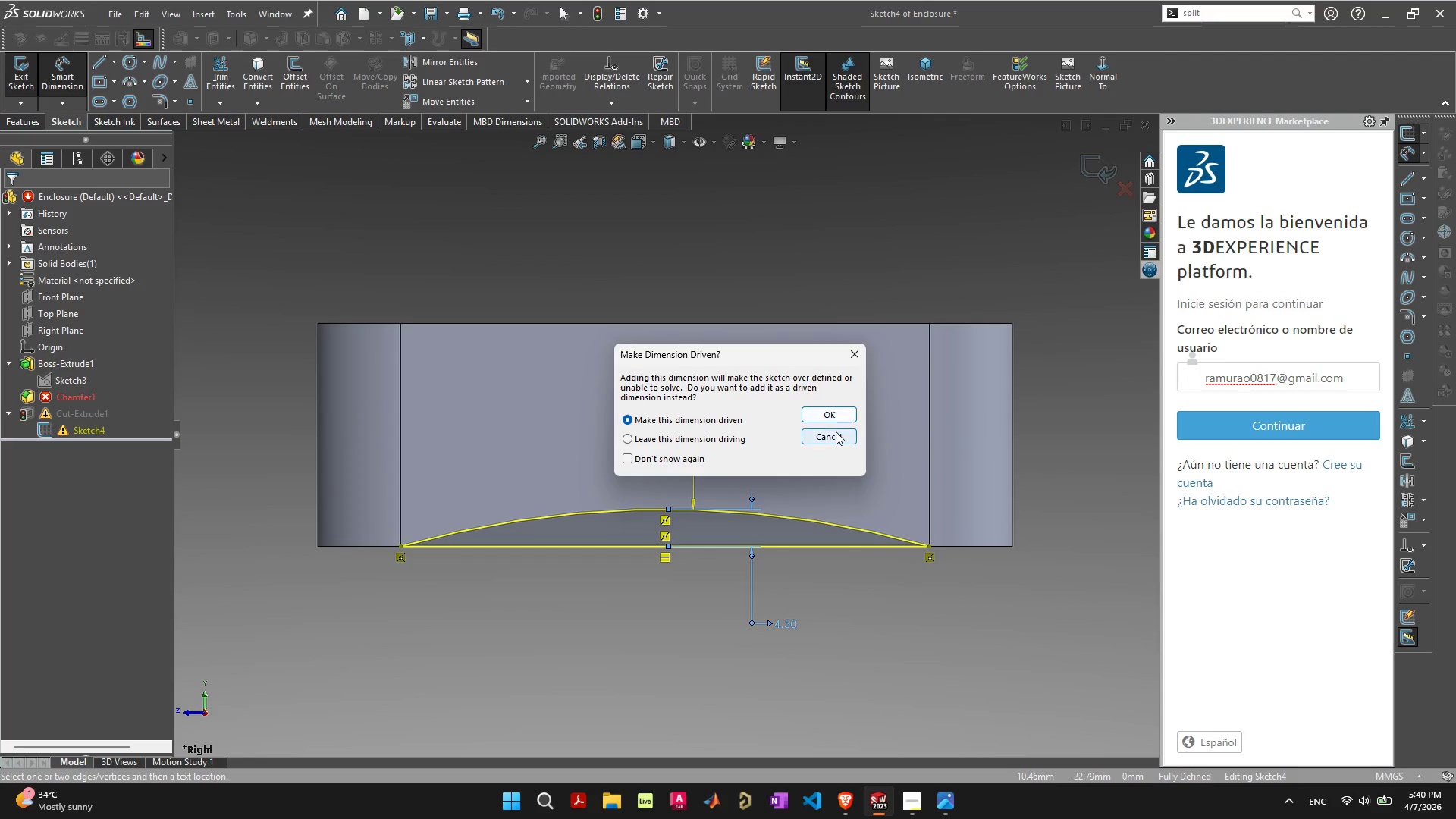 
left_click([834, 438])
 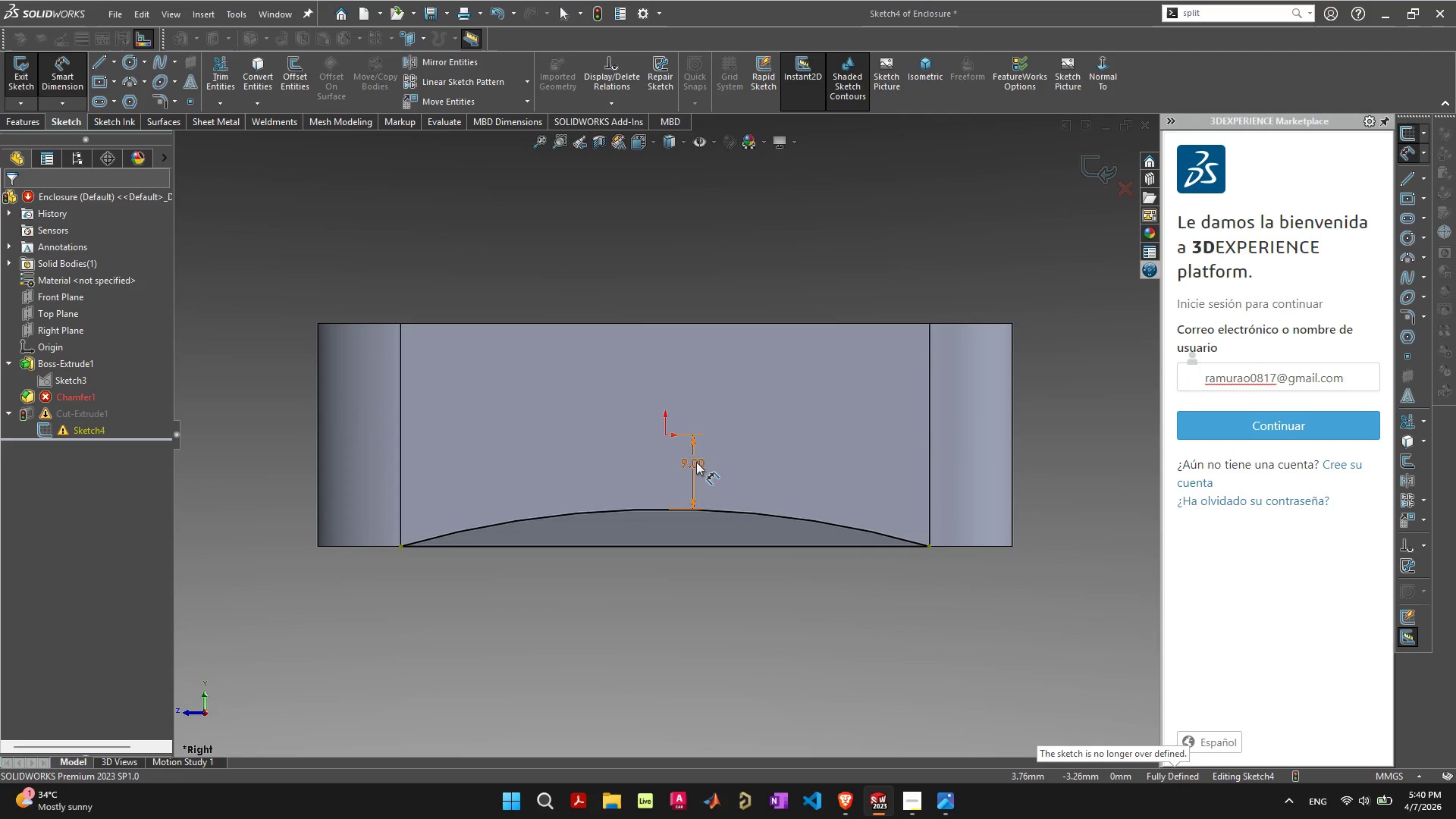 
left_click([696, 462])
 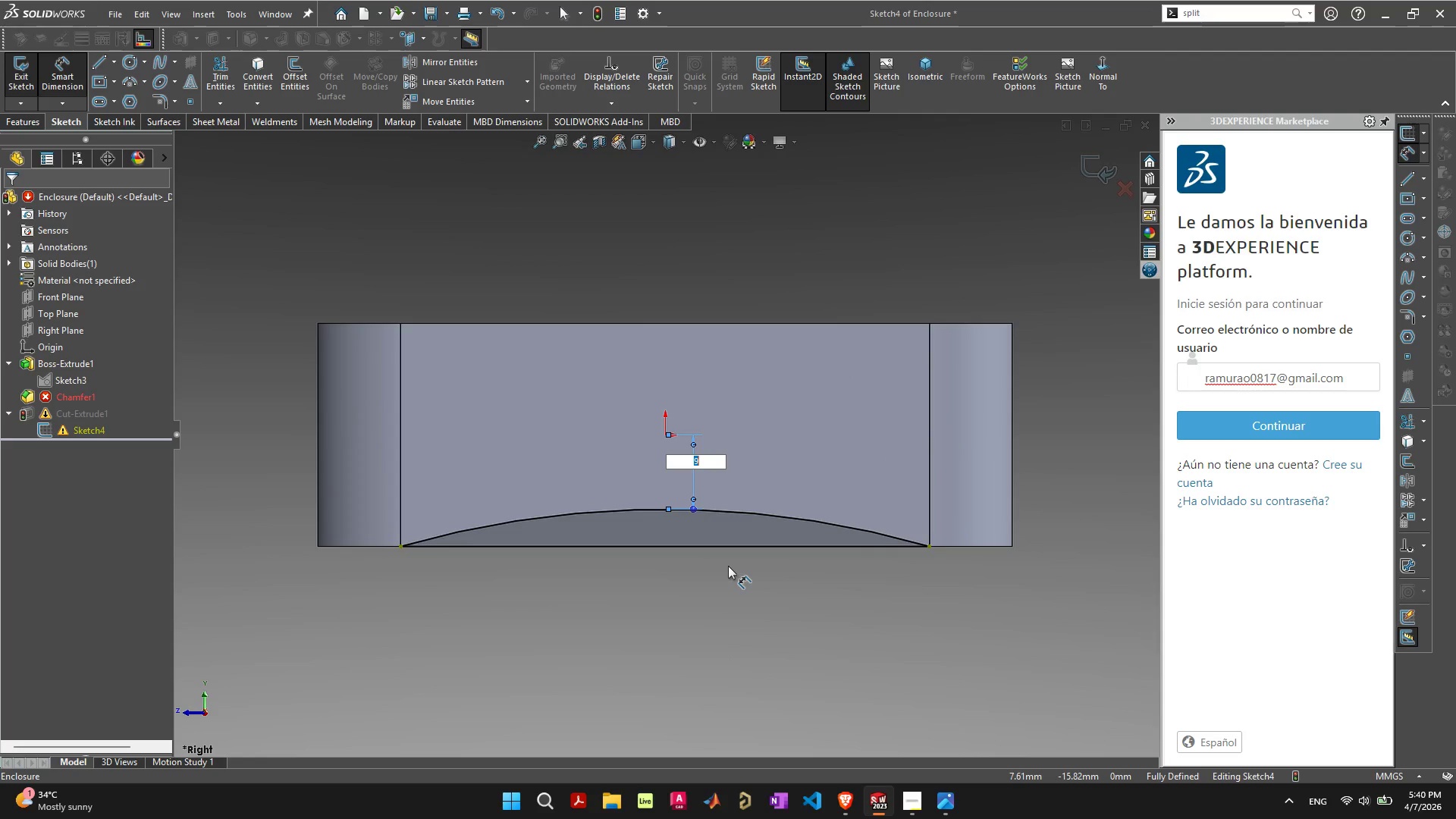 
key(Delete)
 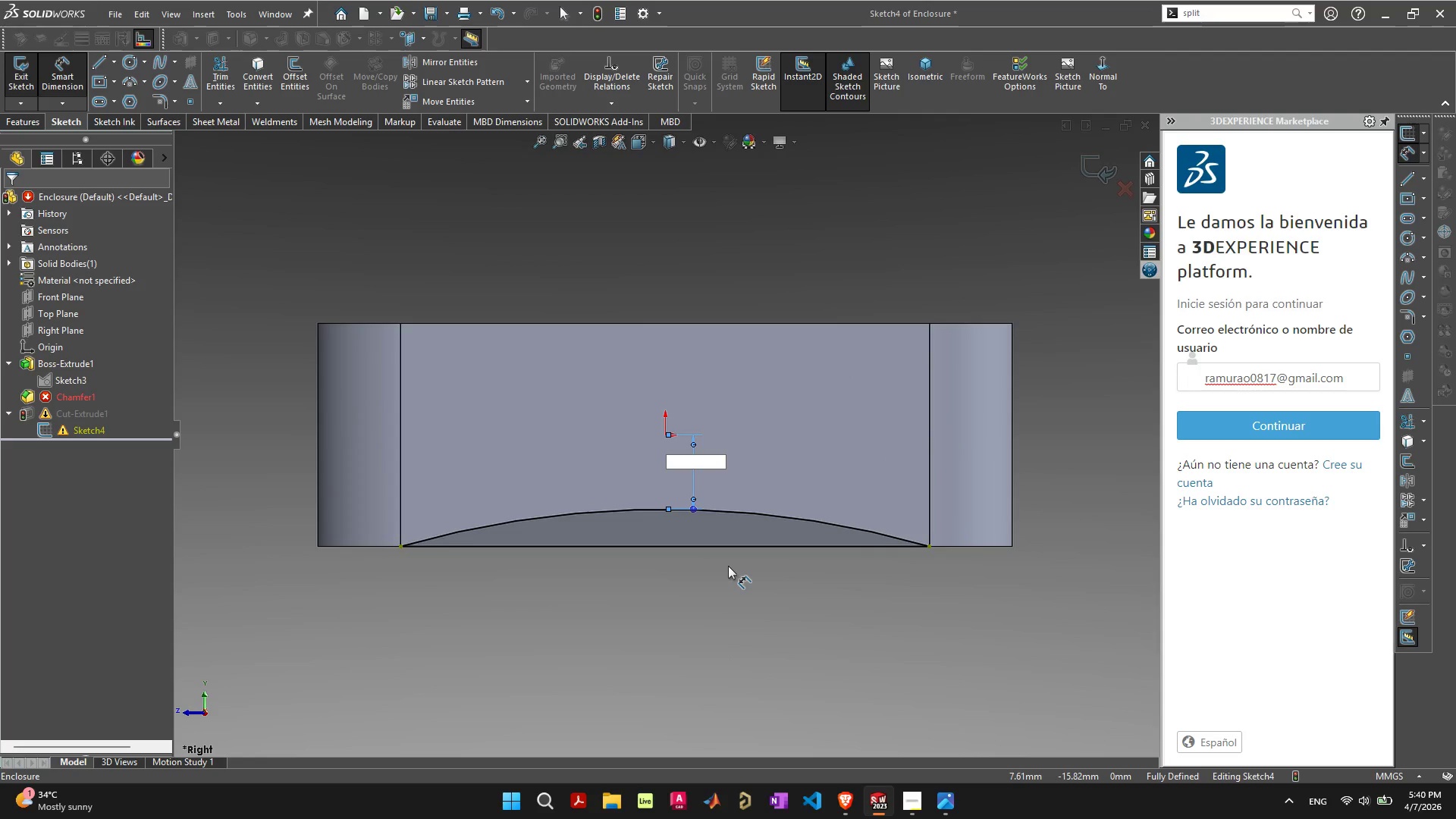 
key(Escape)
 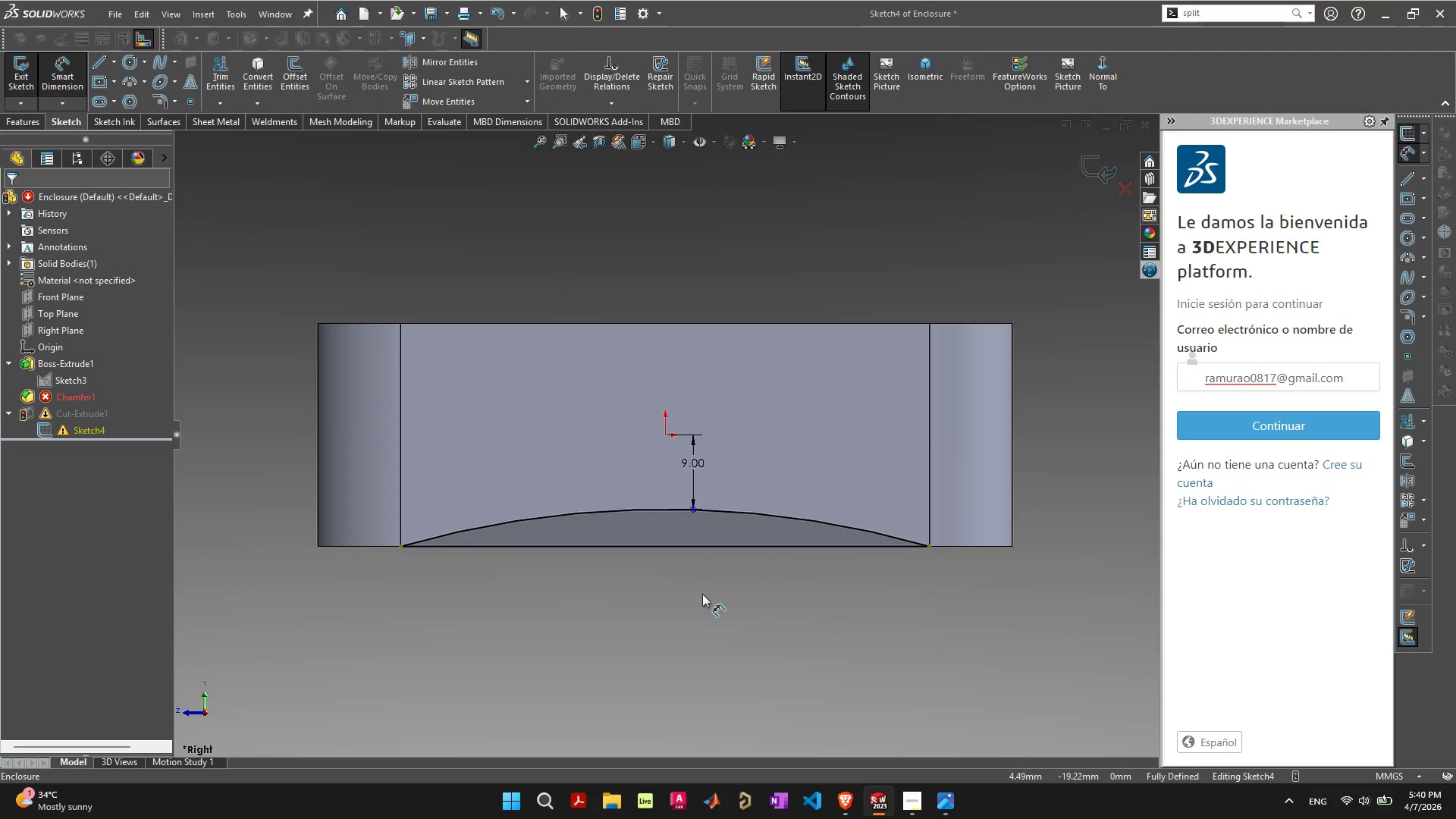 
key(Delete)
 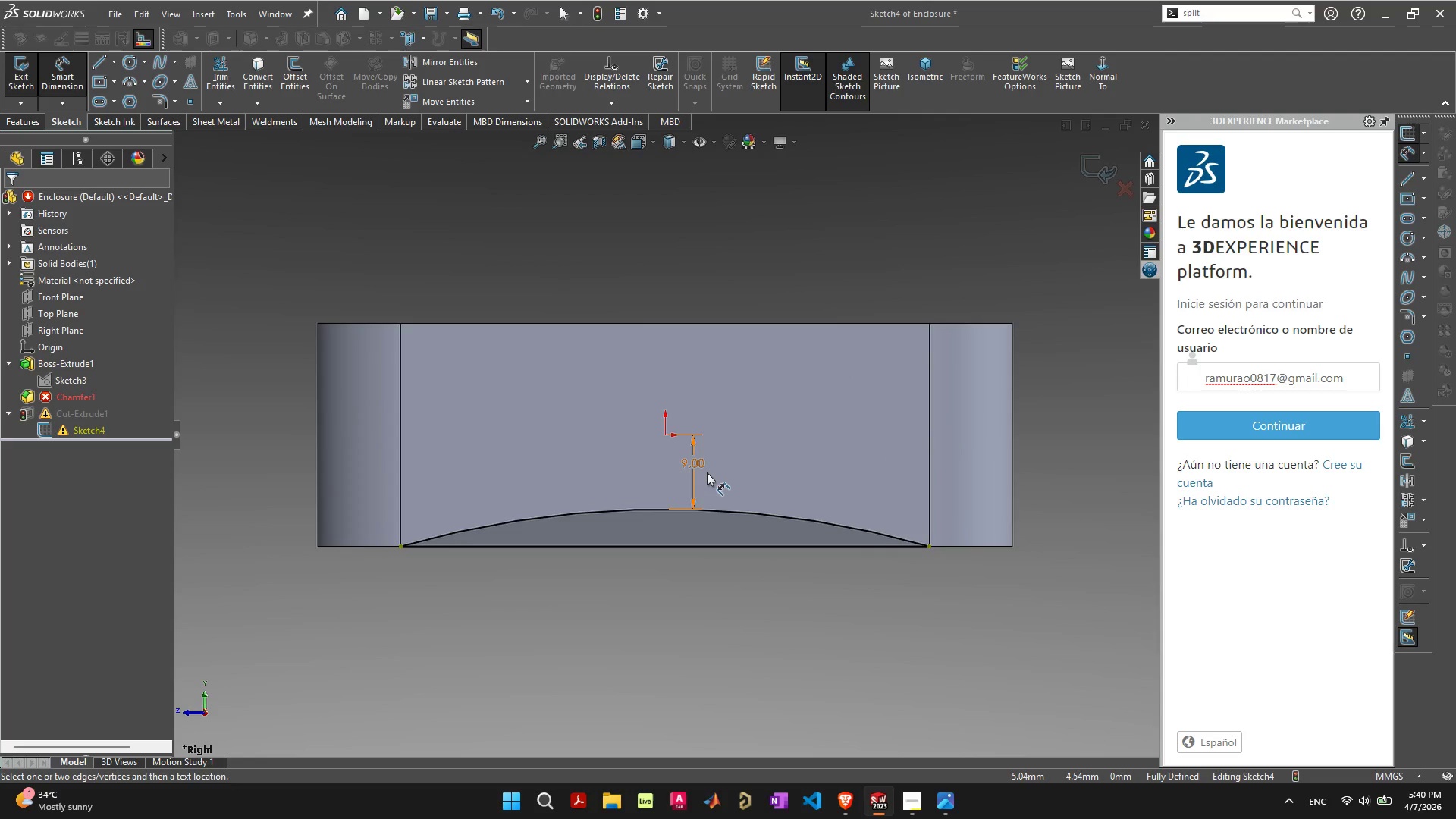 
left_click([701, 481])
 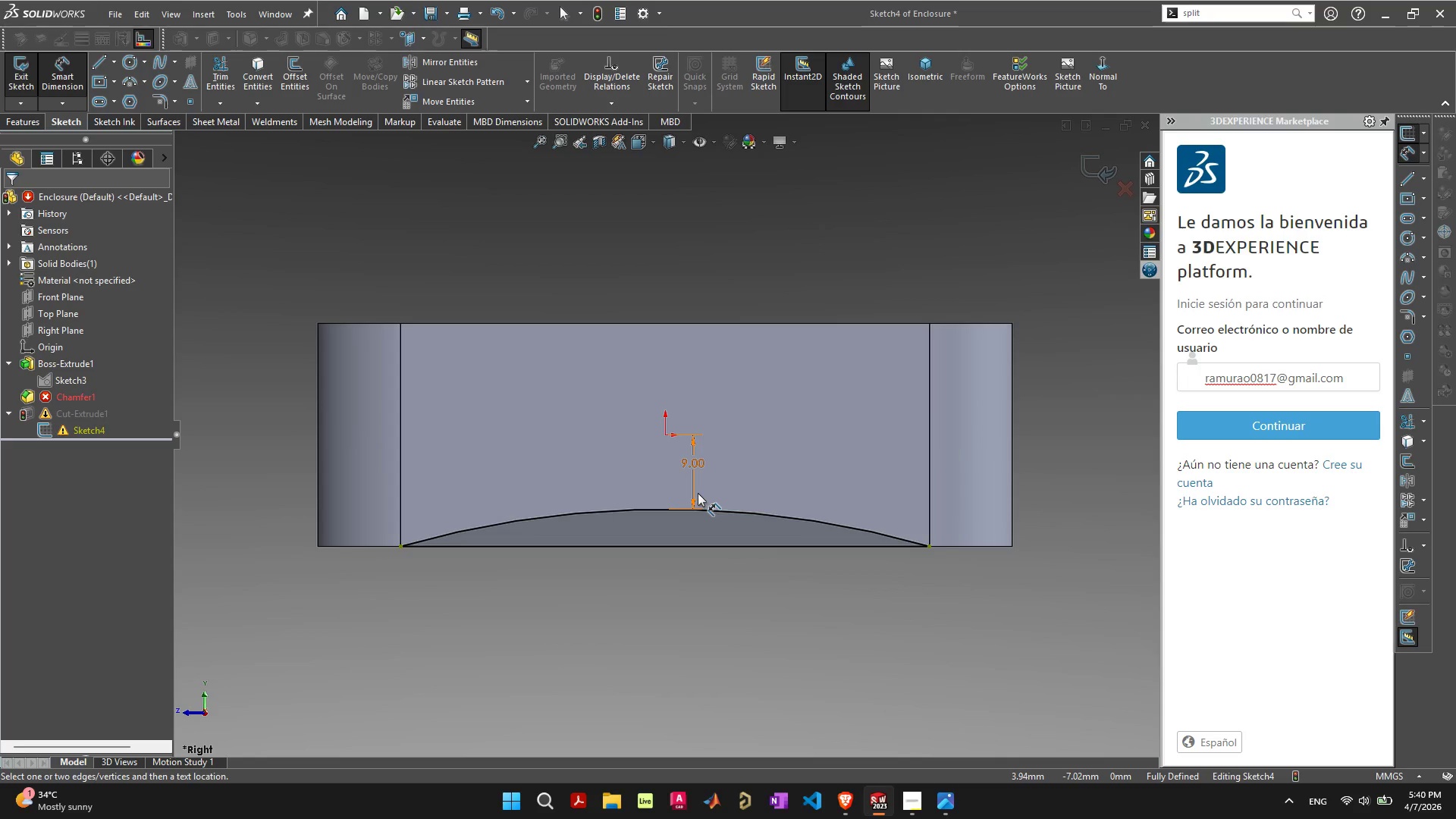 
left_click([694, 493])
 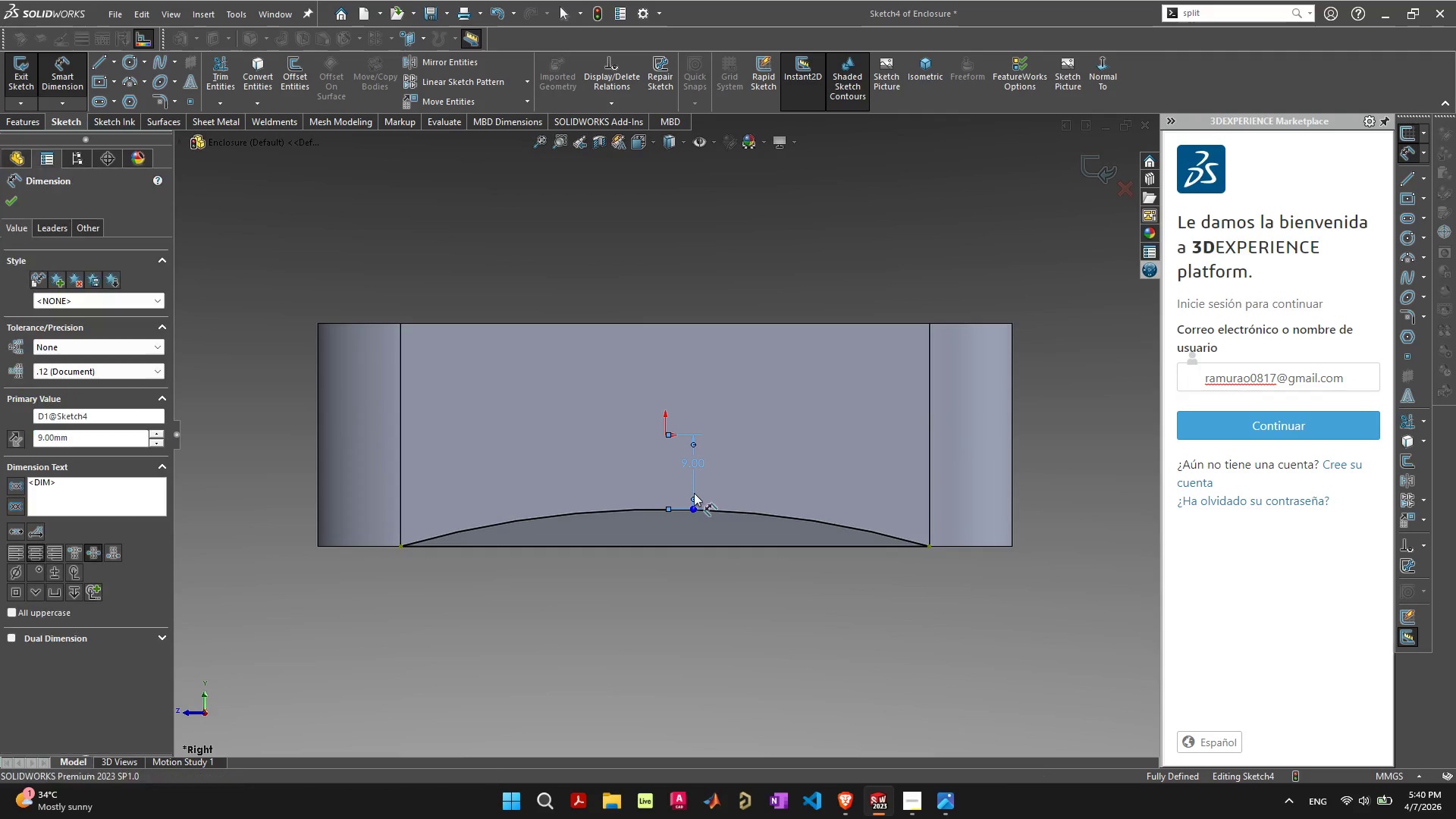 
key(Delete)
 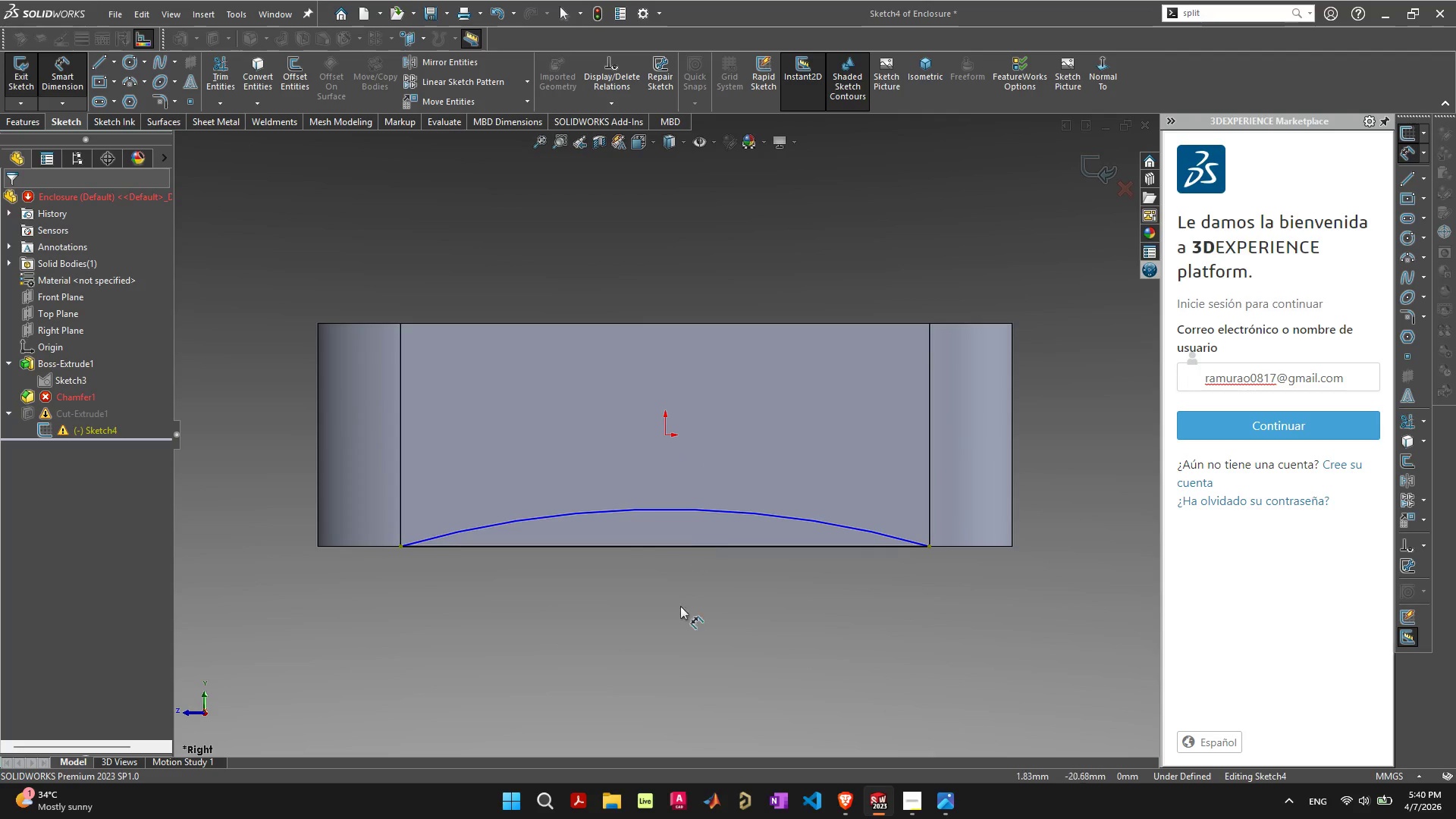 
left_click([692, 651])
 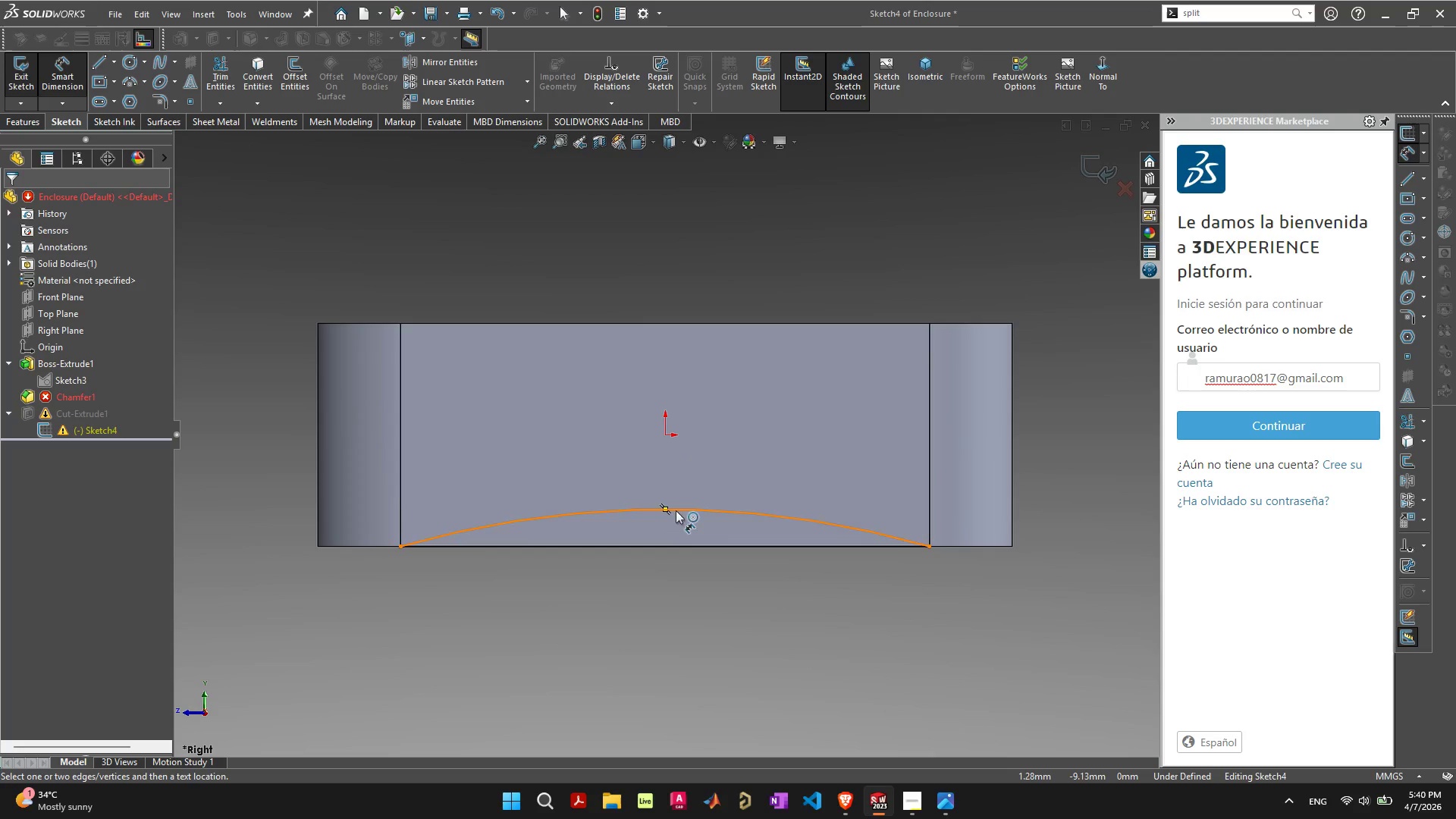 
left_click([61, 416])
 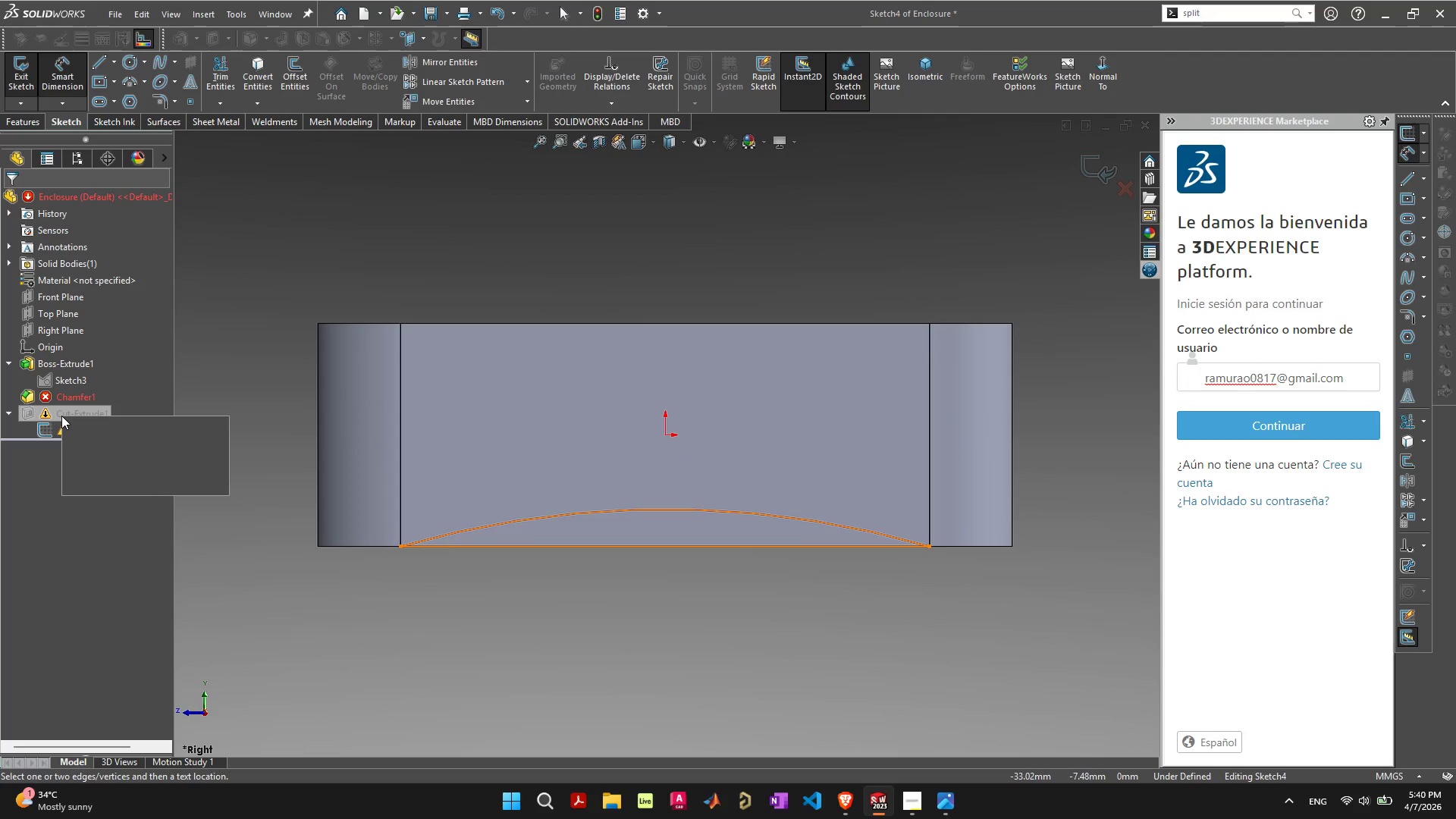 
double_click([61, 416])
 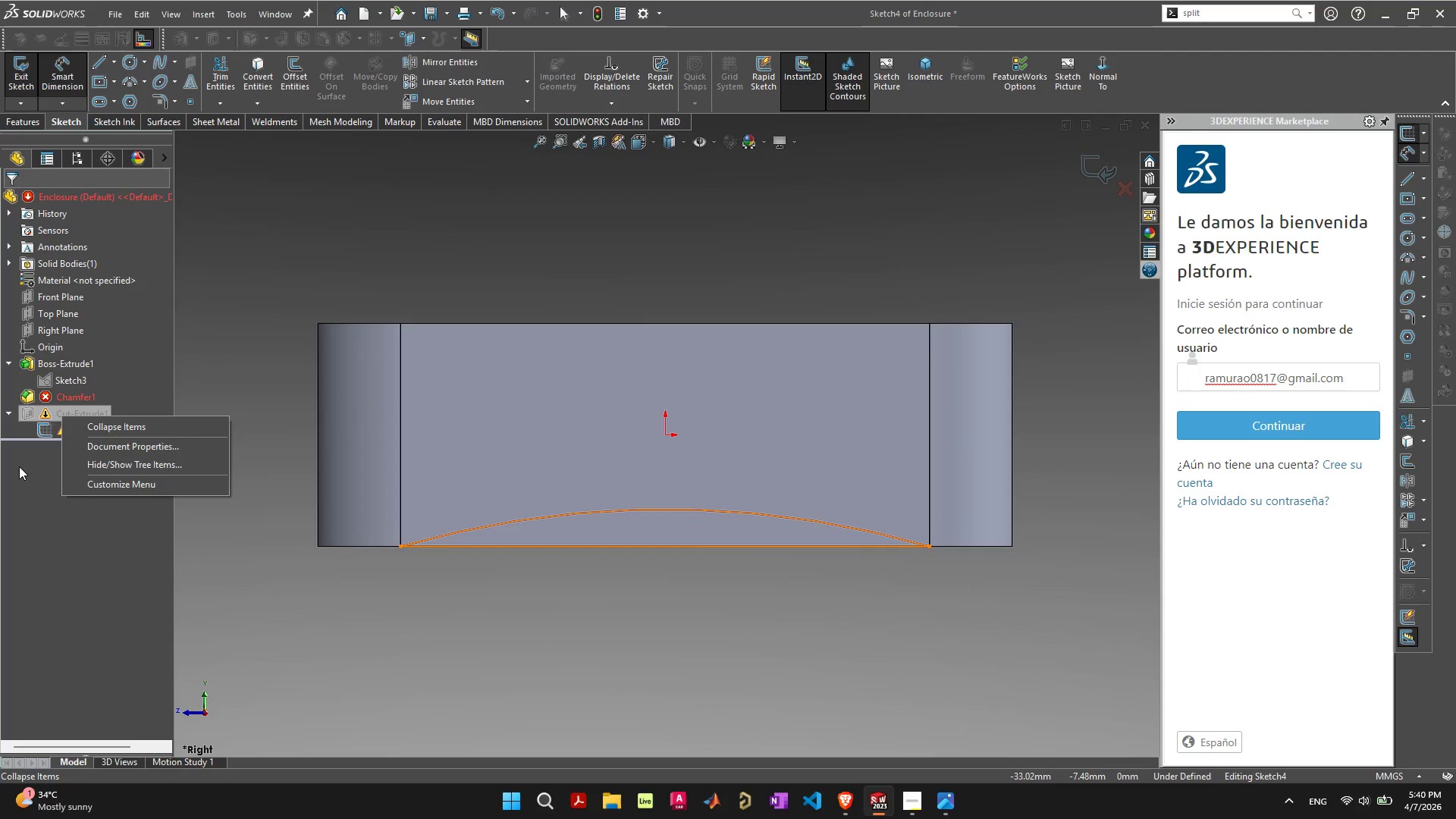 
left_click([27, 494])
 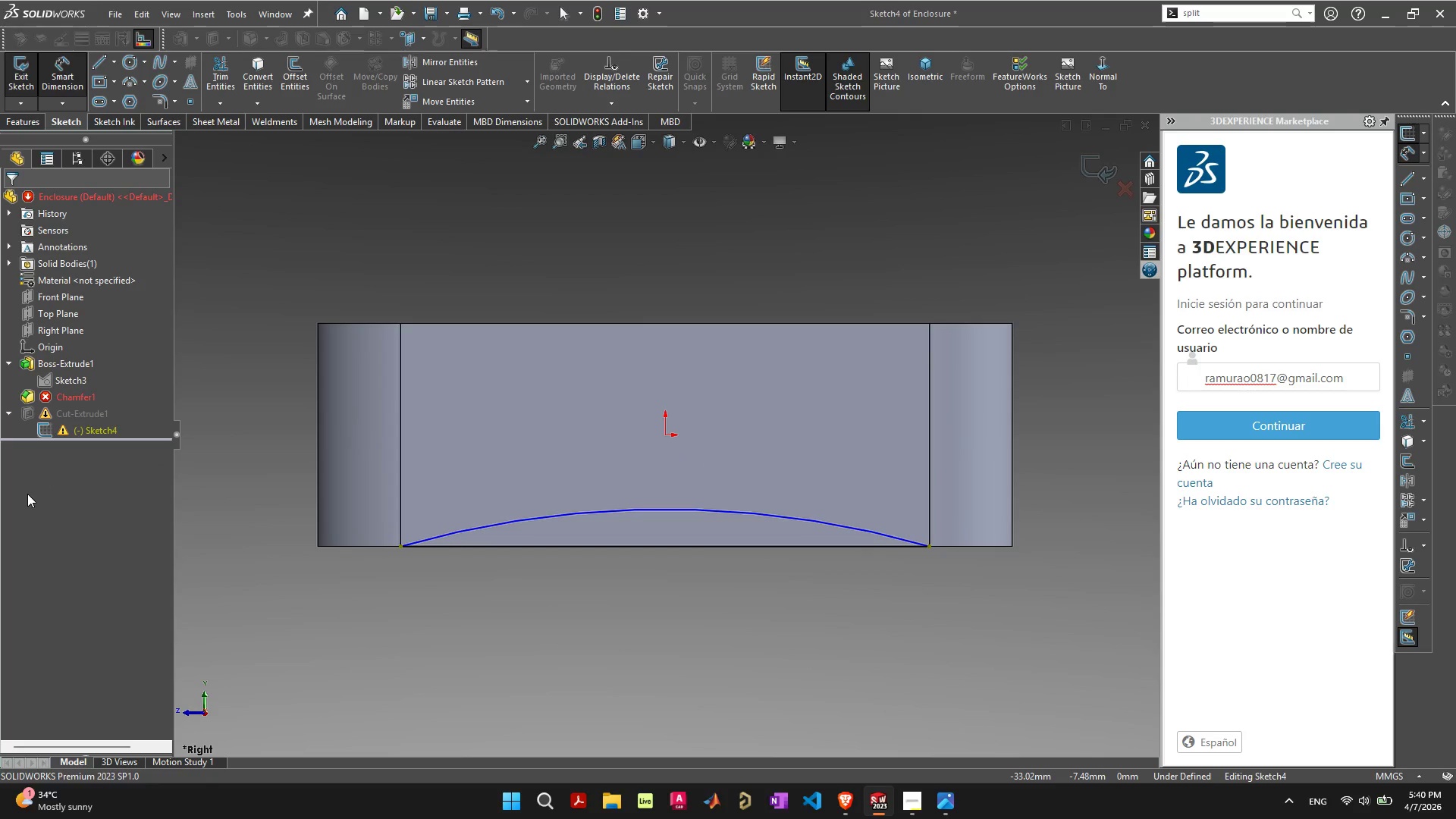 
key(Escape)
 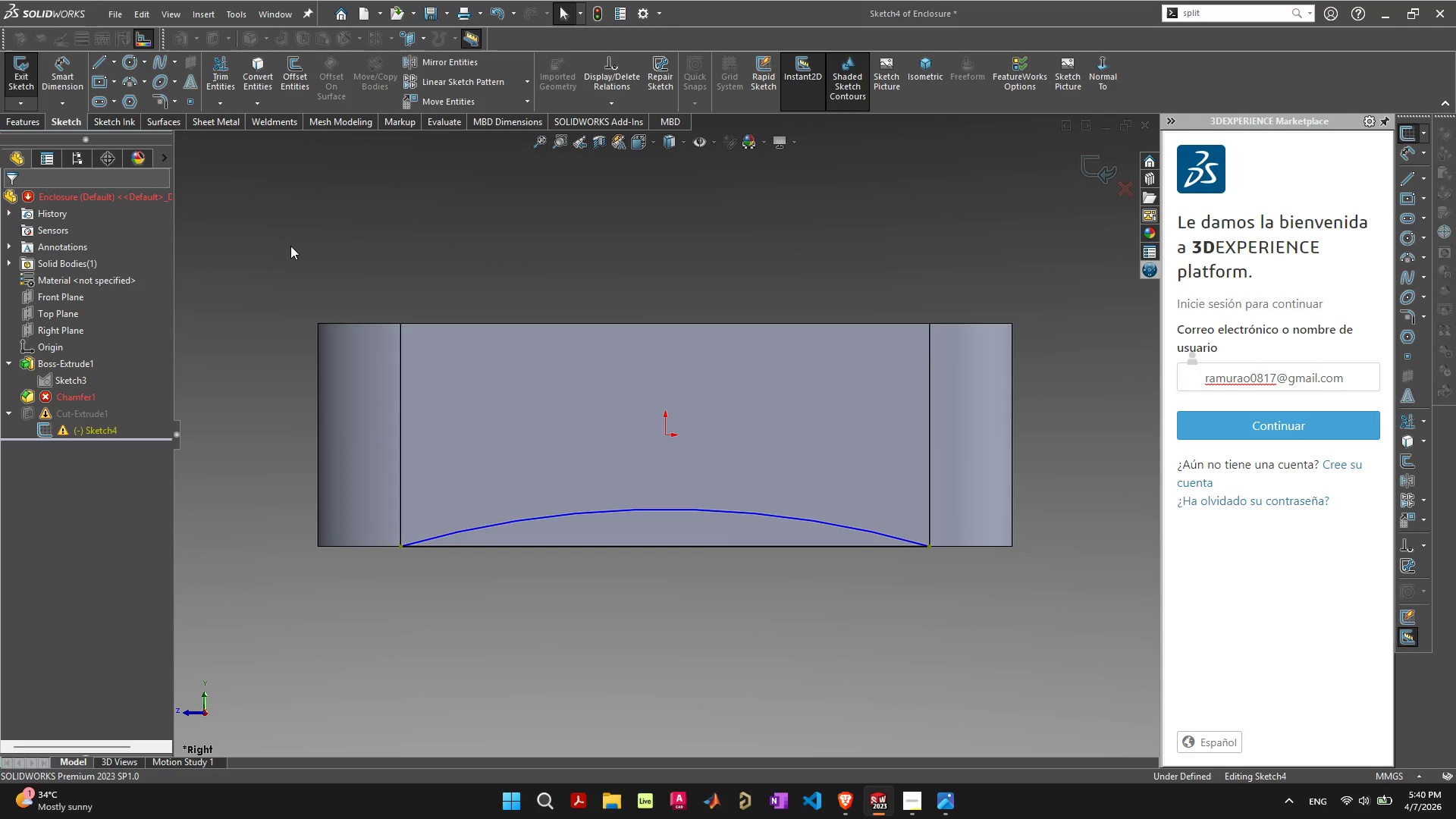 
left_click([290, 246])
 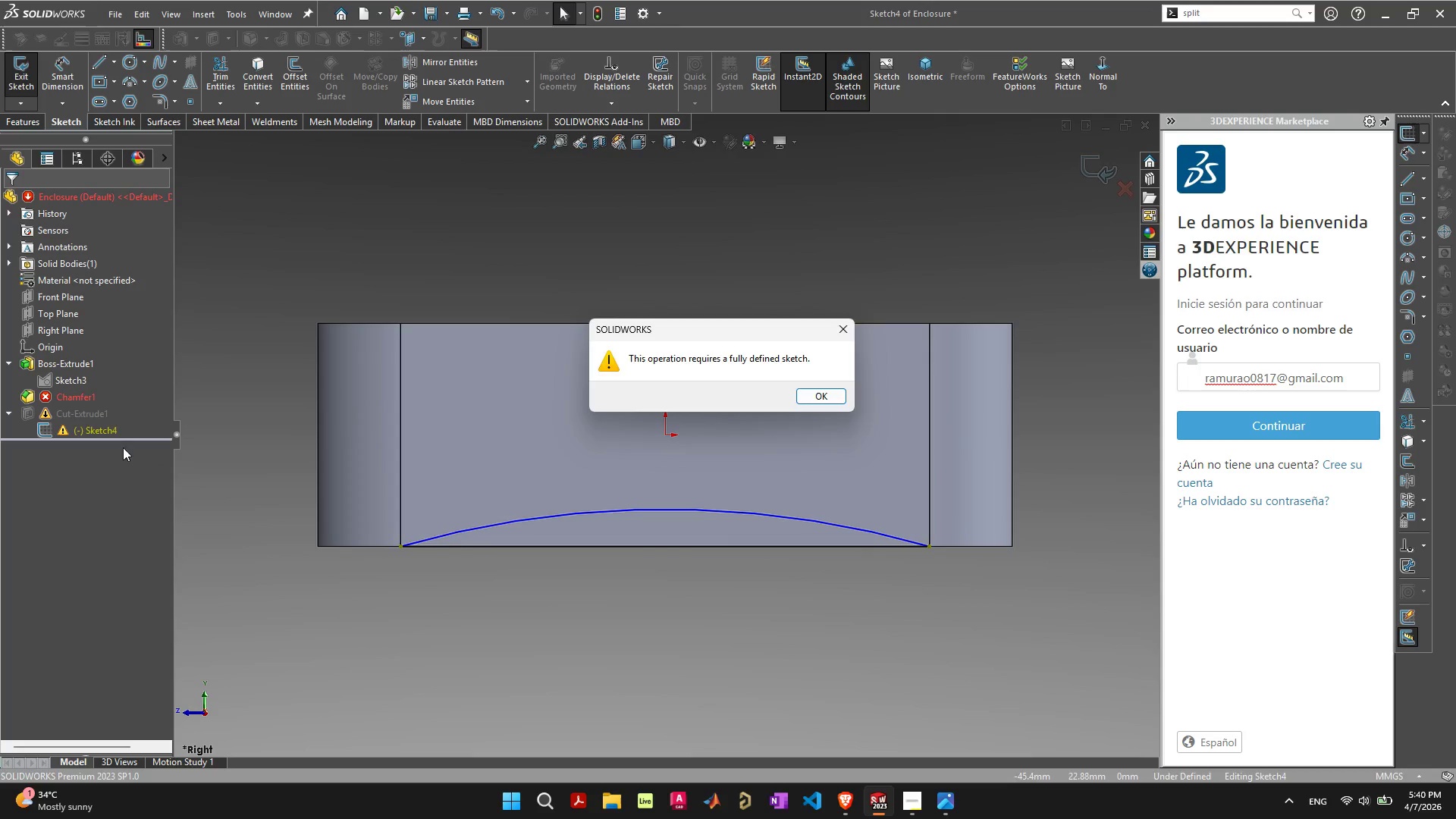 
key(Escape)
 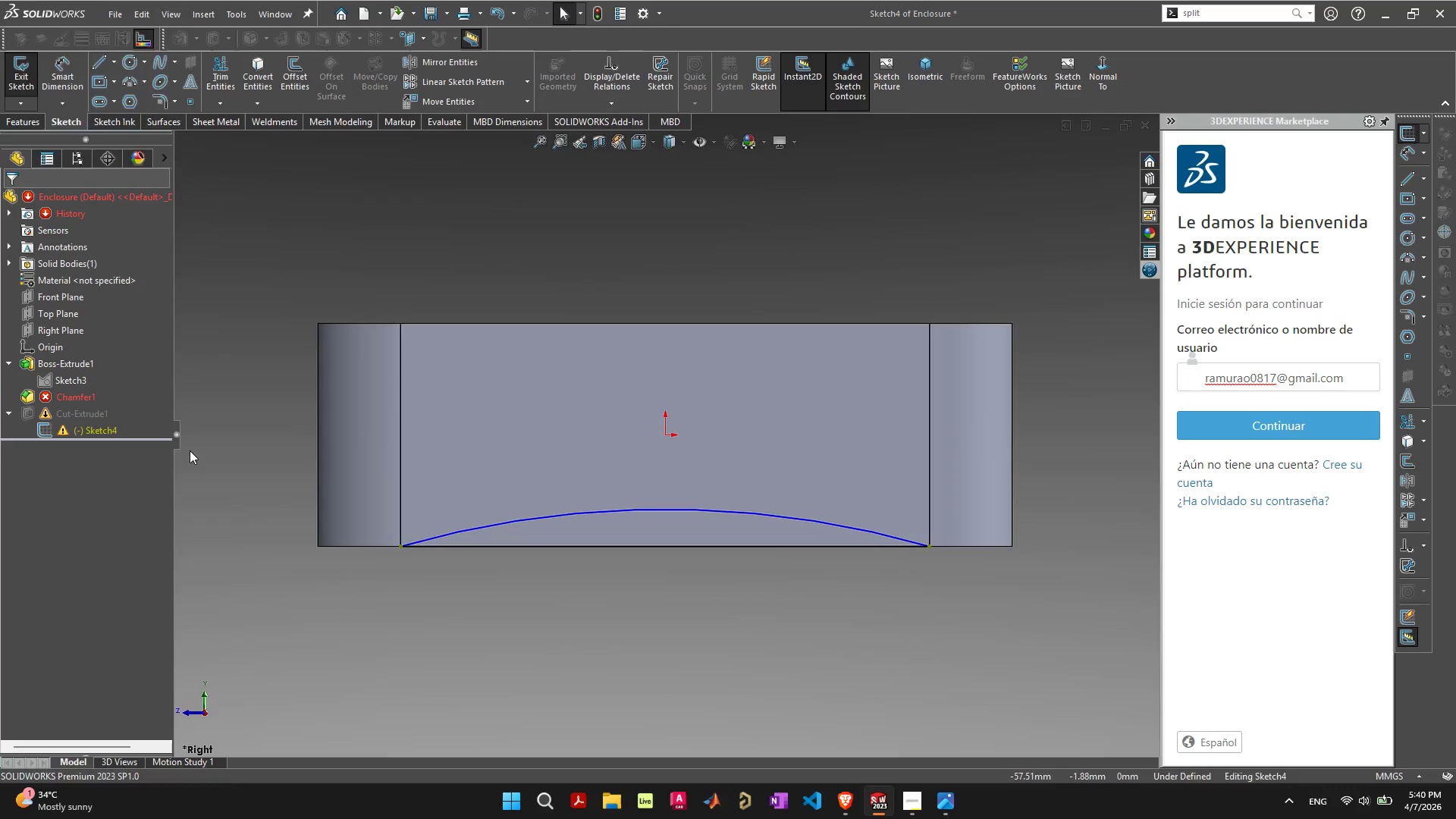 
key(Space)
 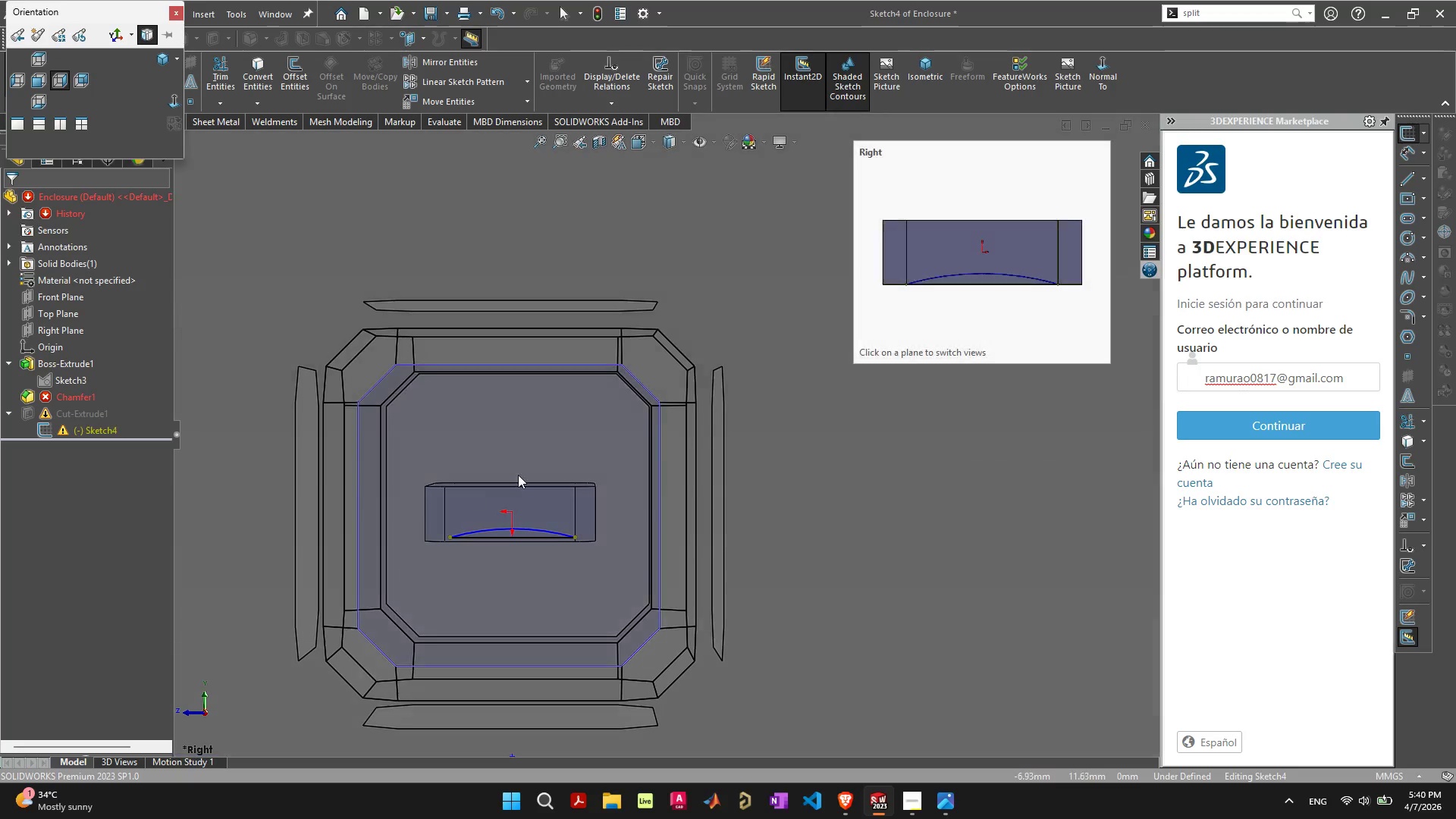 
left_click([520, 440])
 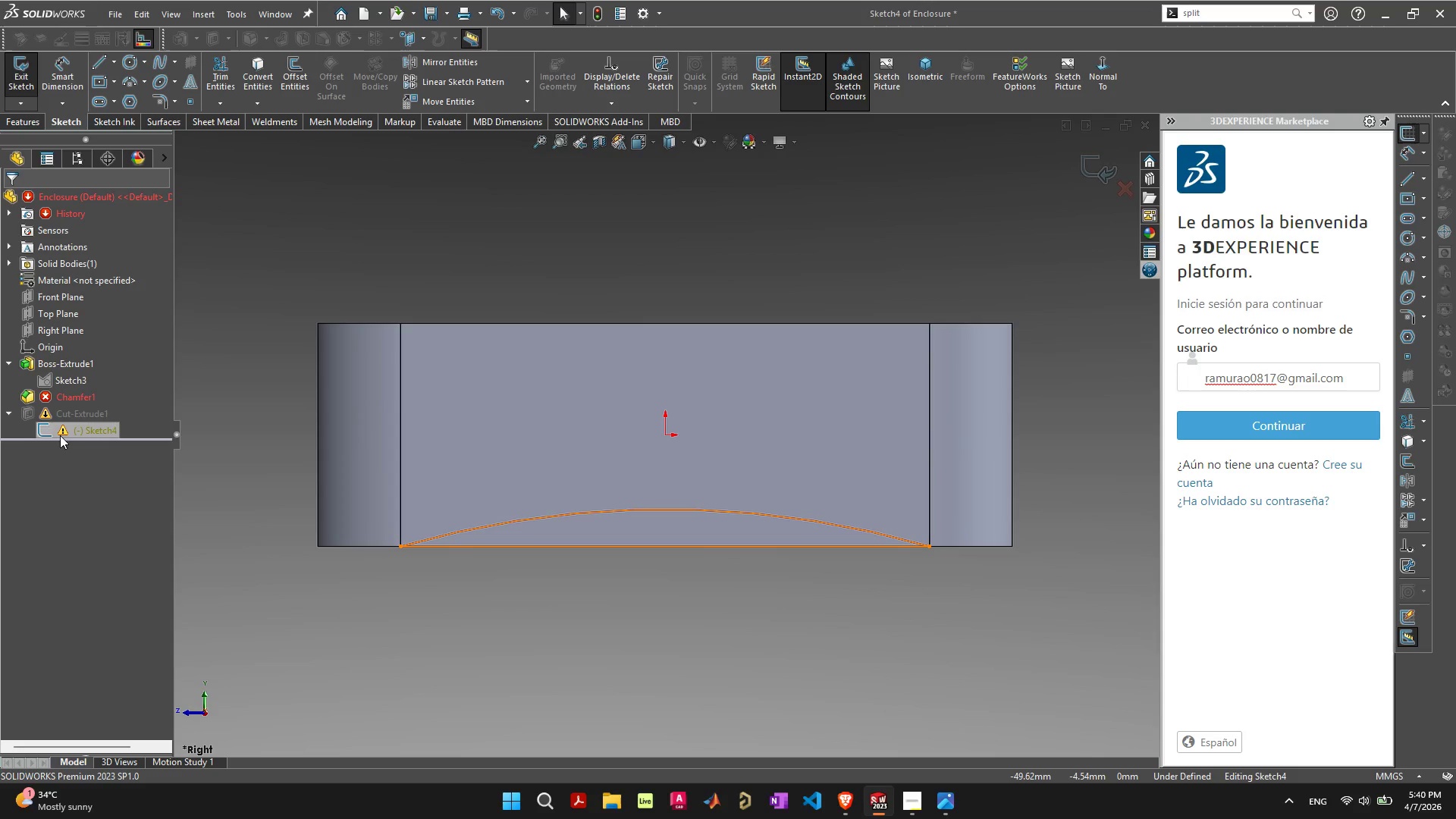 
left_click([46, 431])
 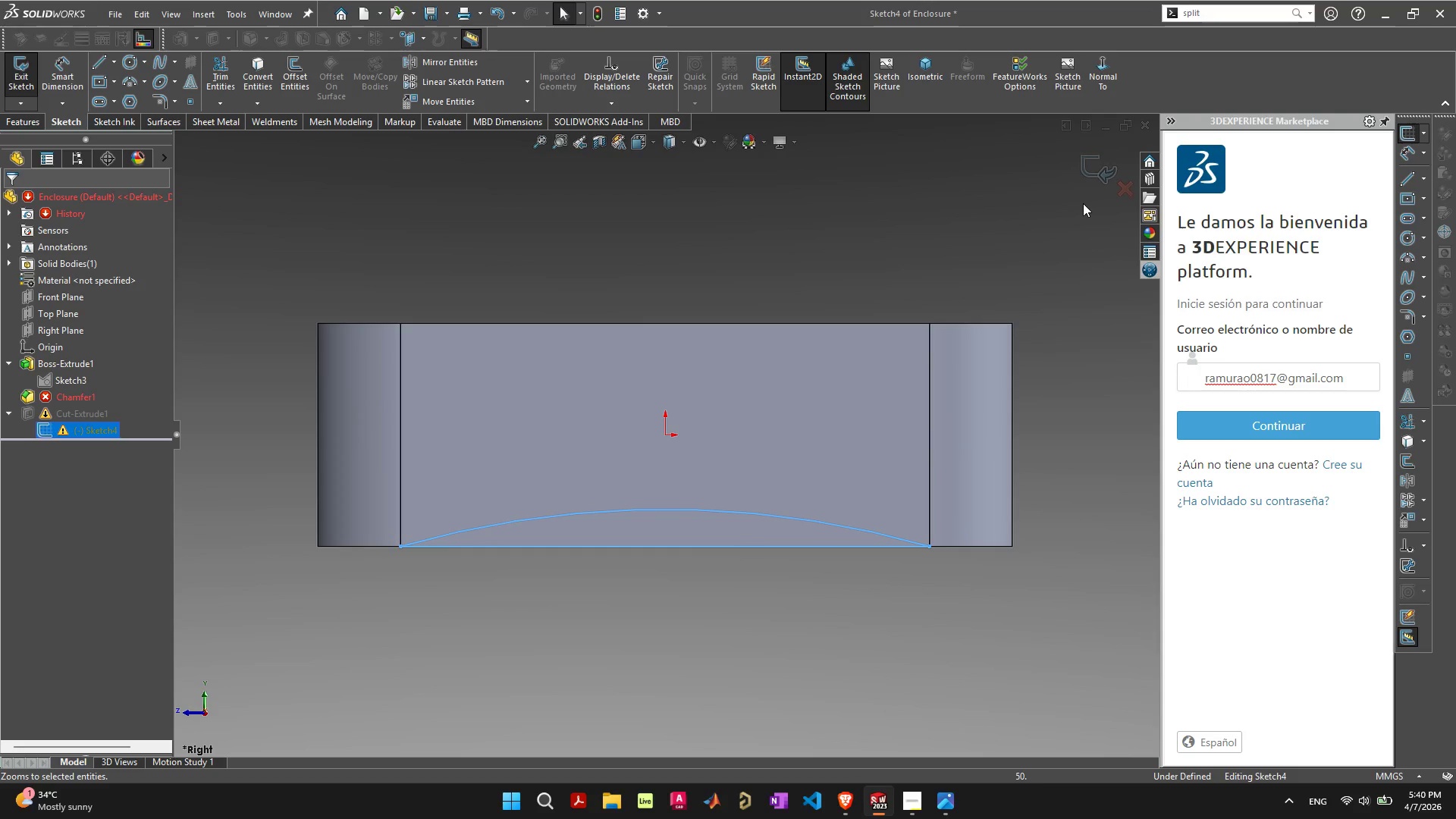 
left_click([1119, 191])
 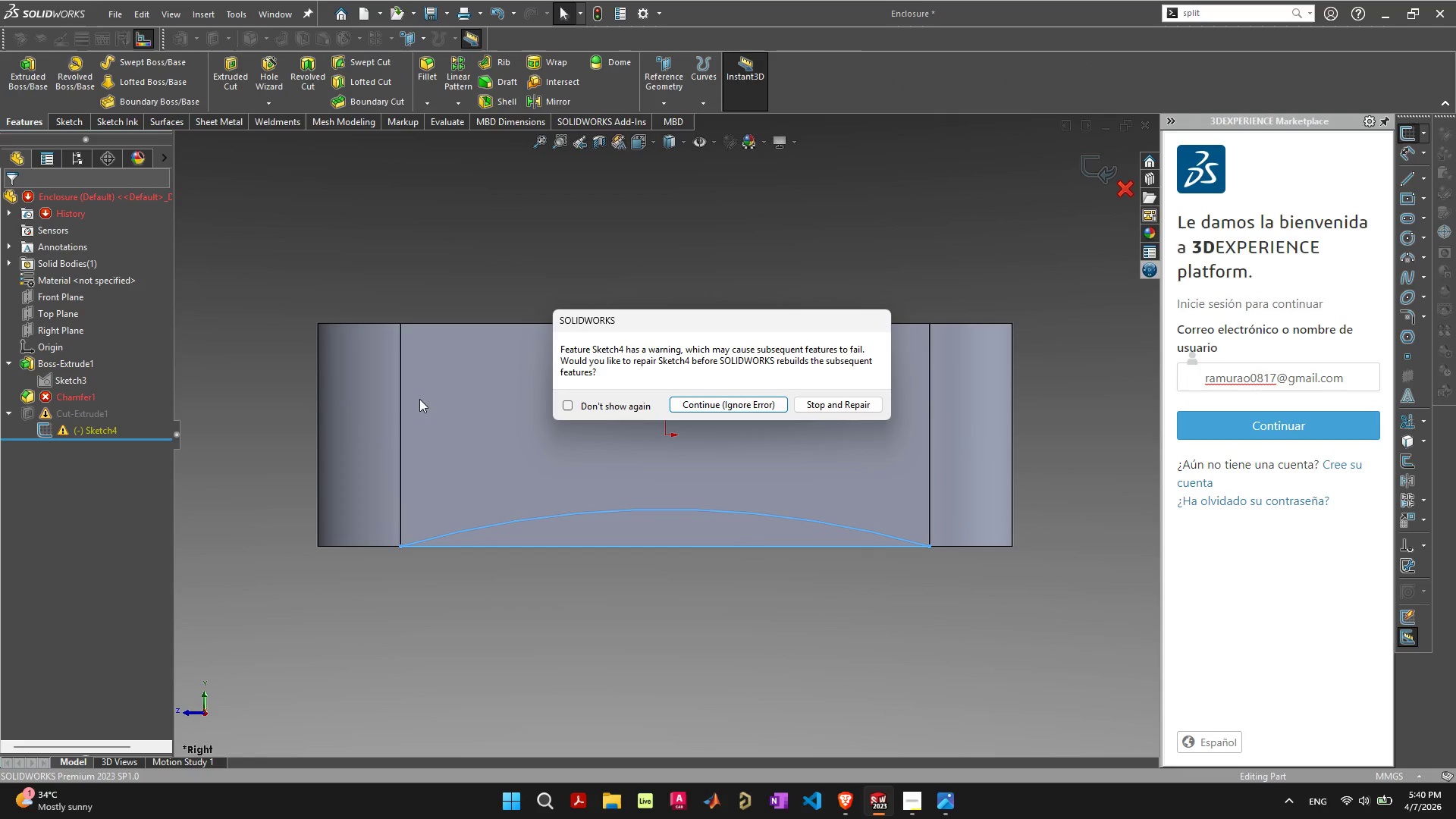 
key(Space)
 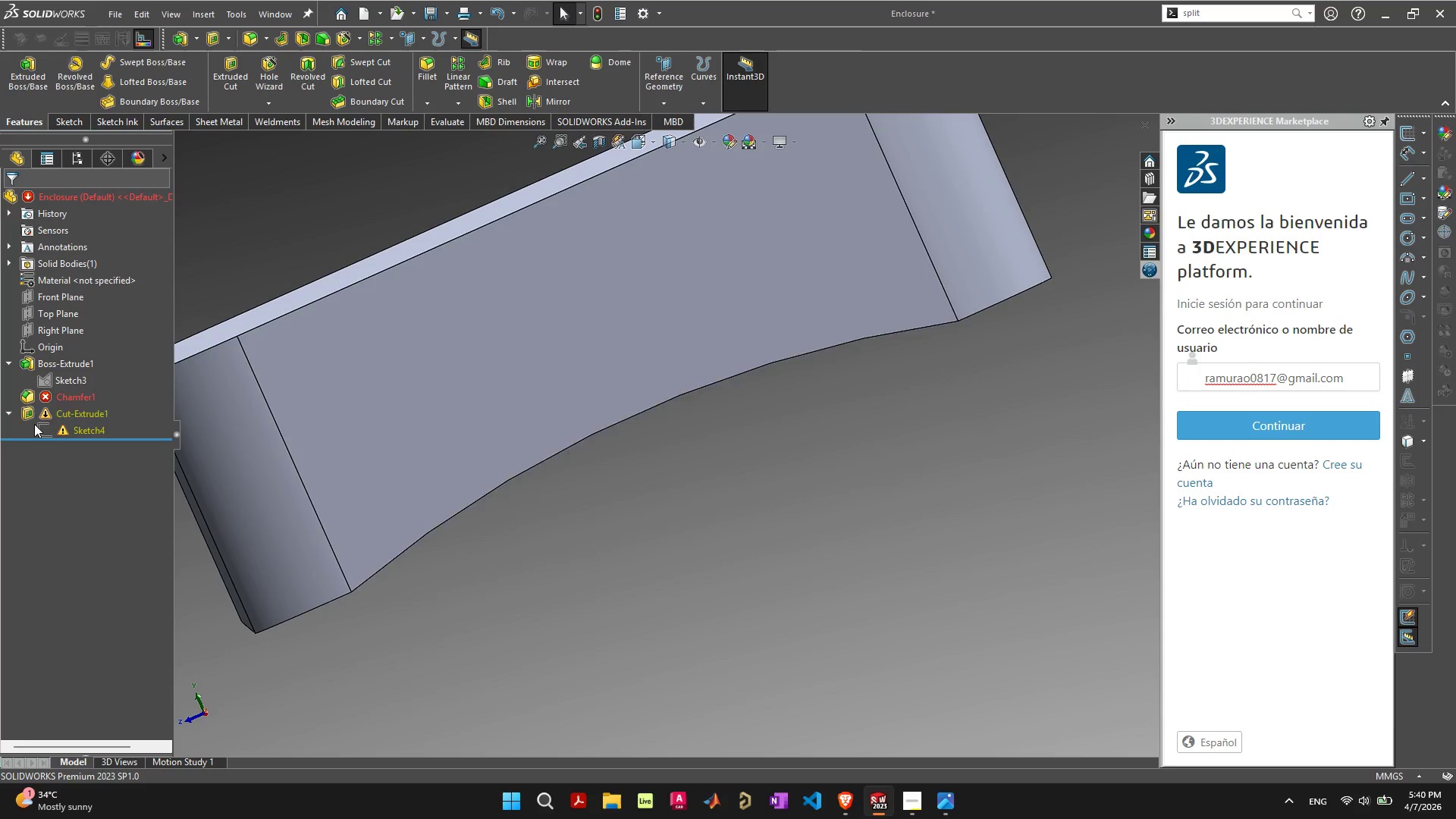 
right_click([33, 412])
 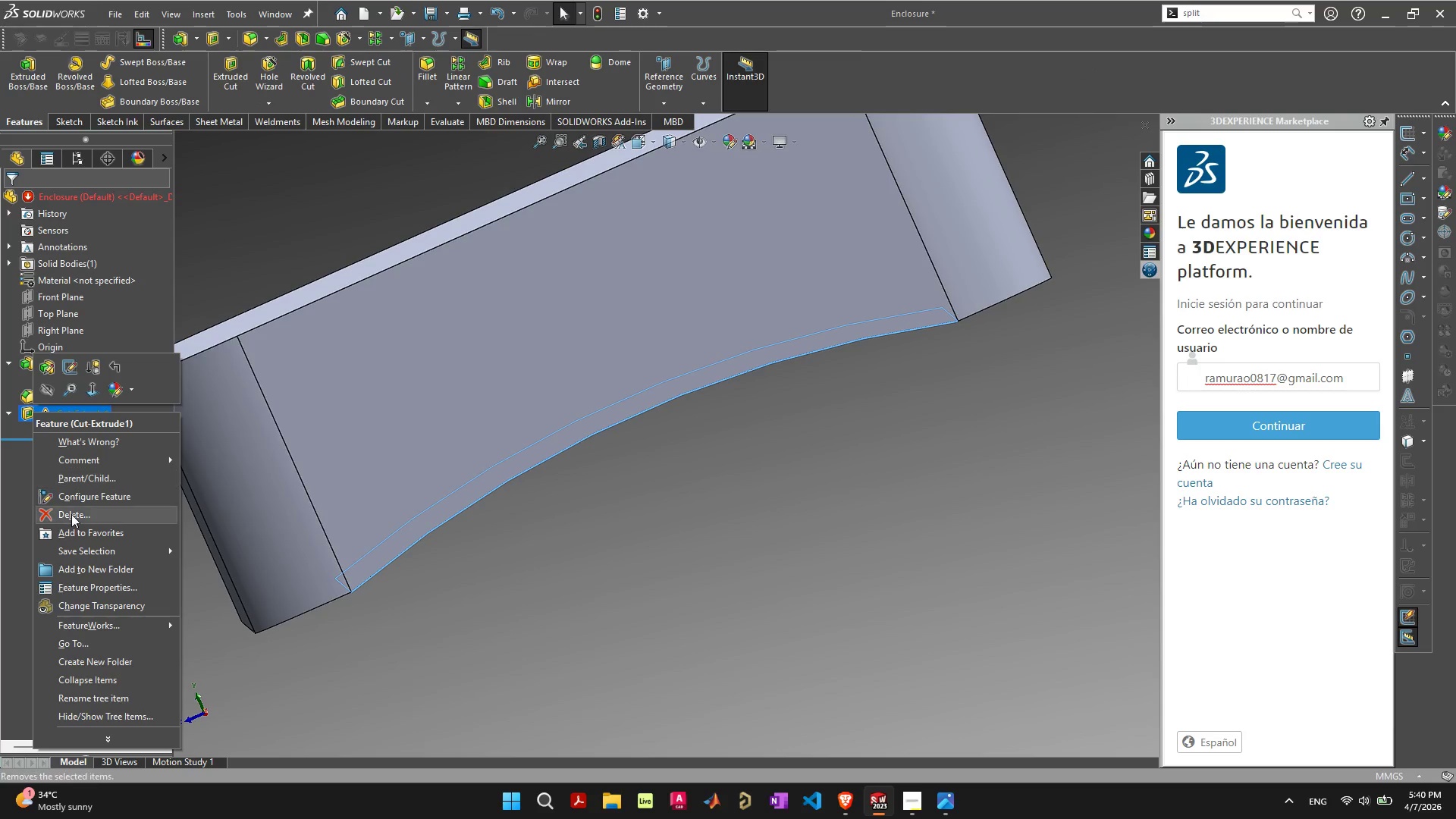 
left_click([72, 516])
 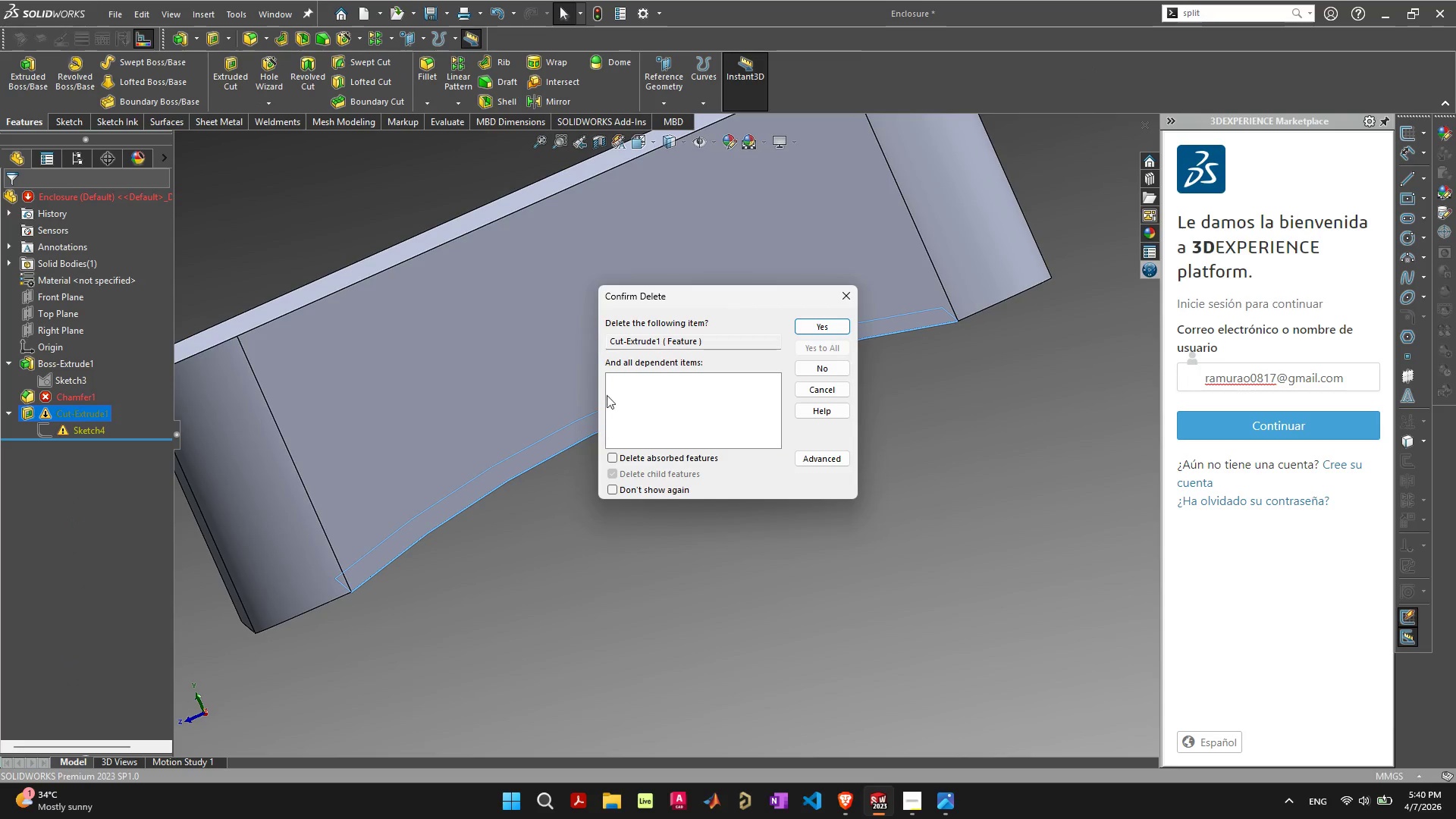 
key(Space)
 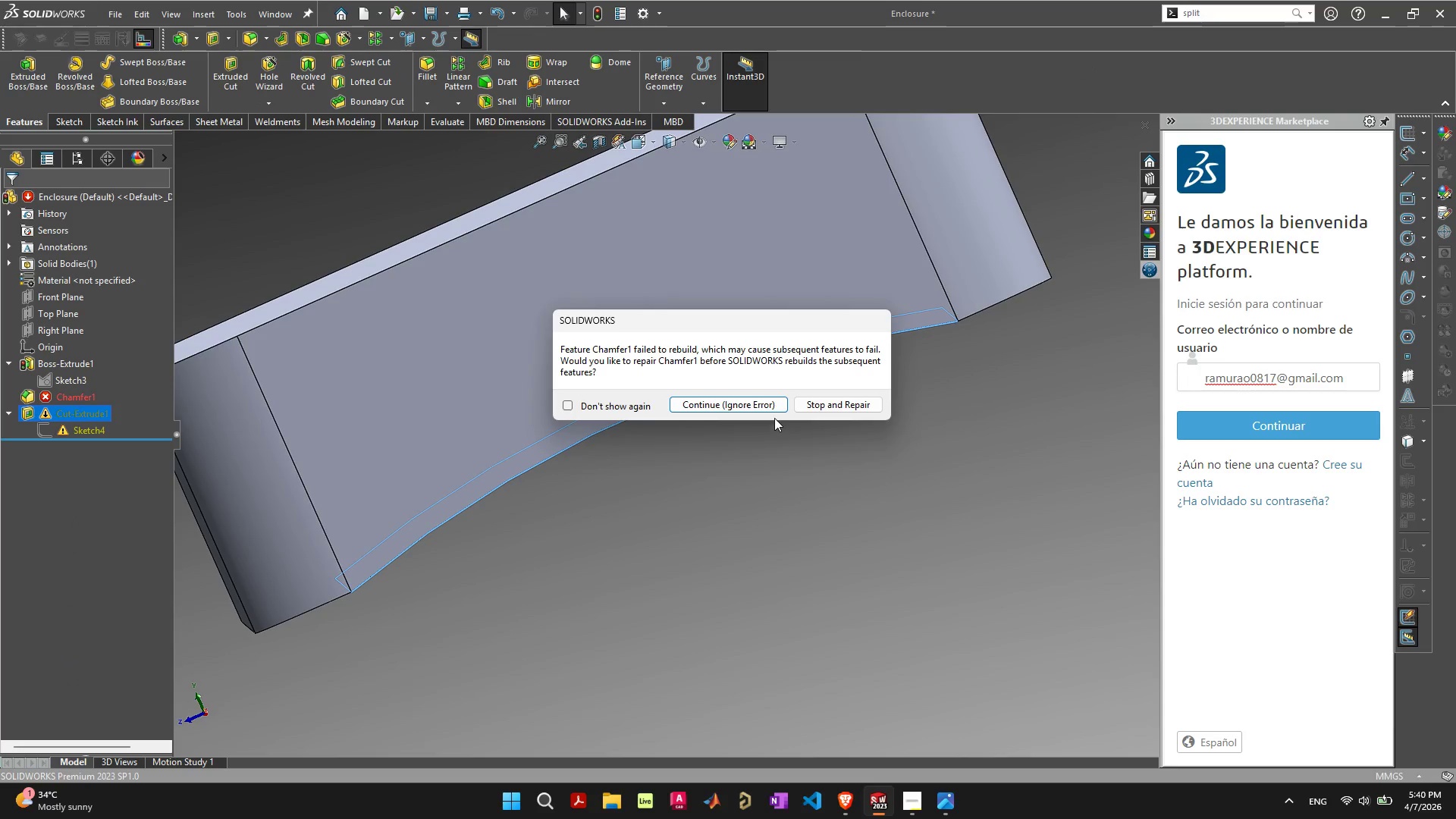 
left_click([769, 409])
 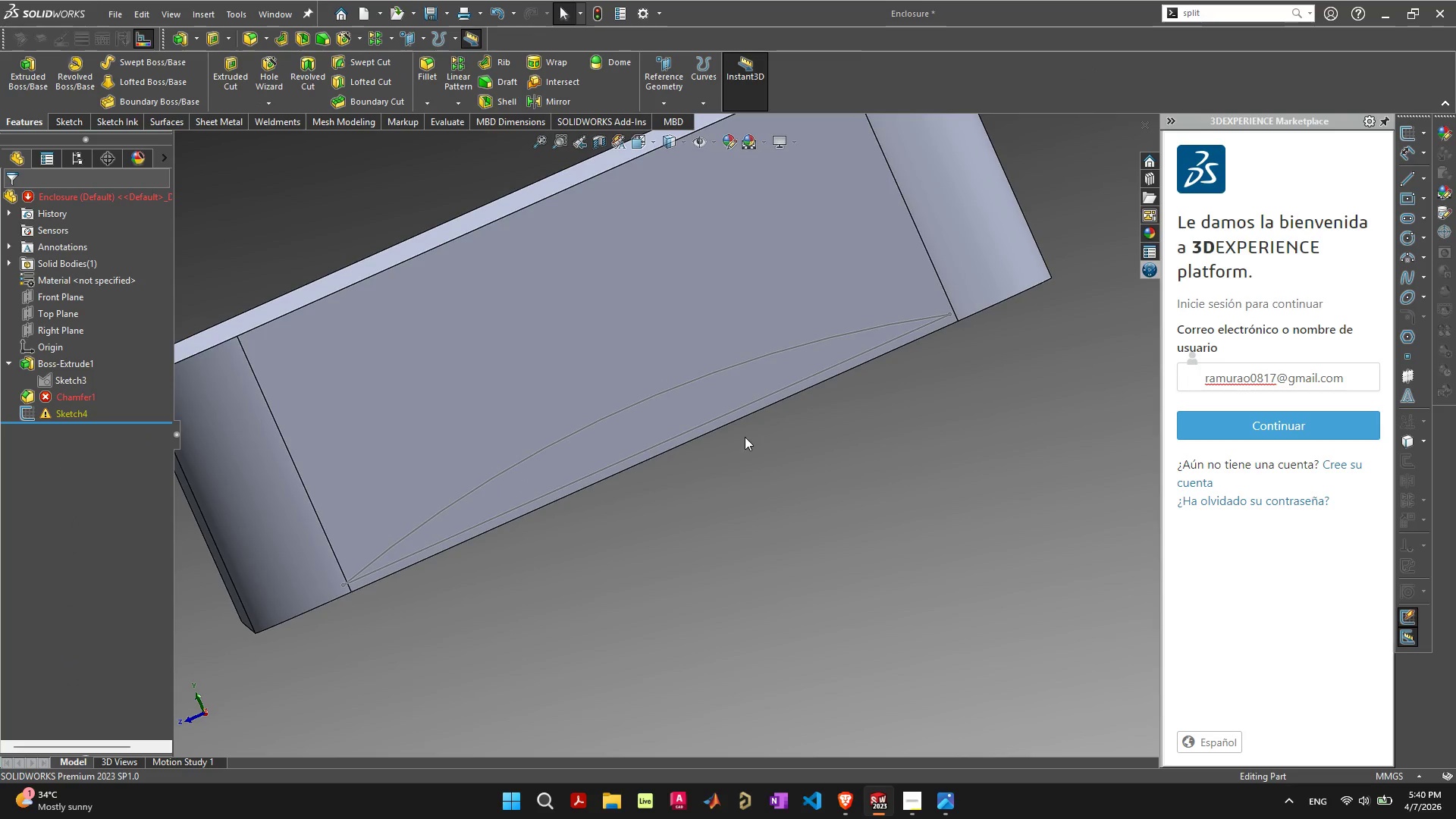 
scroll: coordinate [792, 457], scroll_direction: down, amount: 5.0
 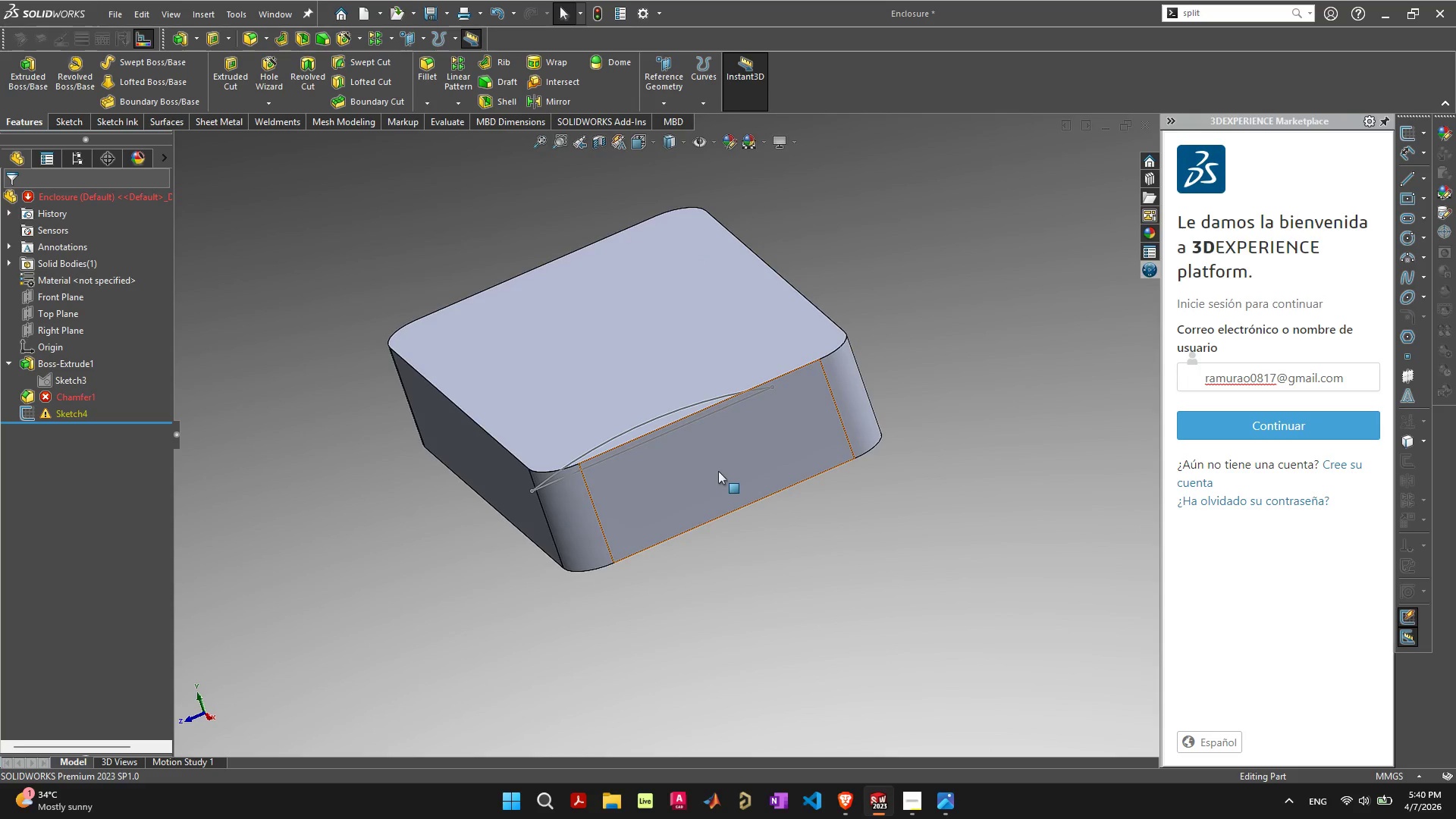 
left_click([93, 484])
 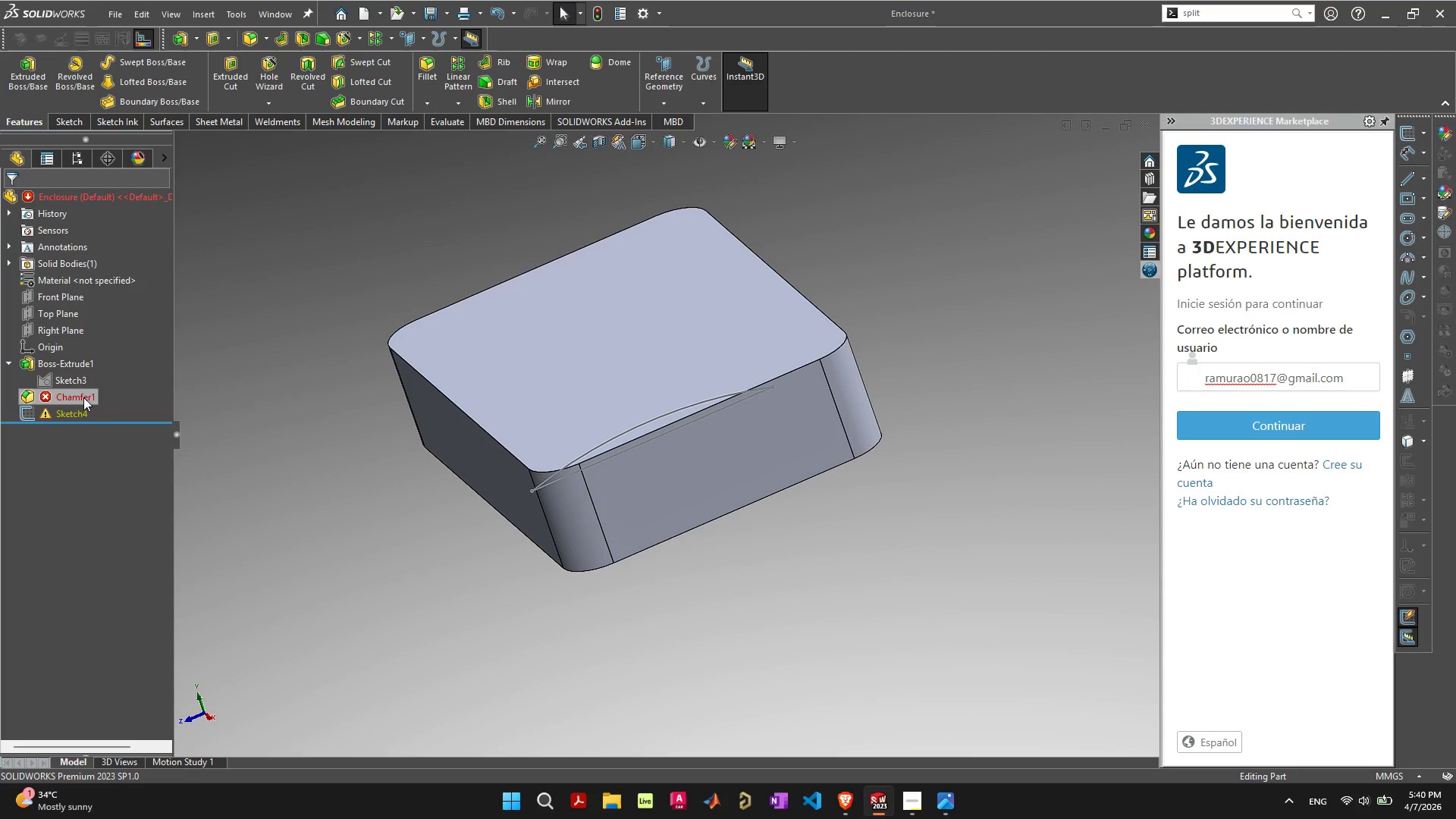 
left_click([83, 397])
 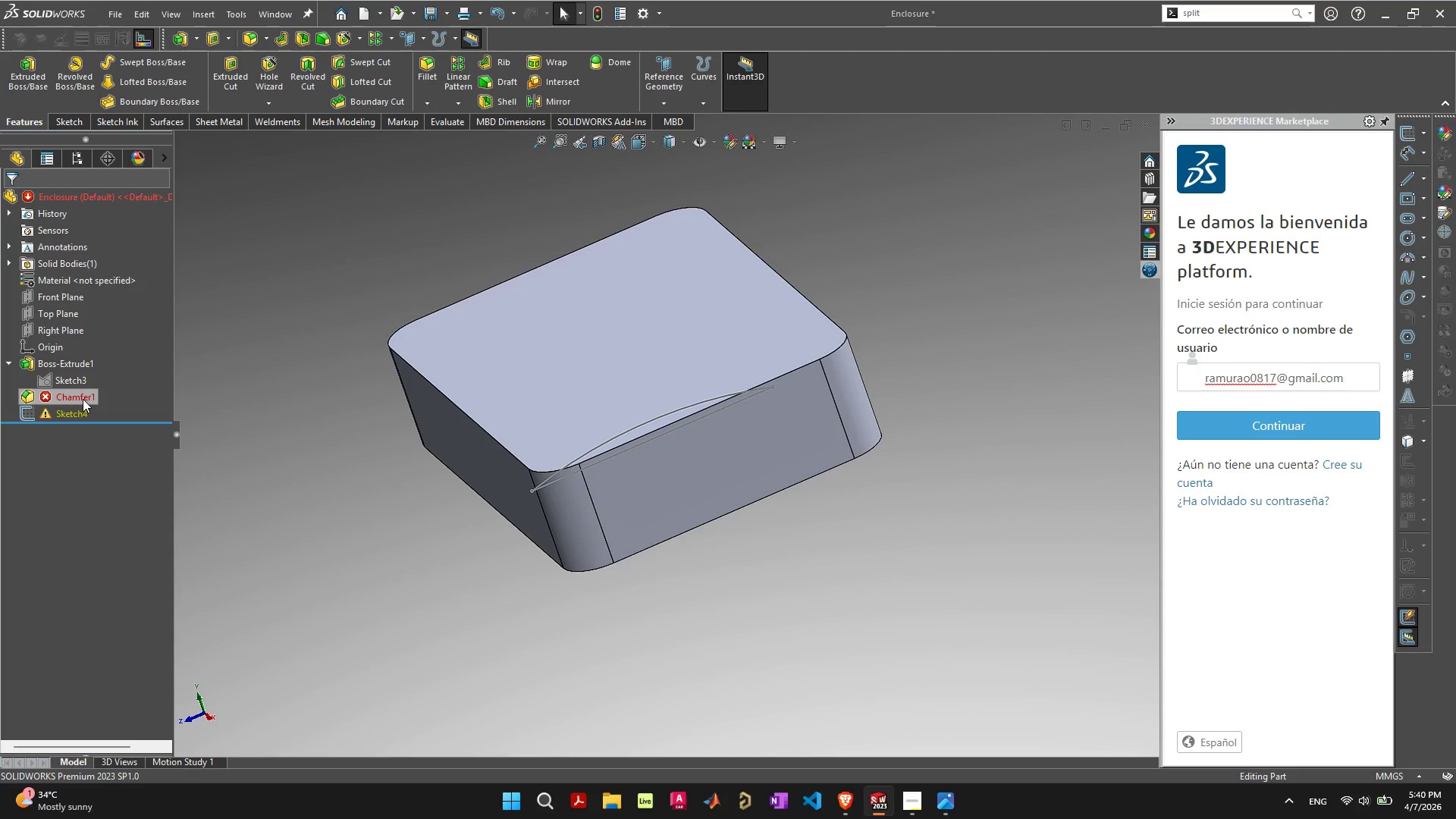 
right_click([83, 398])
 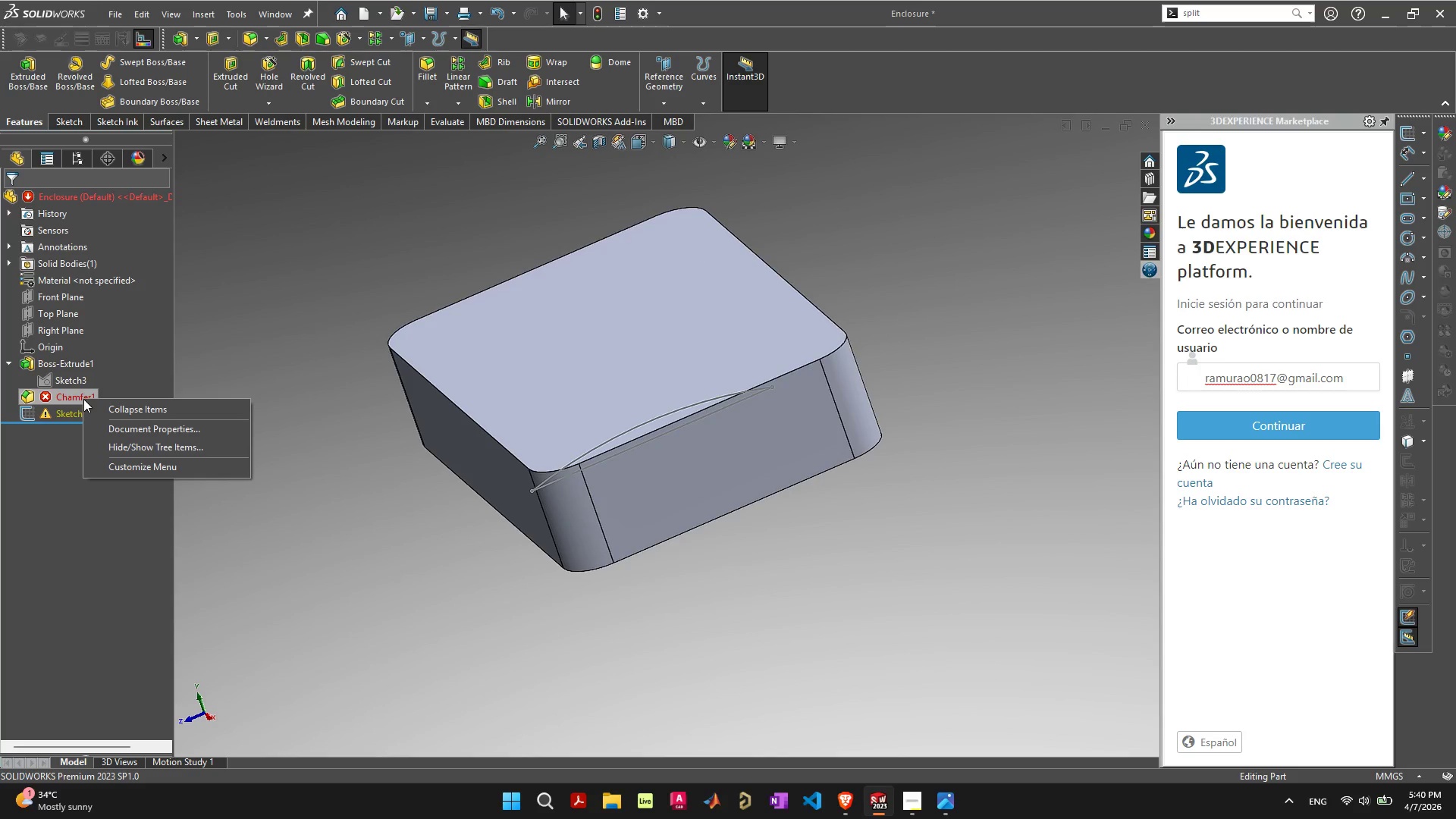 
left_click([23, 476])
 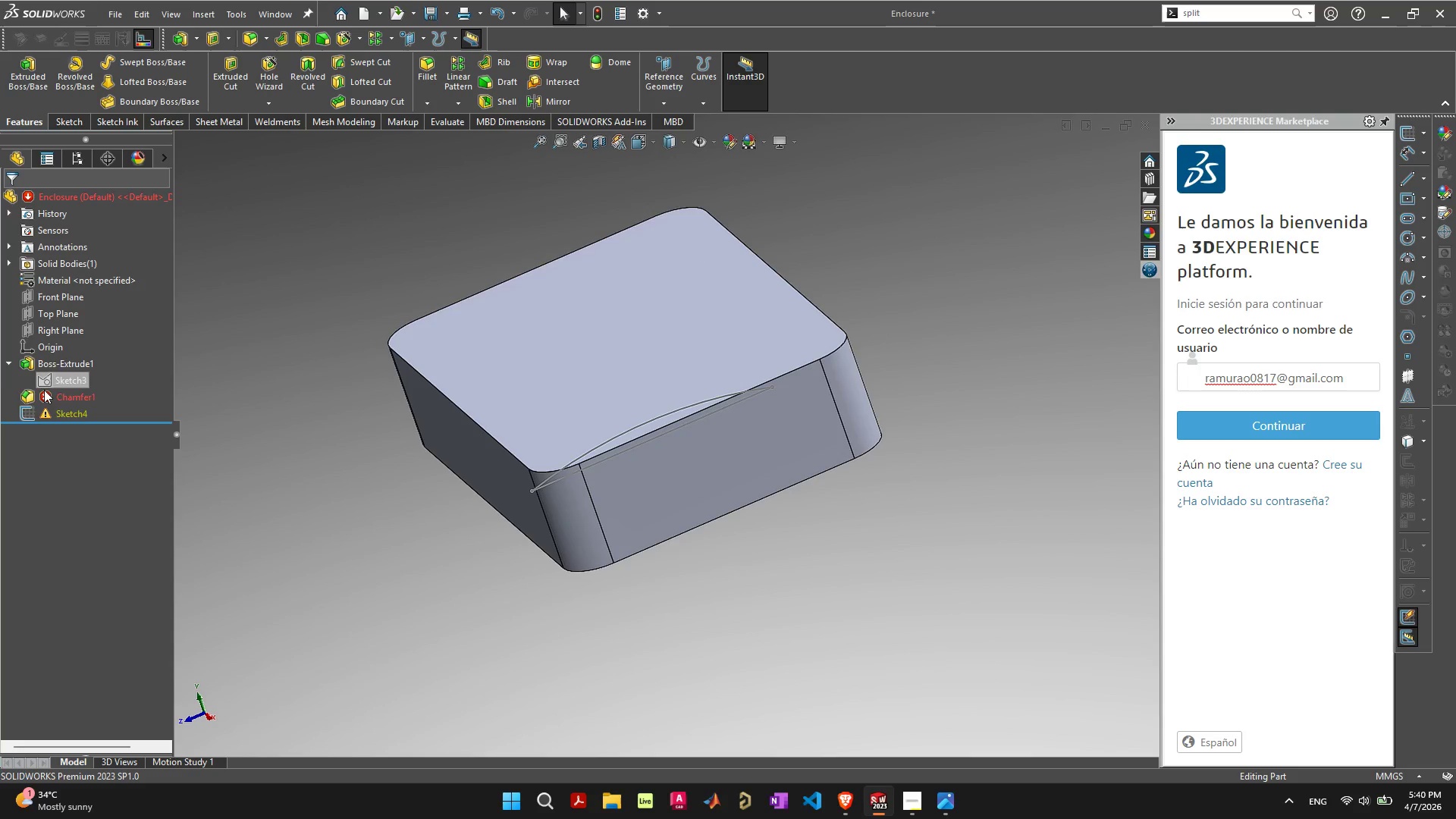 
left_click([53, 494])
 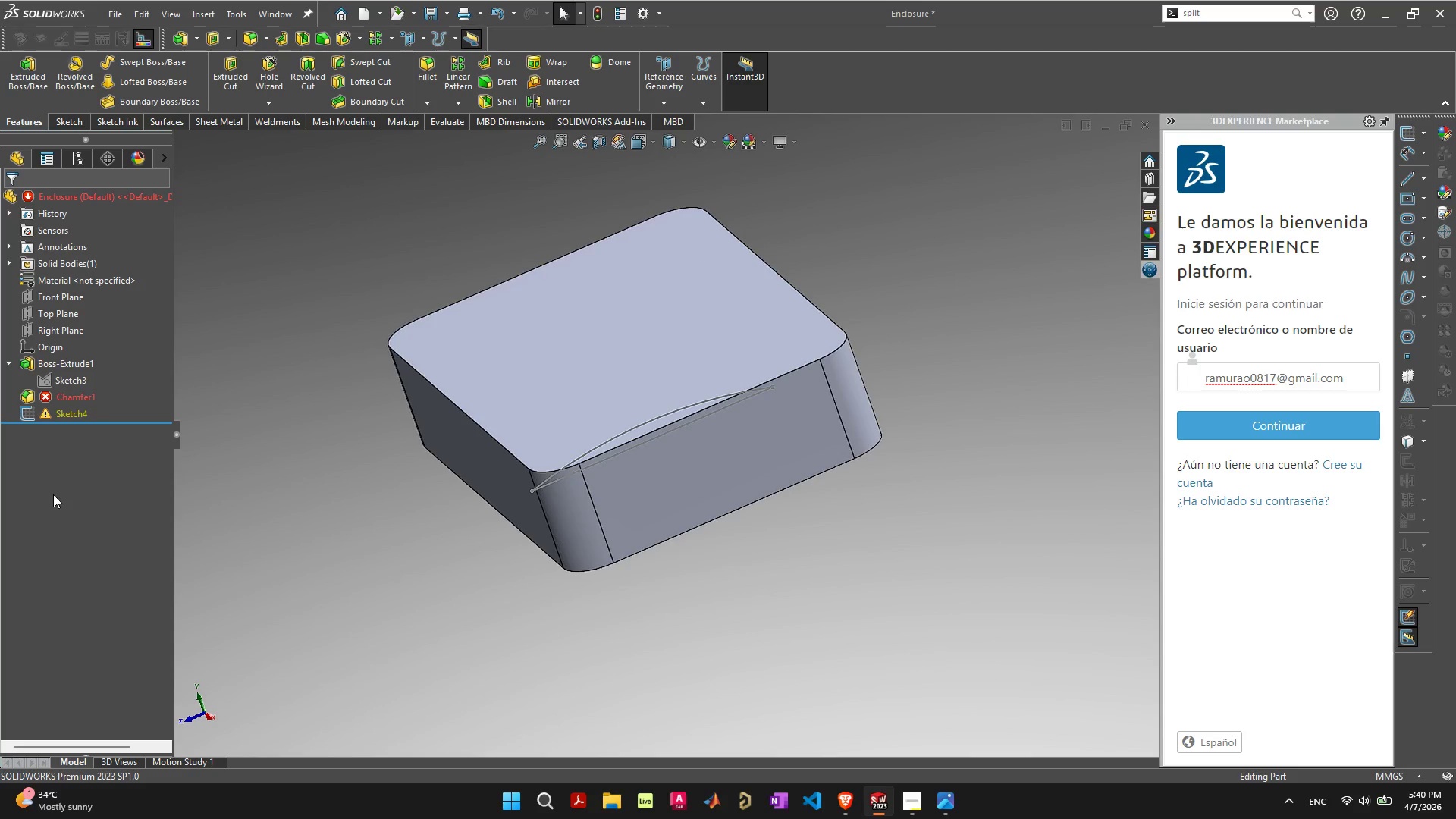 
key(Escape)
 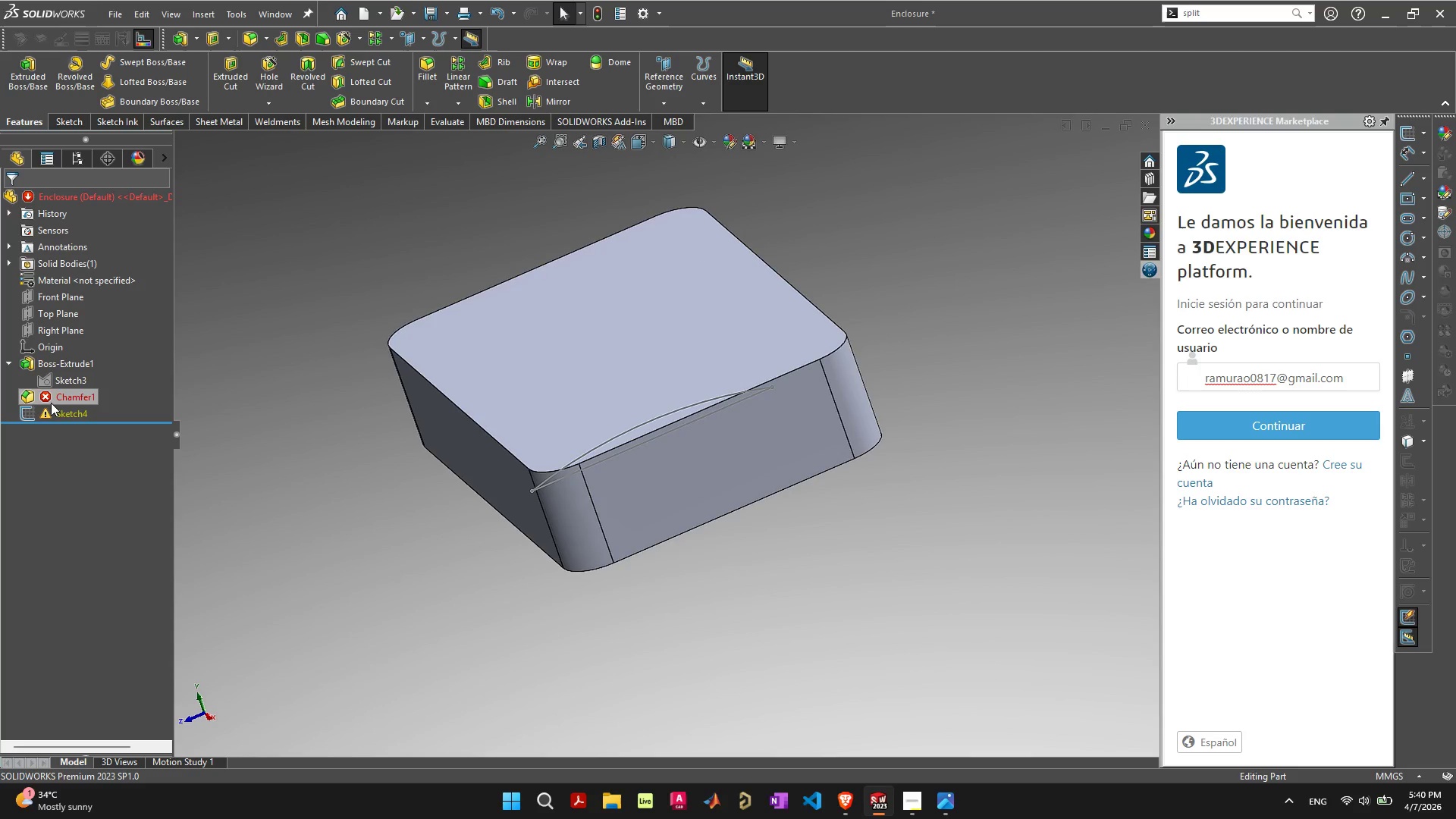 
right_click([51, 400])
 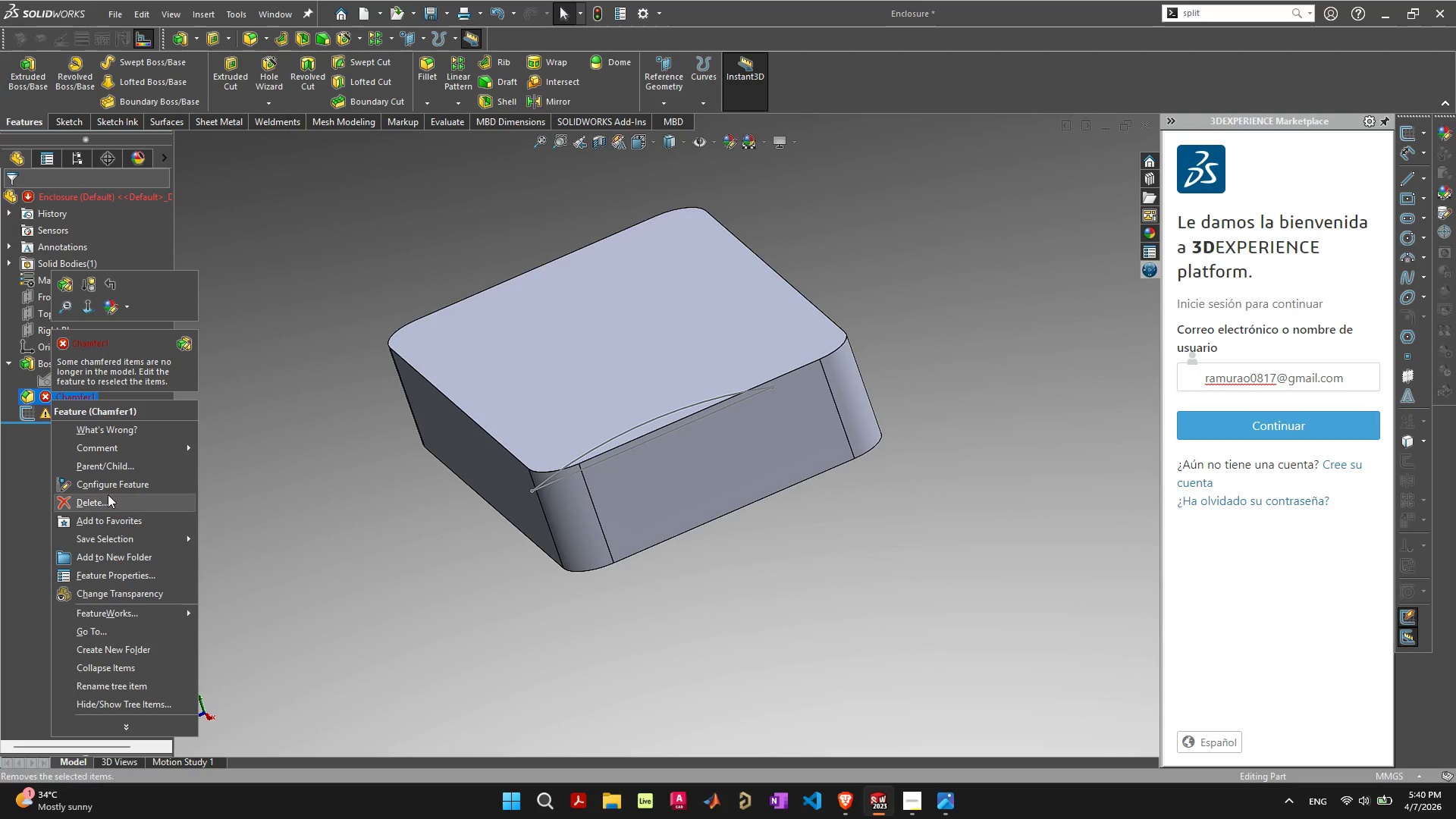 
left_click([112, 501])
 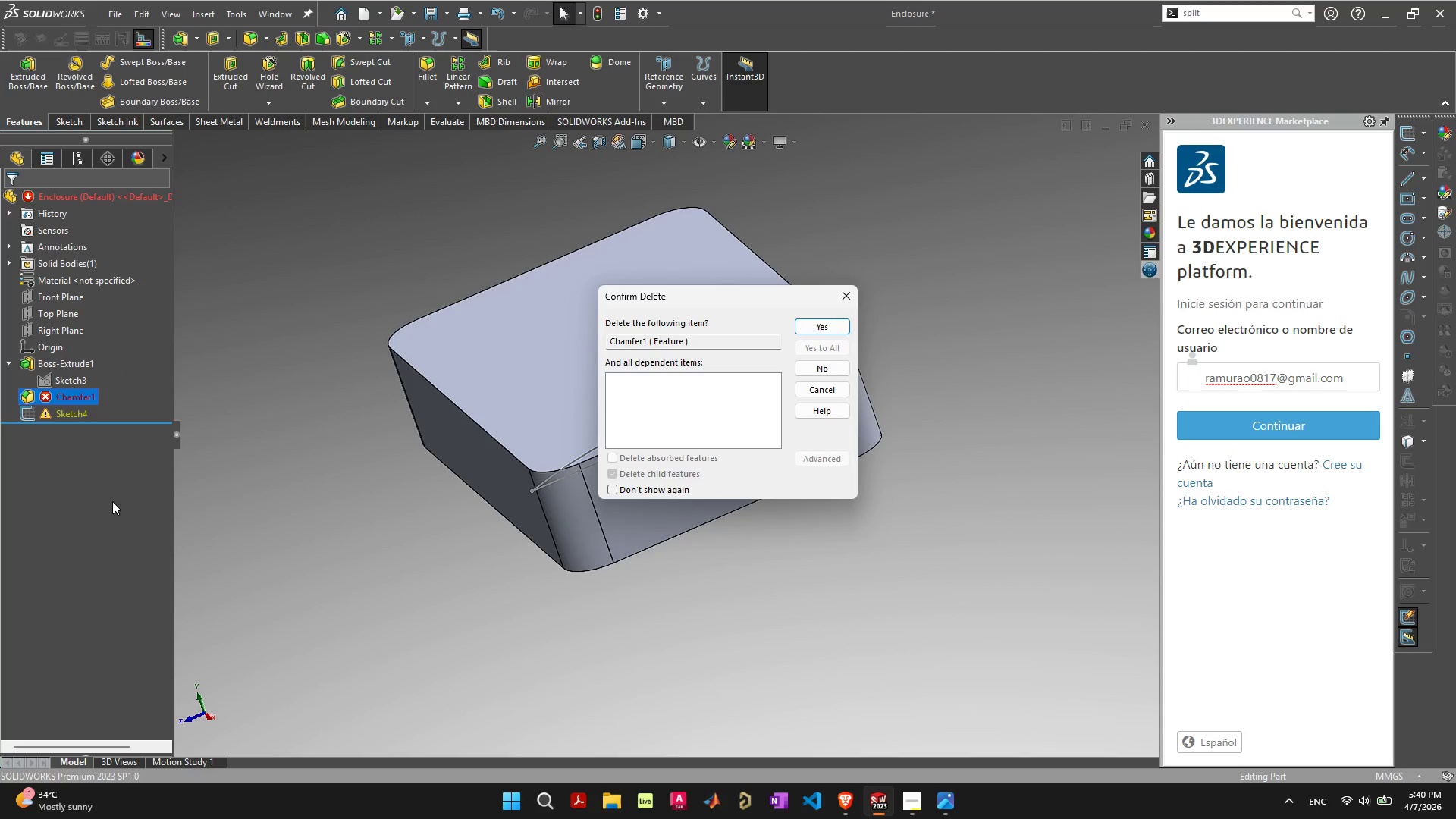 
key(Space)
 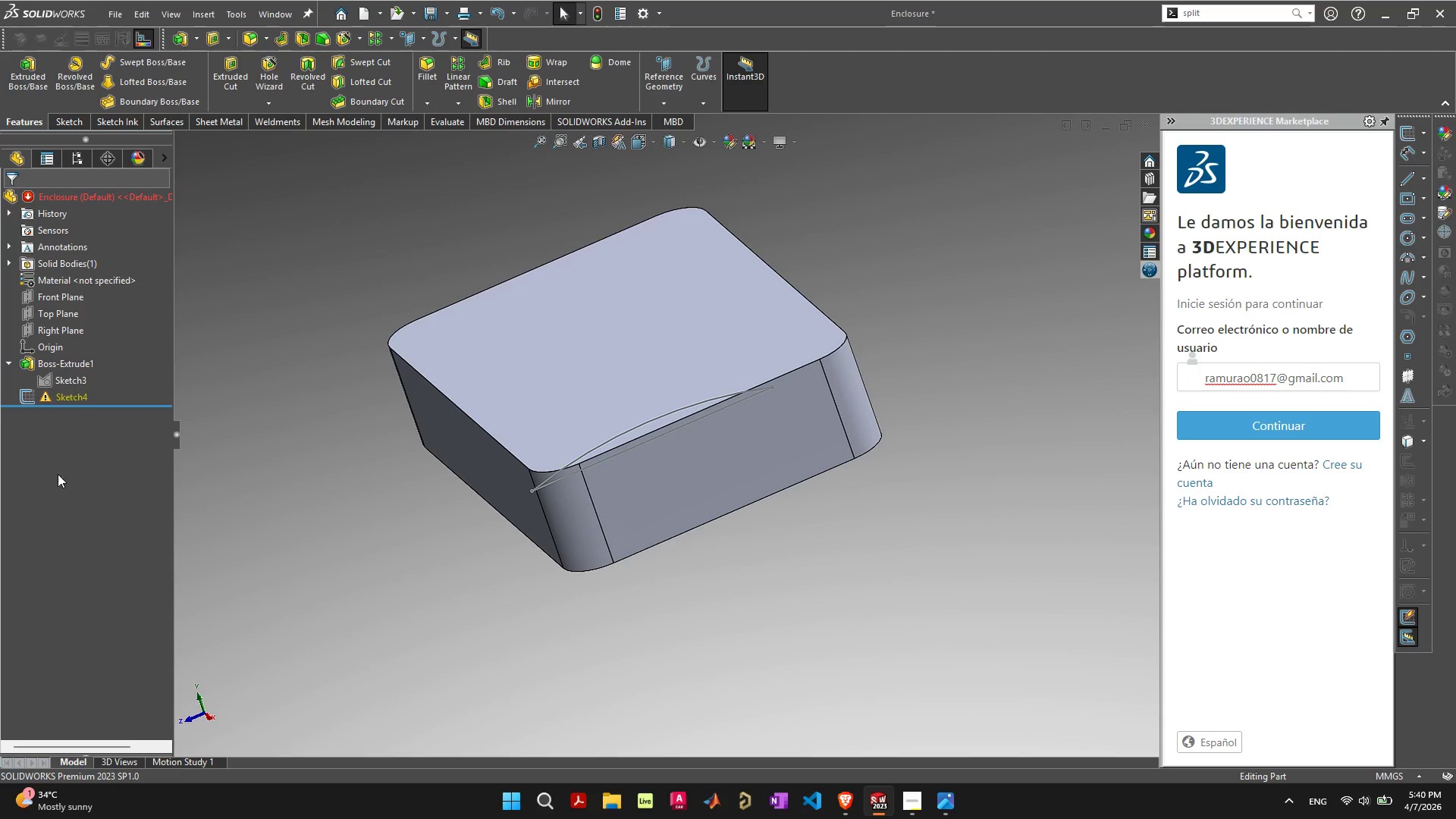 
left_click([61, 399])
 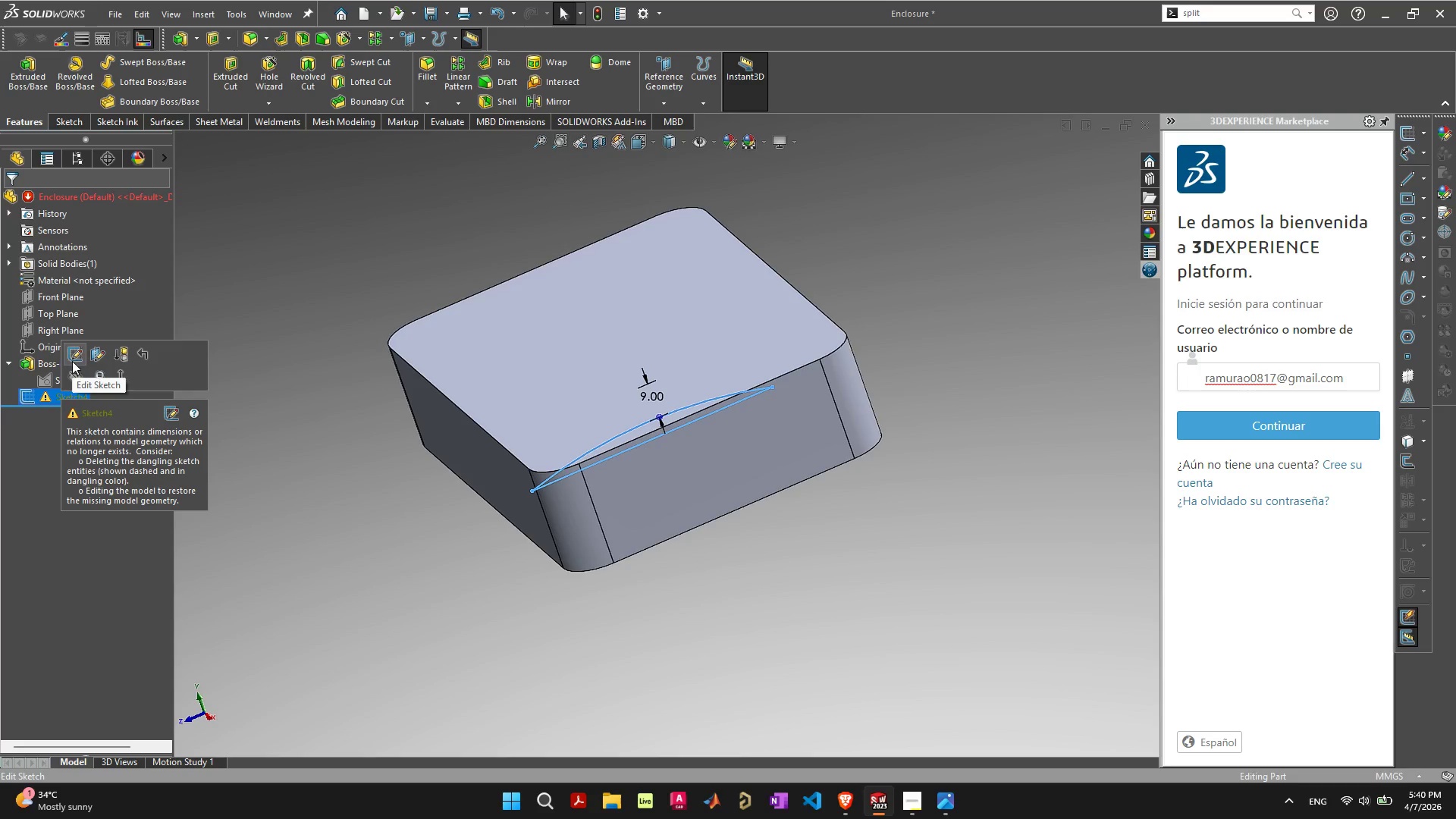 
left_click([74, 356])
 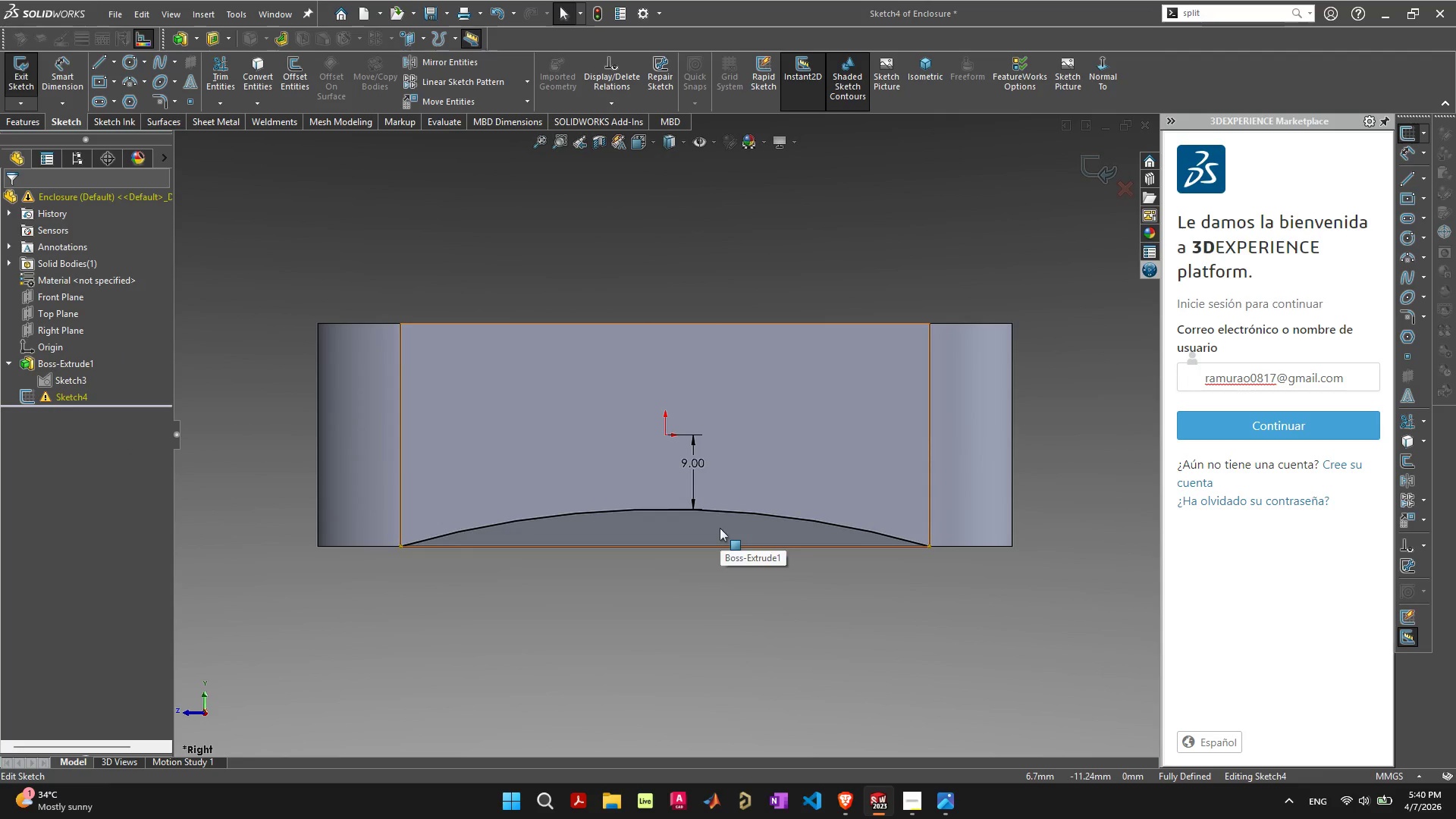 
left_click_drag(start_coordinate=[687, 458], to_coordinate=[589, 457])
 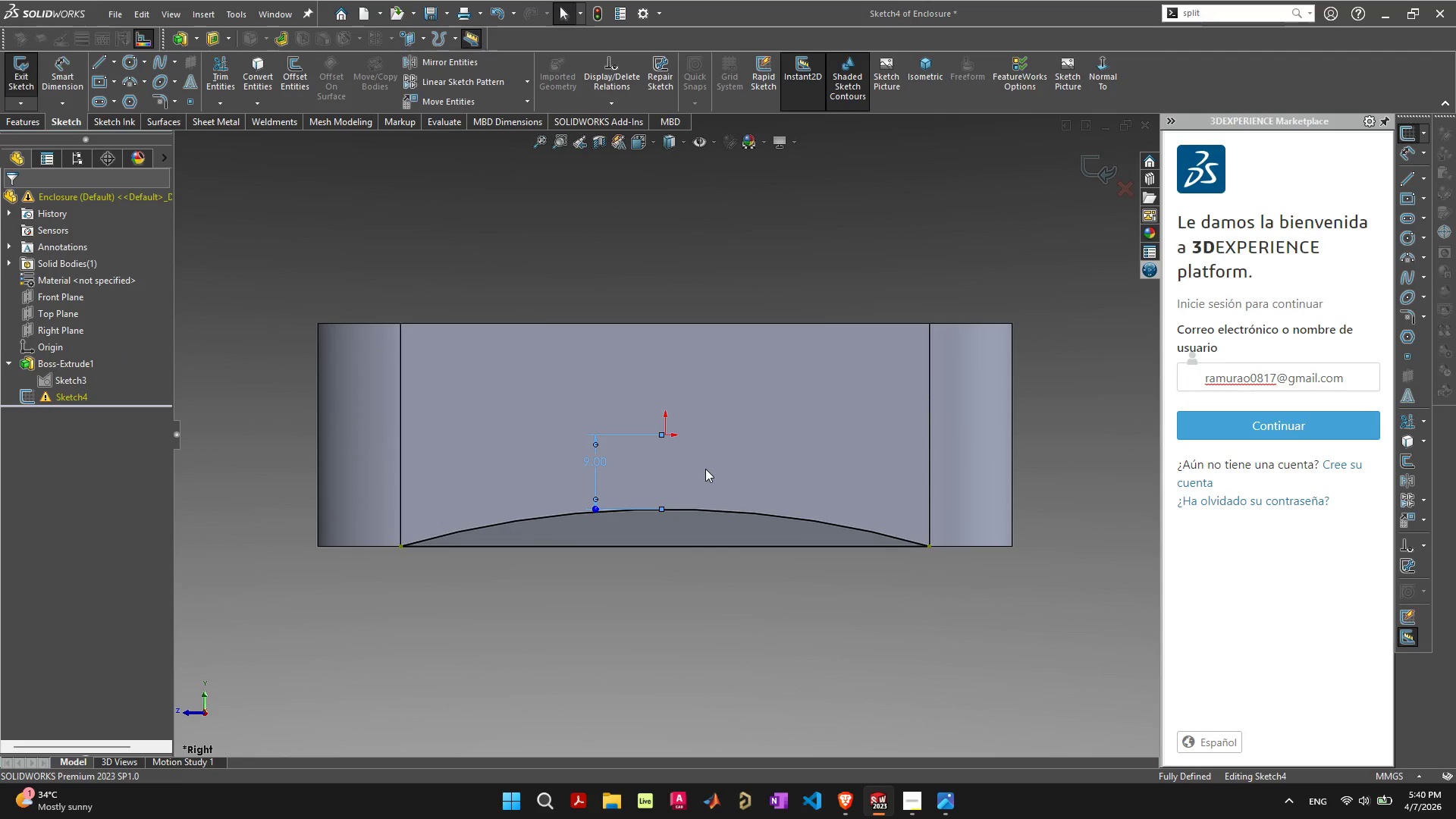 
left_click([706, 469])
 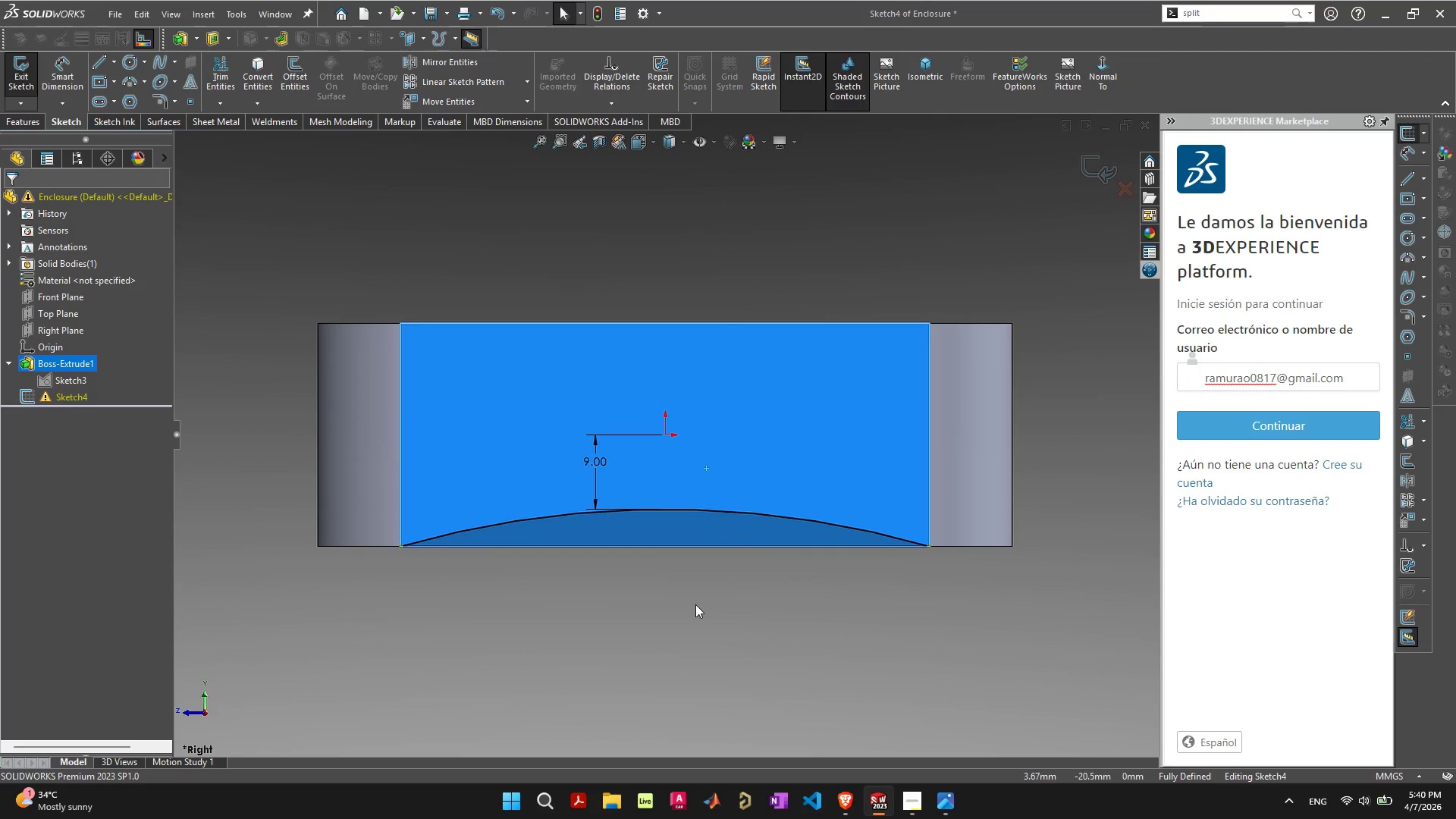 
left_click([690, 605])
 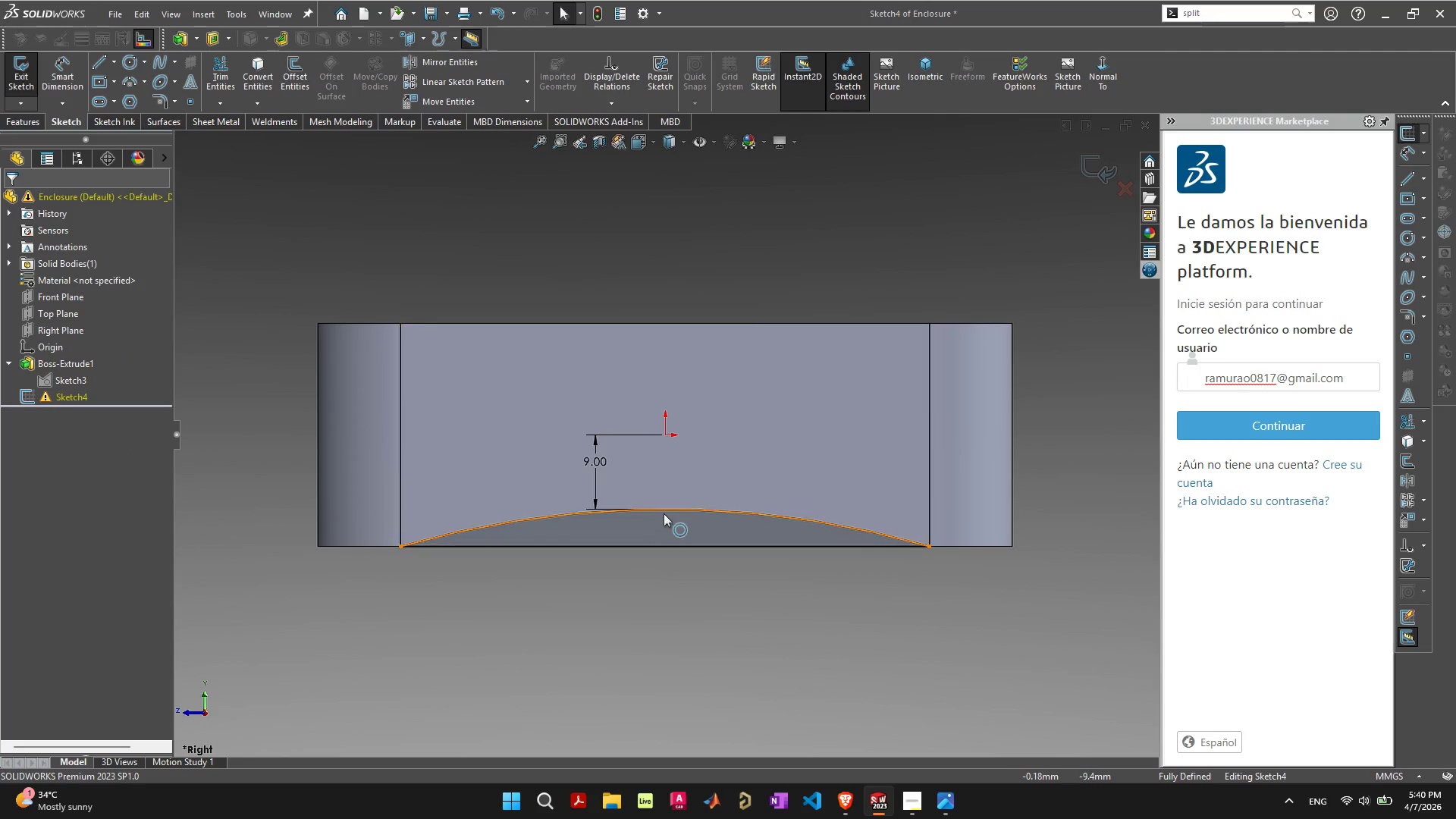 
left_click([665, 510])
 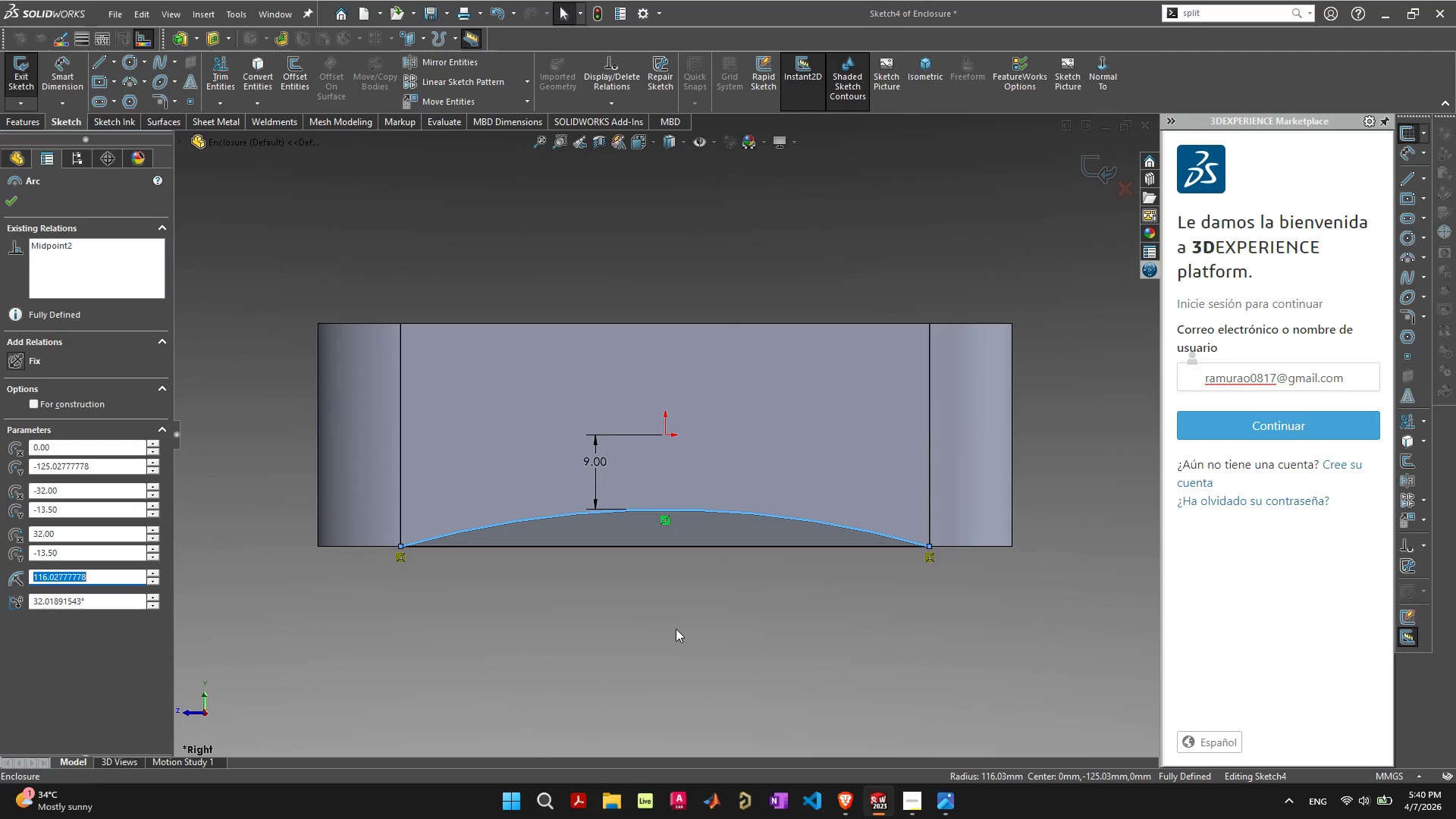 
key(Delete)
 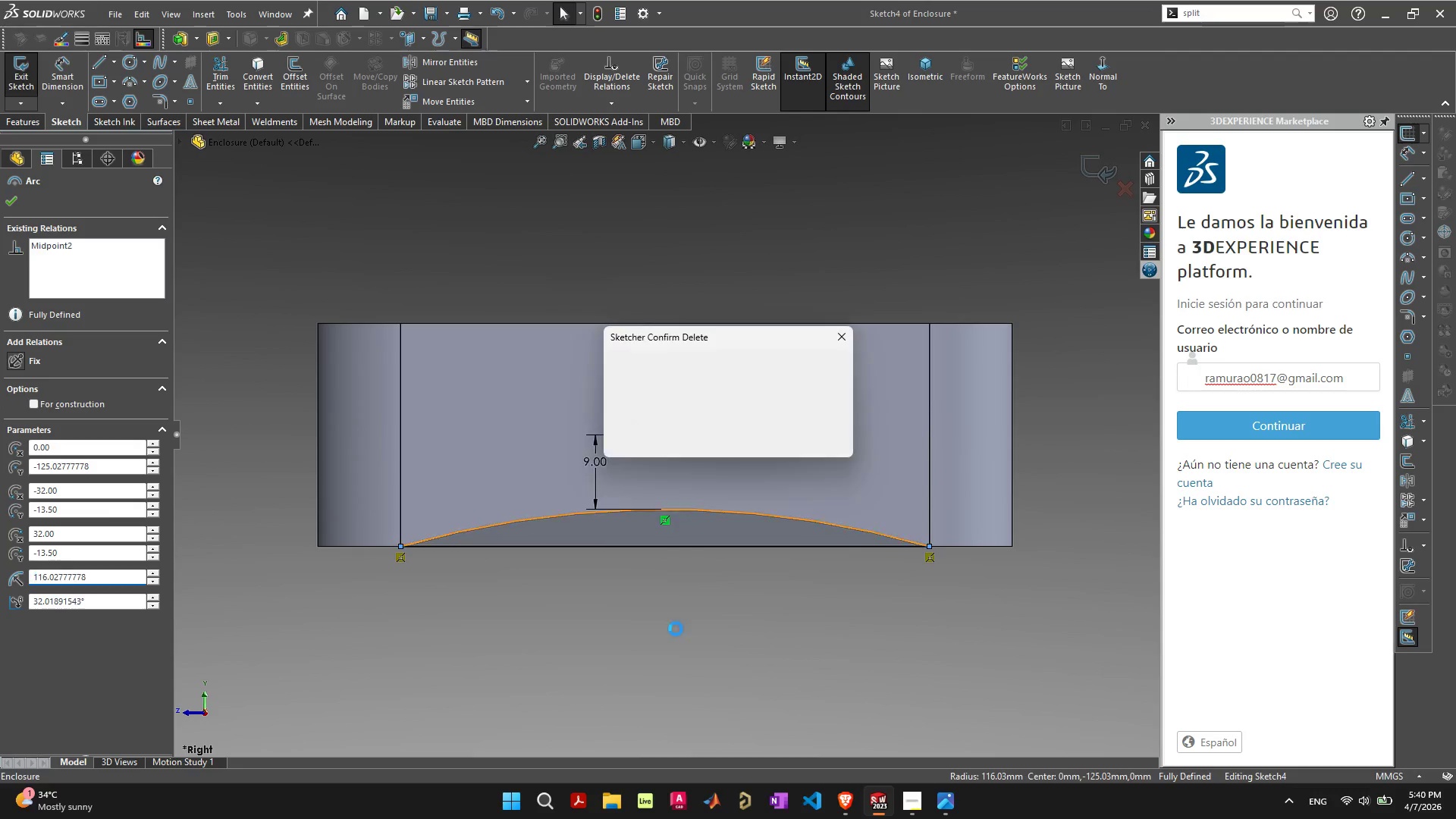 
key(Delete)
 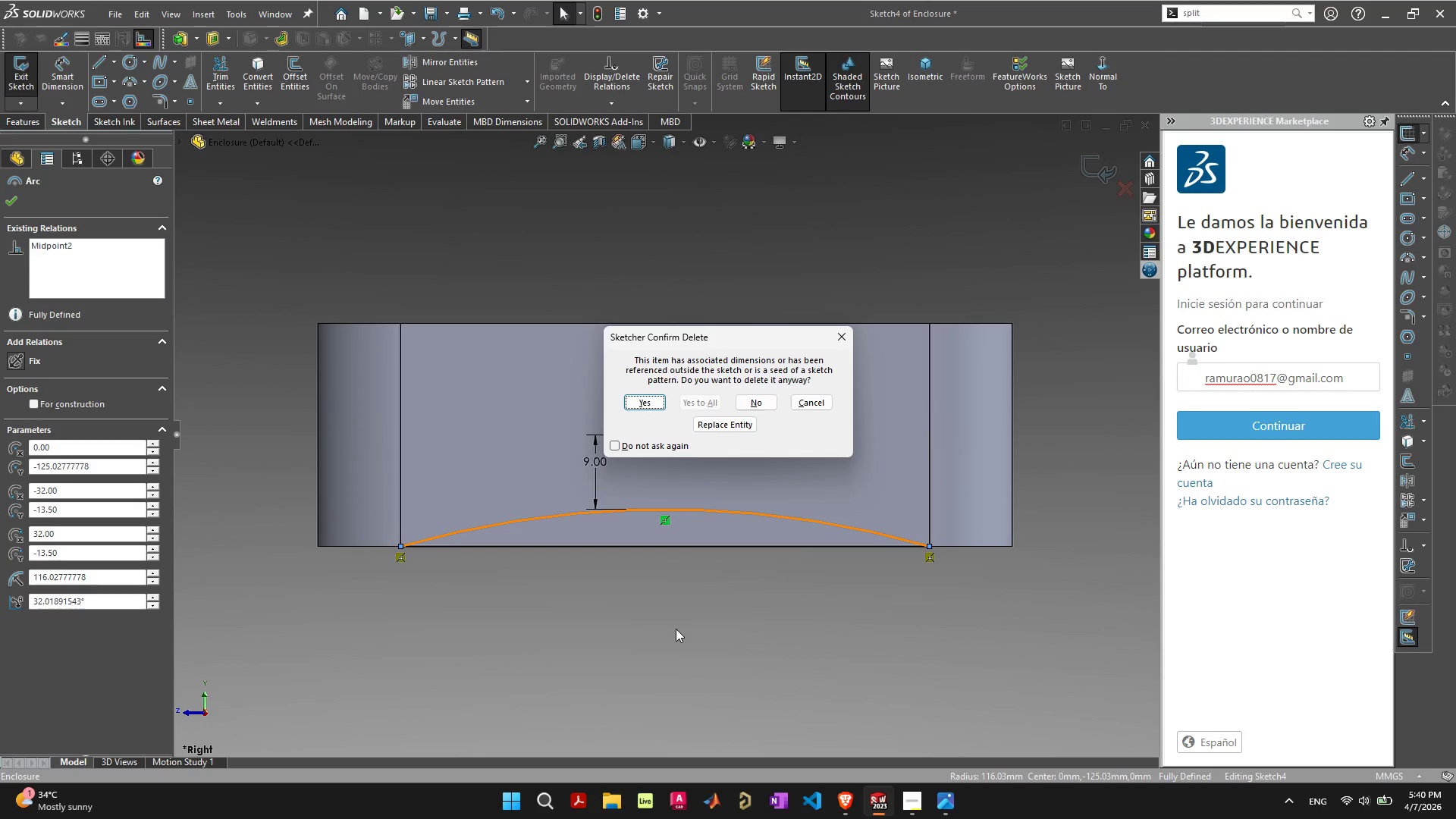 
key(Space)
 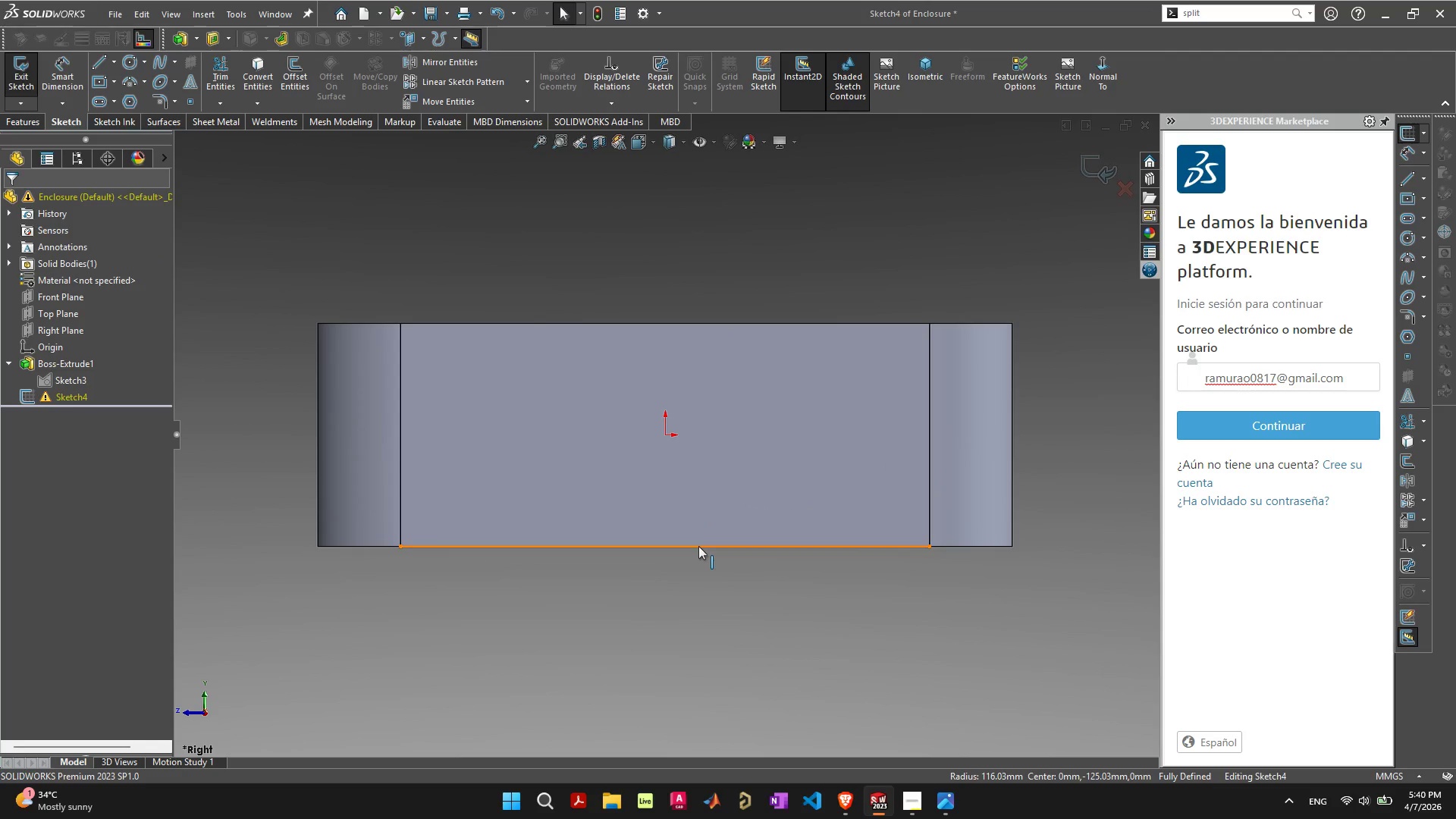 
left_click([698, 546])
 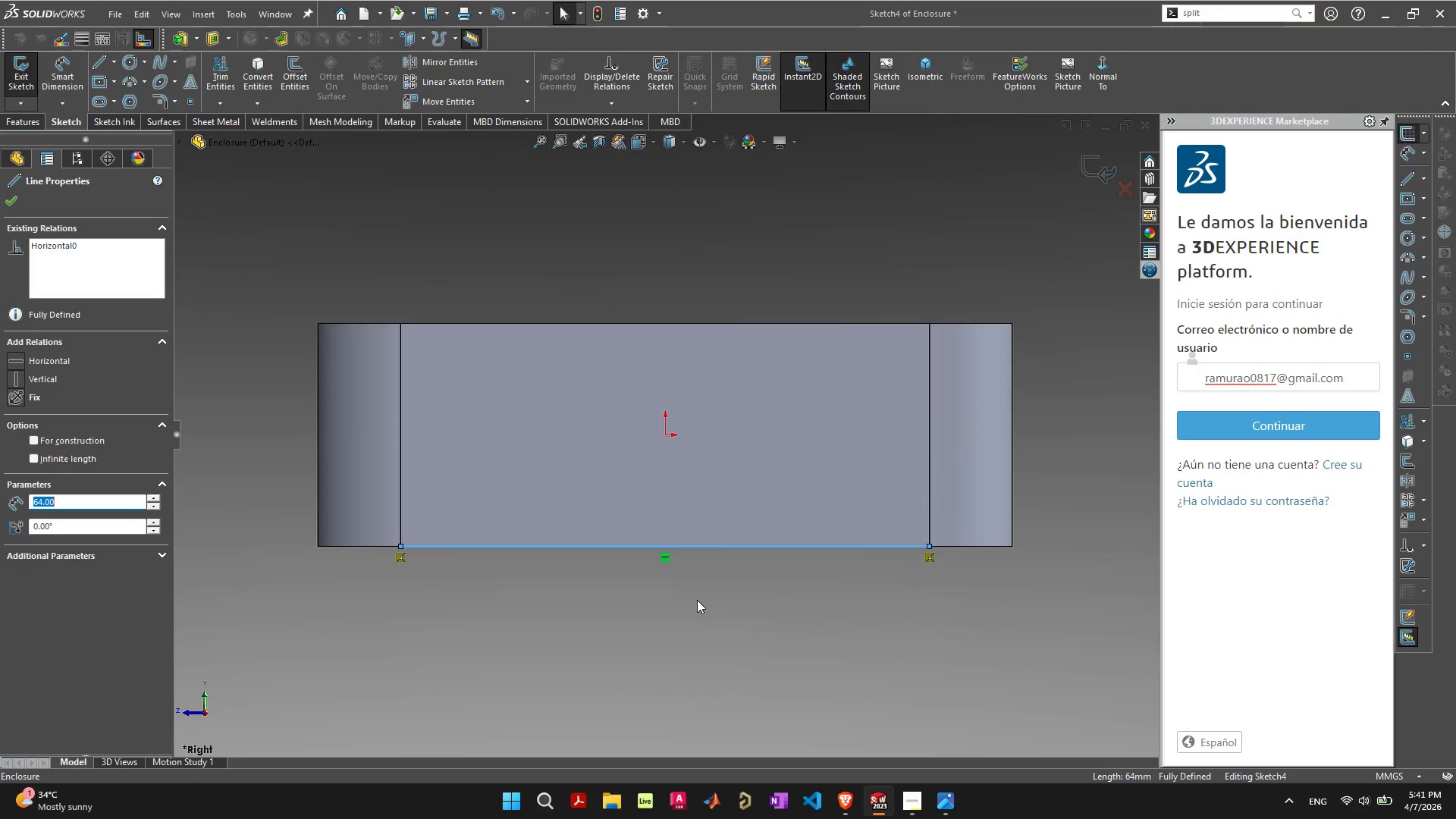 
key(Delete)
 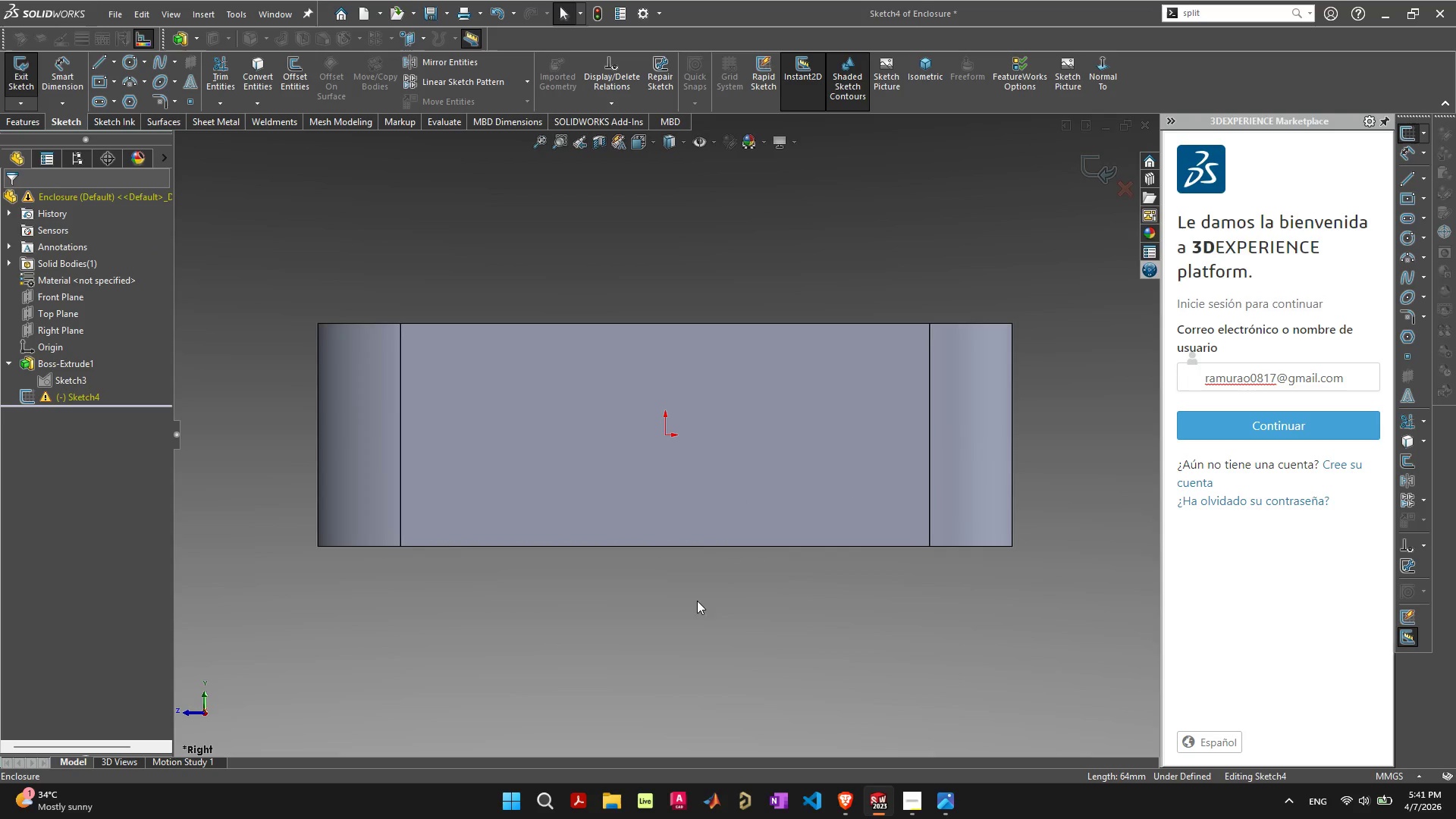 
scroll: coordinate [697, 604], scroll_direction: down, amount: 1.0
 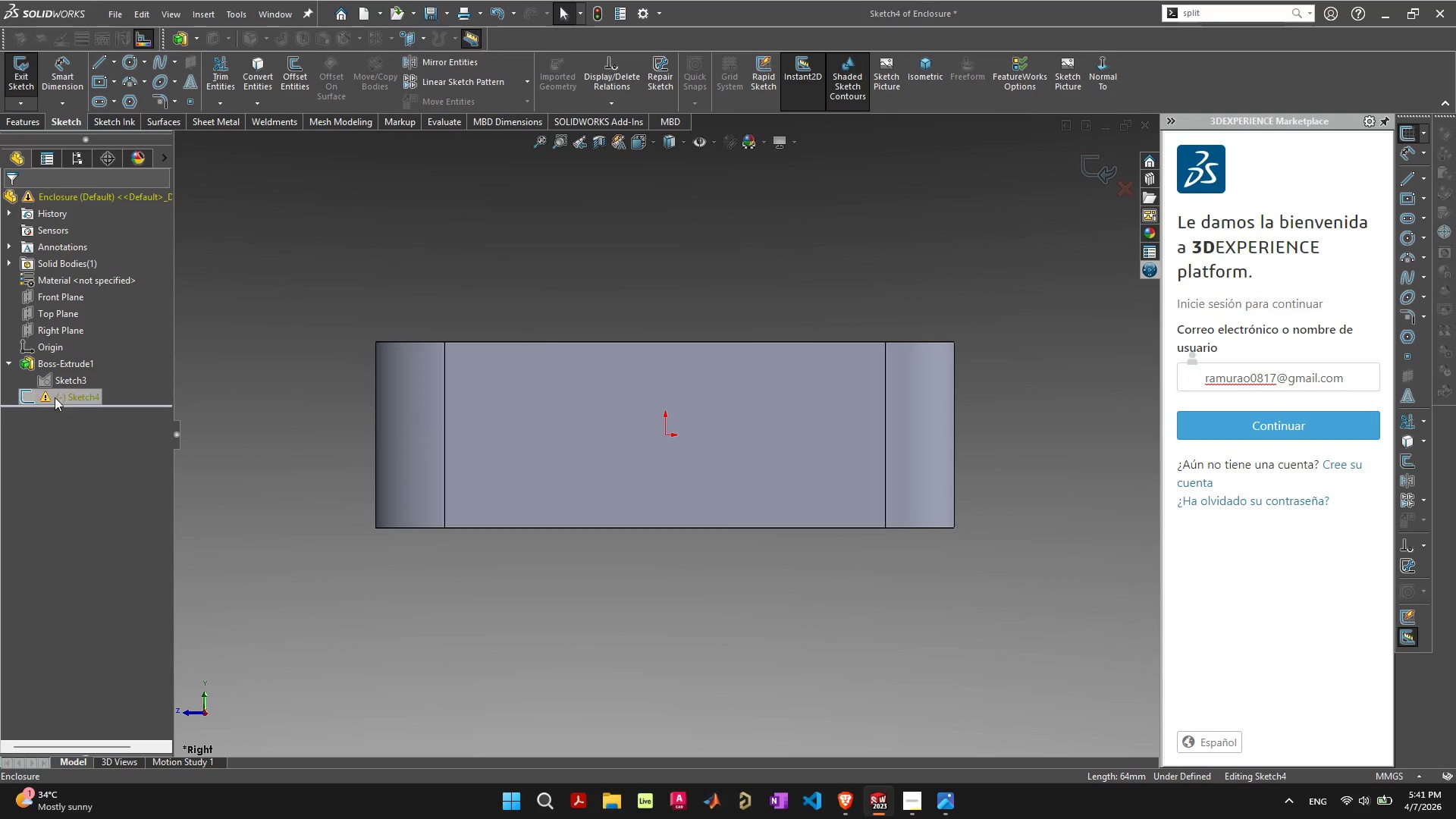 
left_click([52, 397])
 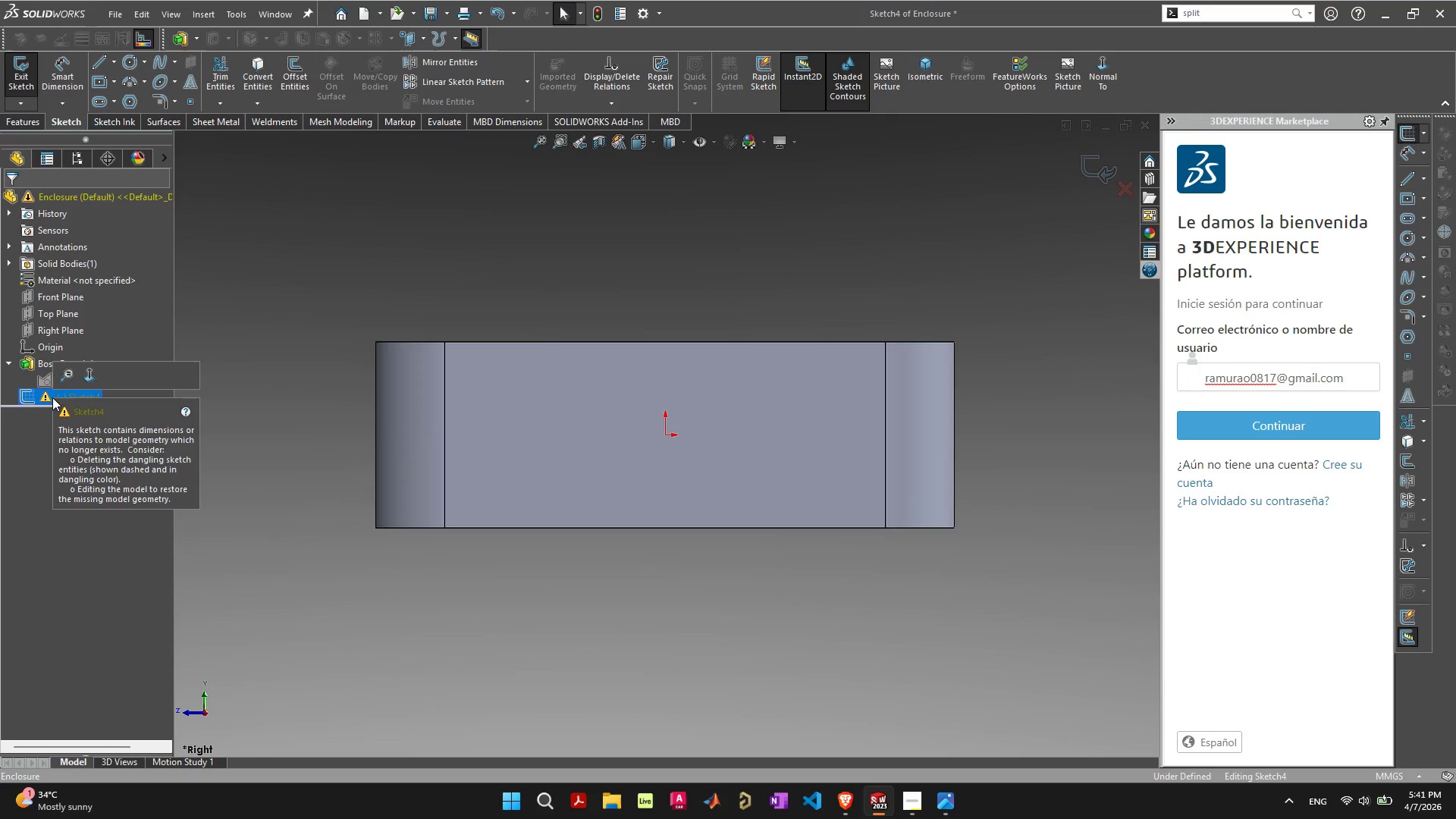 
left_click([25, 490])
 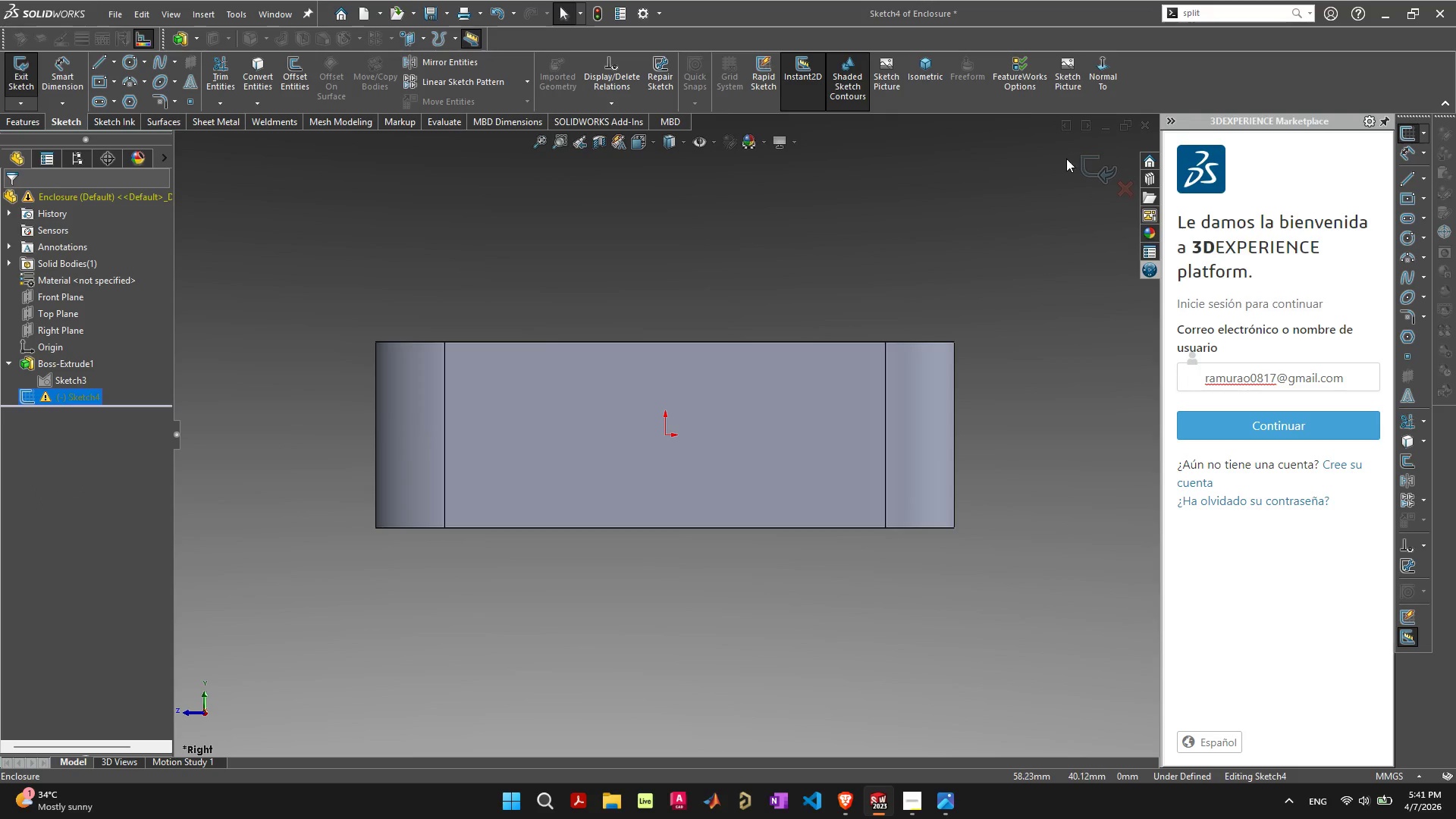 
left_click([1084, 165])
 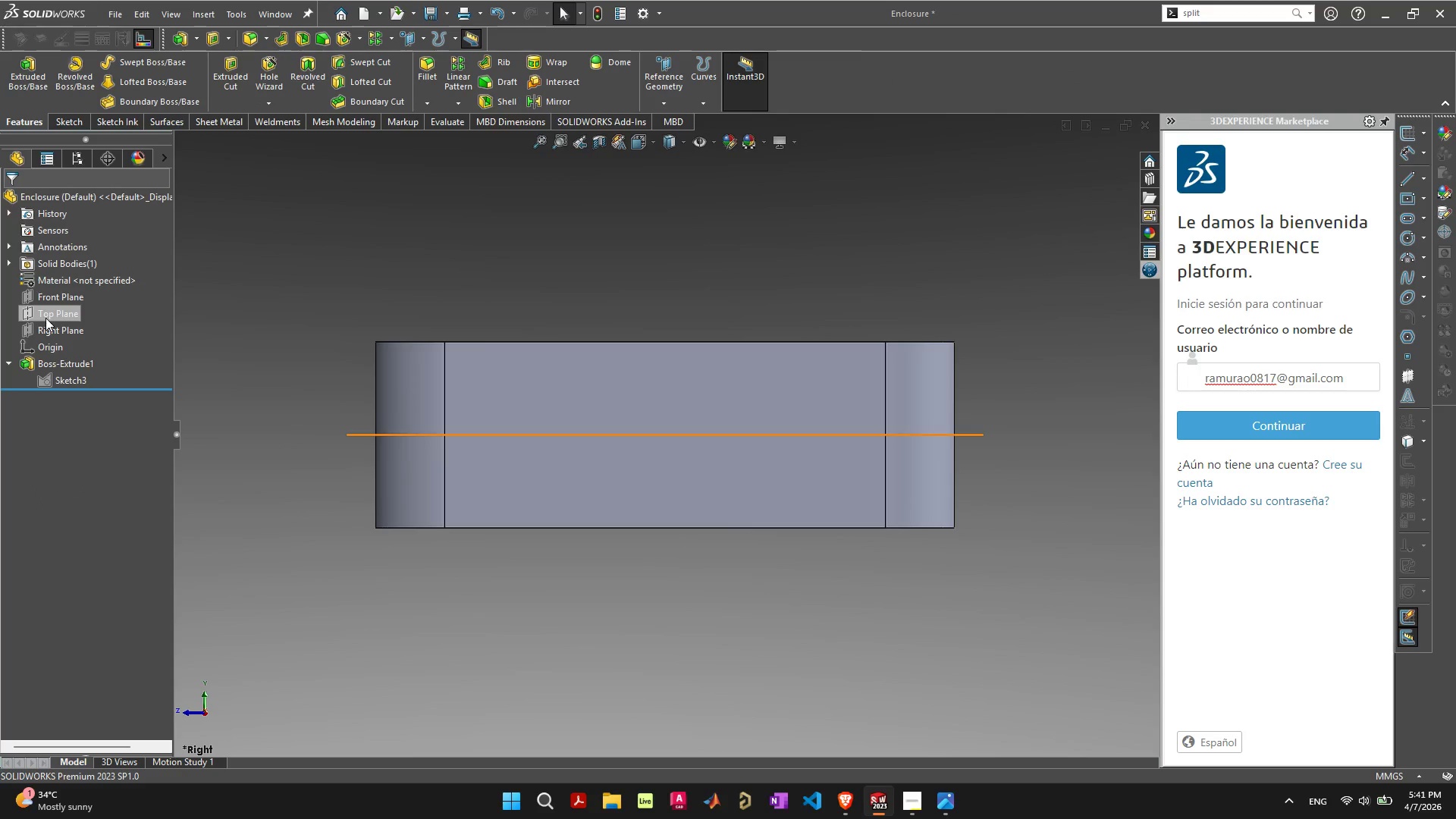 
left_click([46, 329])
 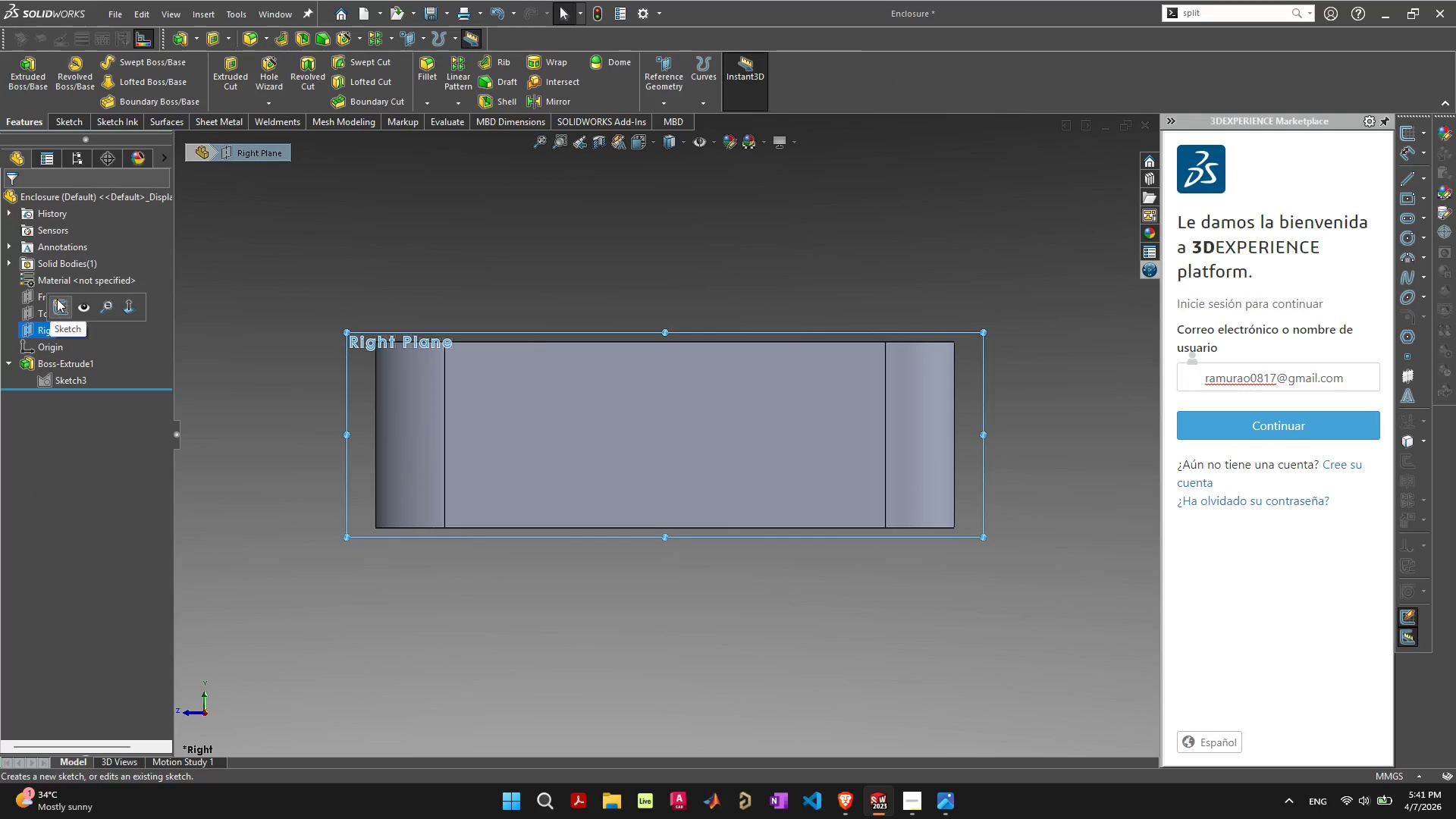 
left_click([57, 299])
 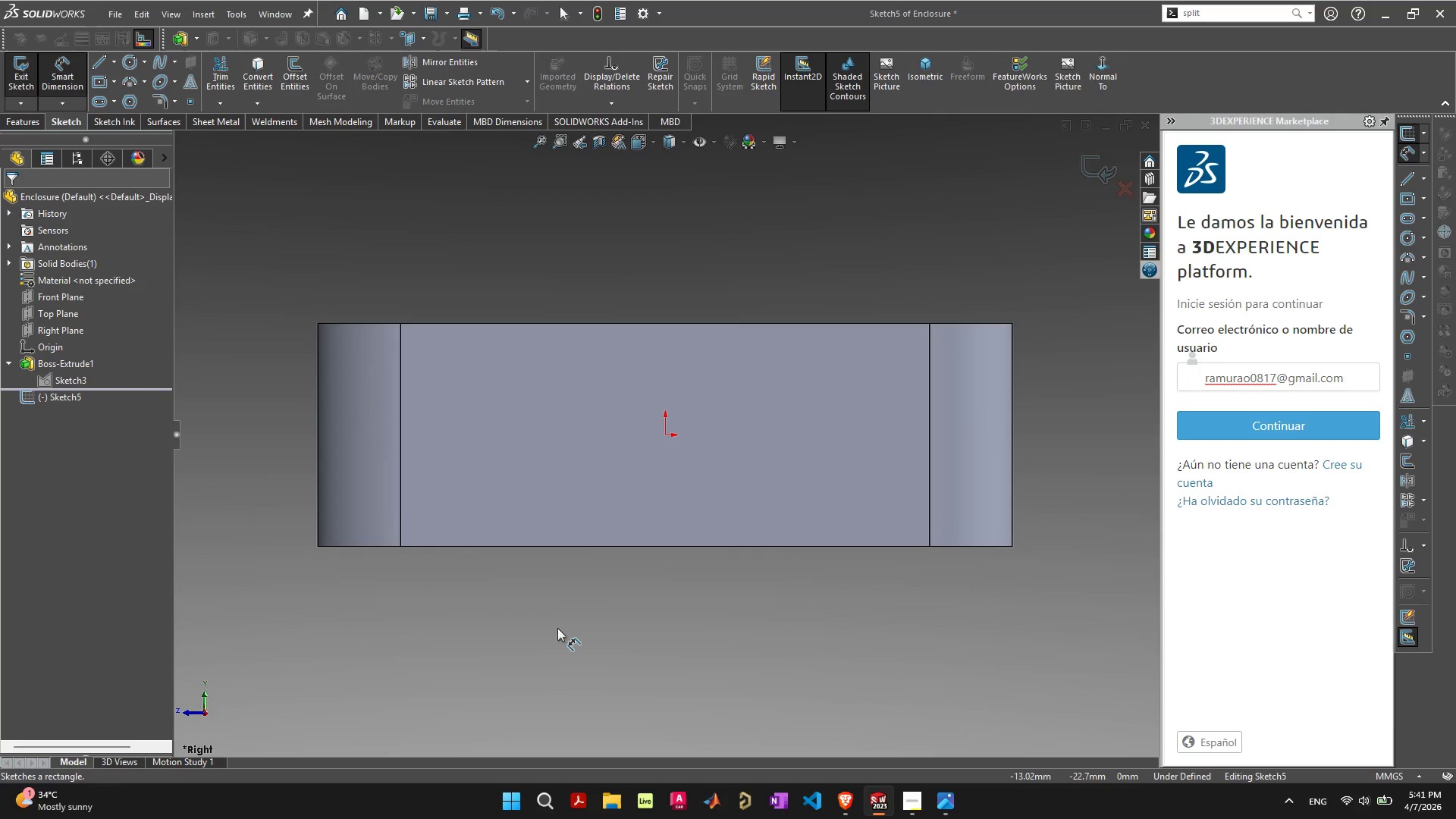 
wait(7.34)
 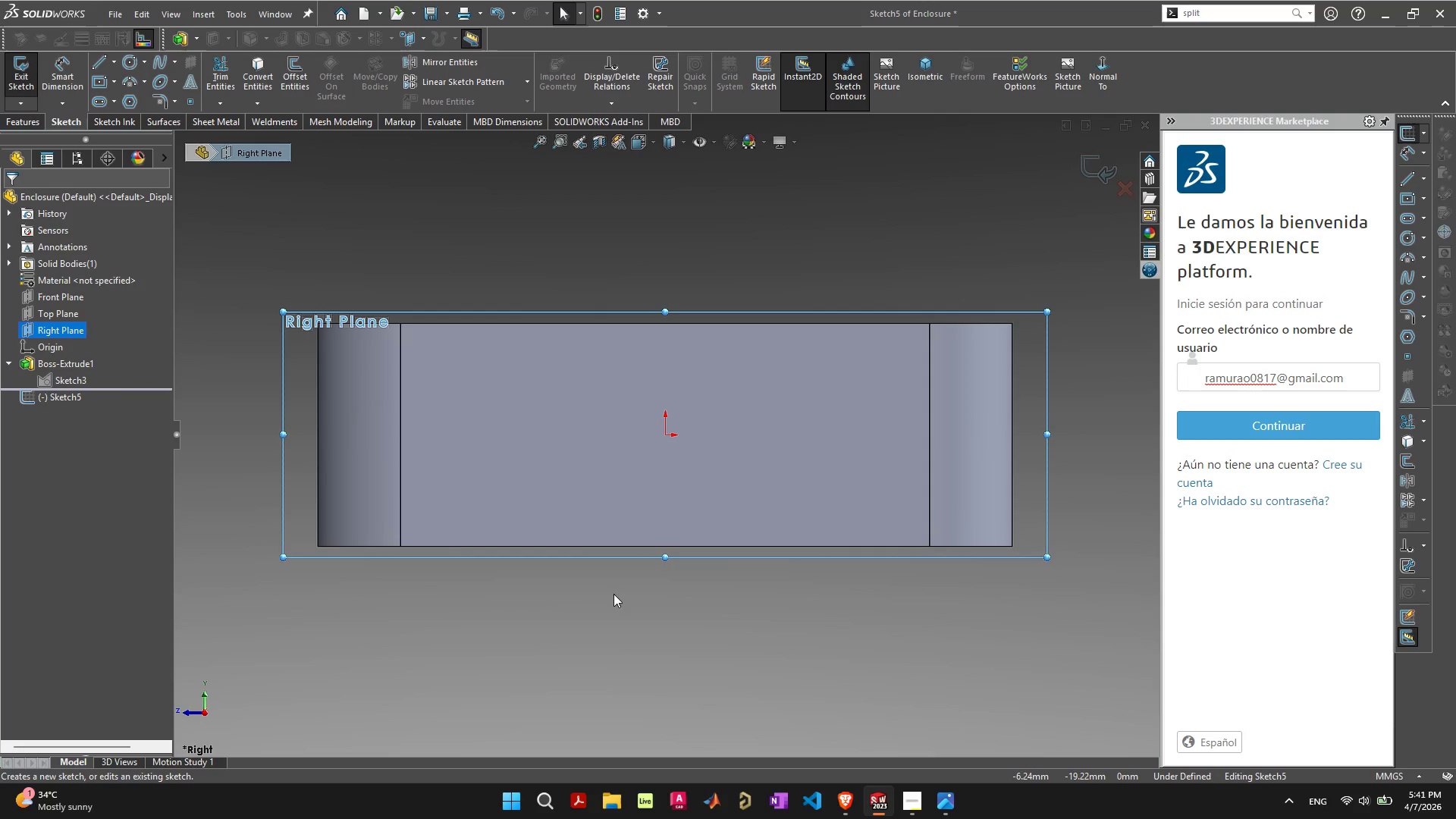 
left_click([126, 75])
 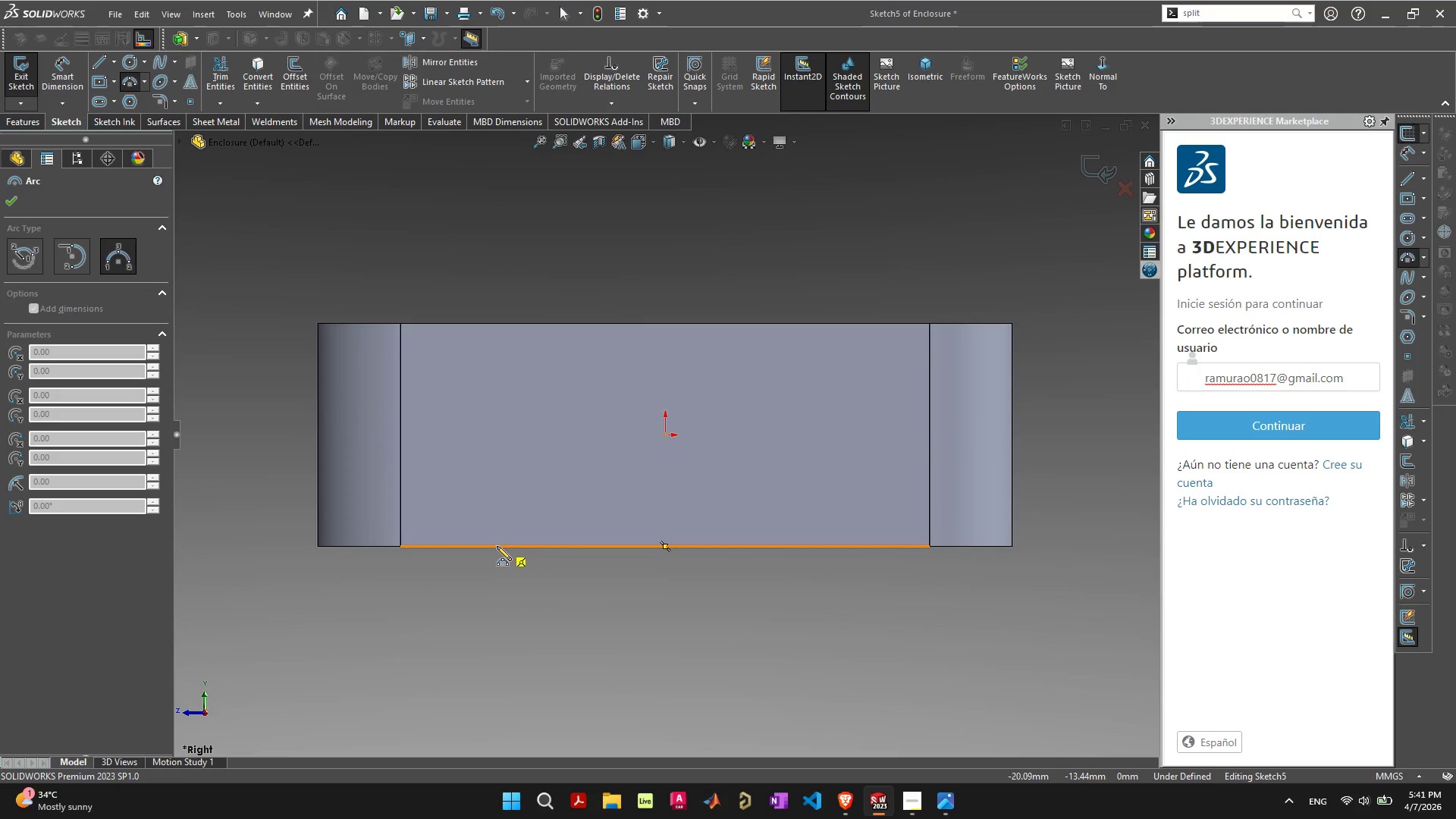 
wait(11.12)
 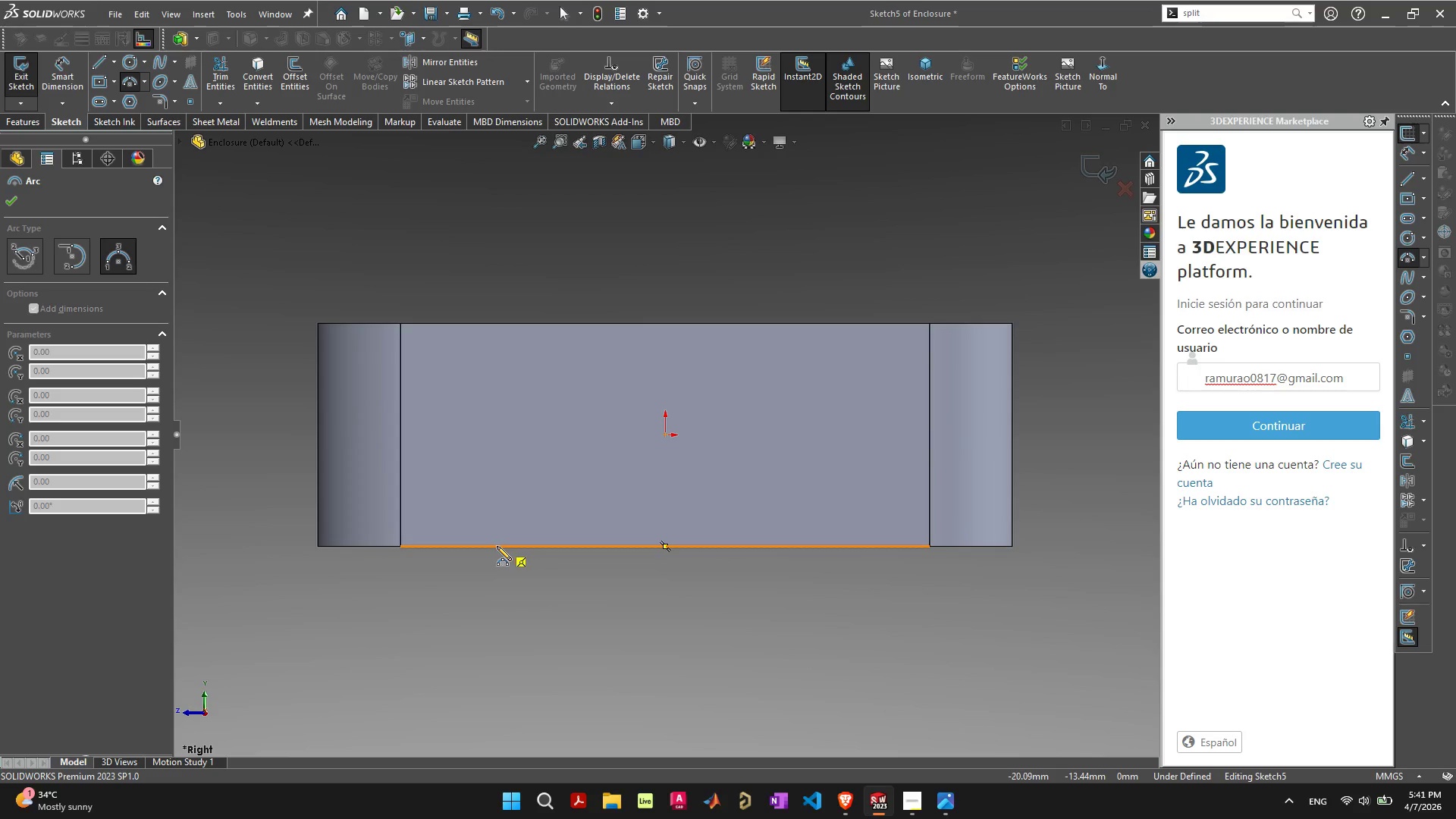 
left_click([401, 547])
 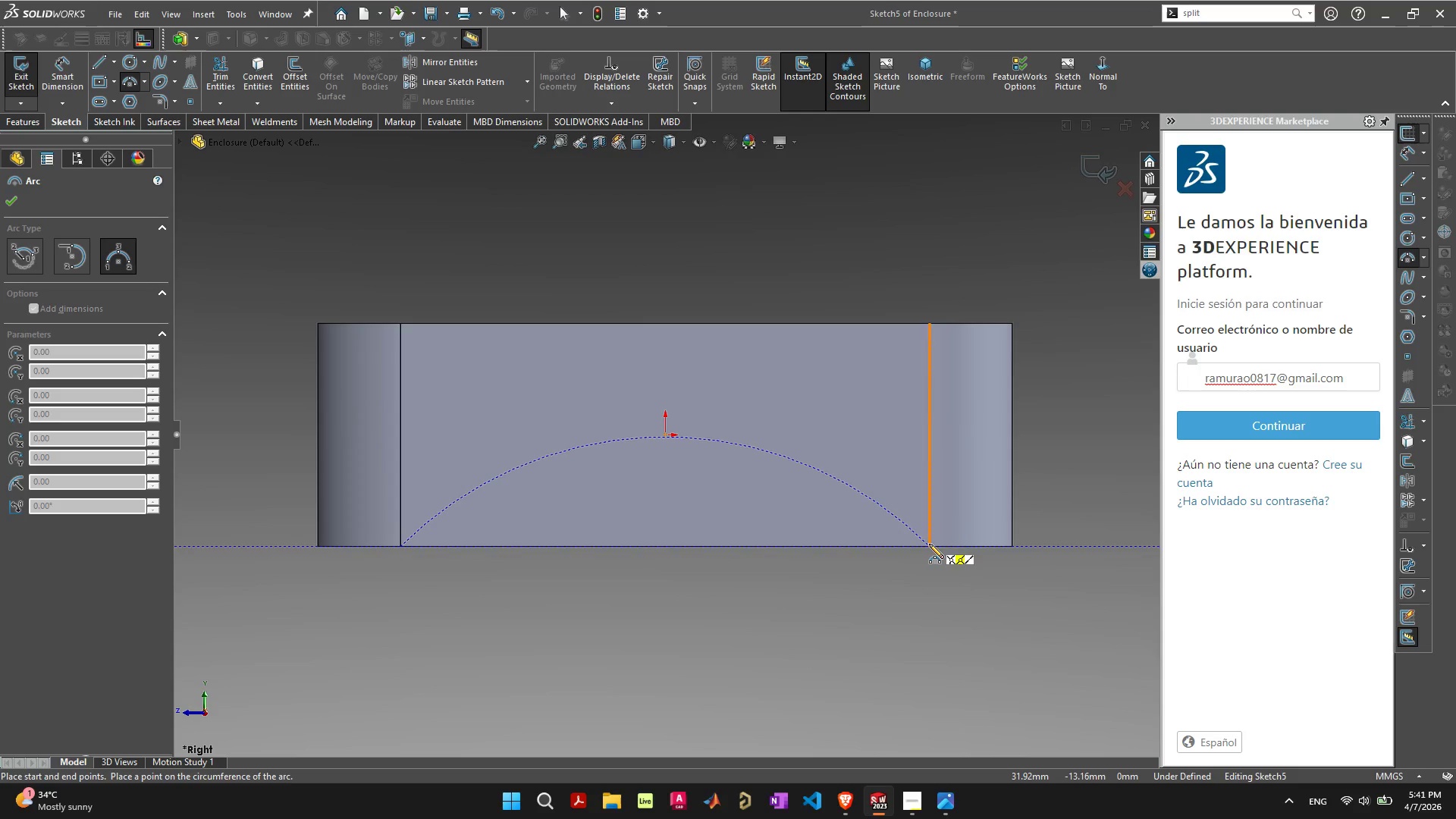 
left_click([929, 548])
 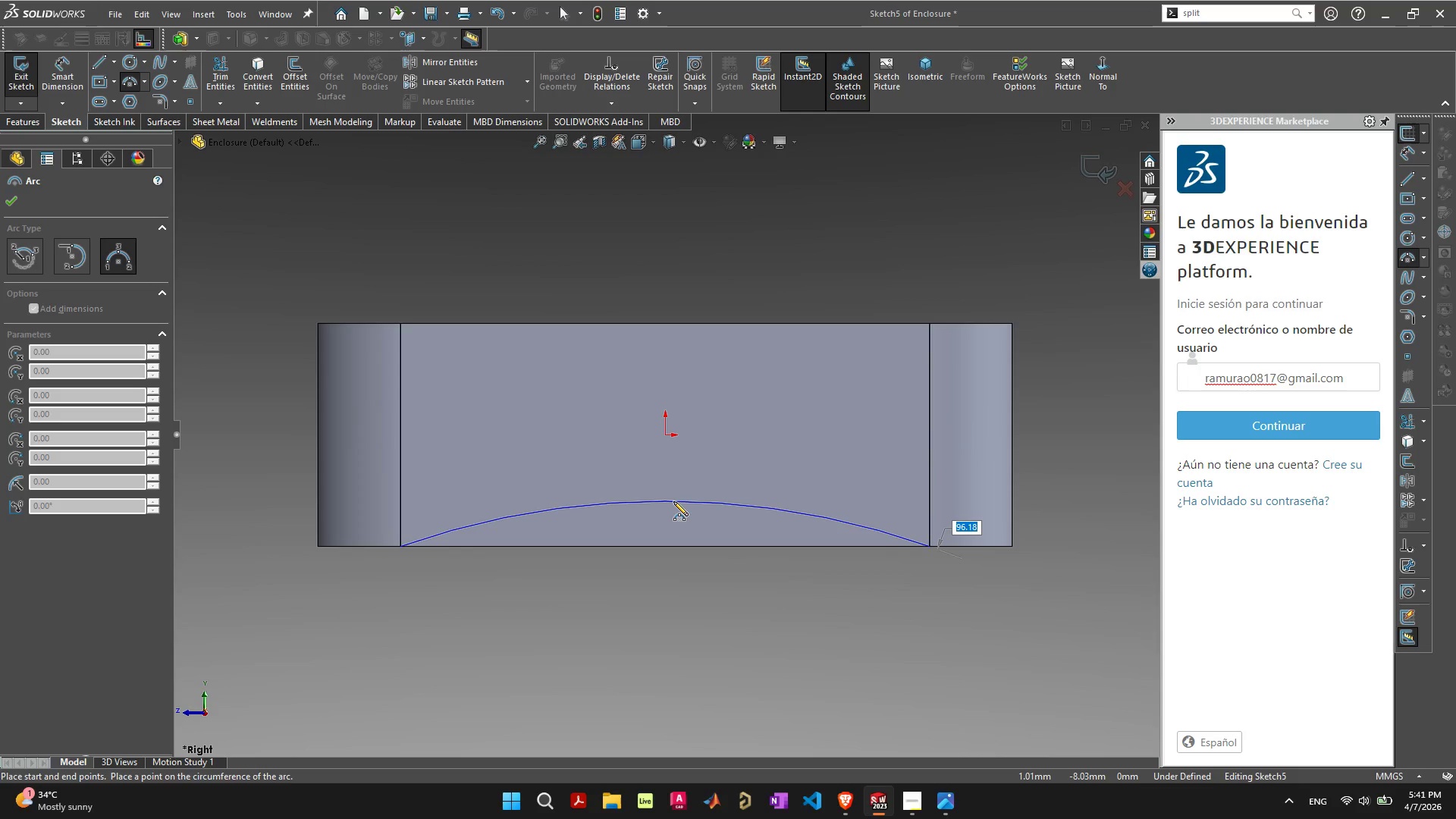 
left_click([673, 501])
 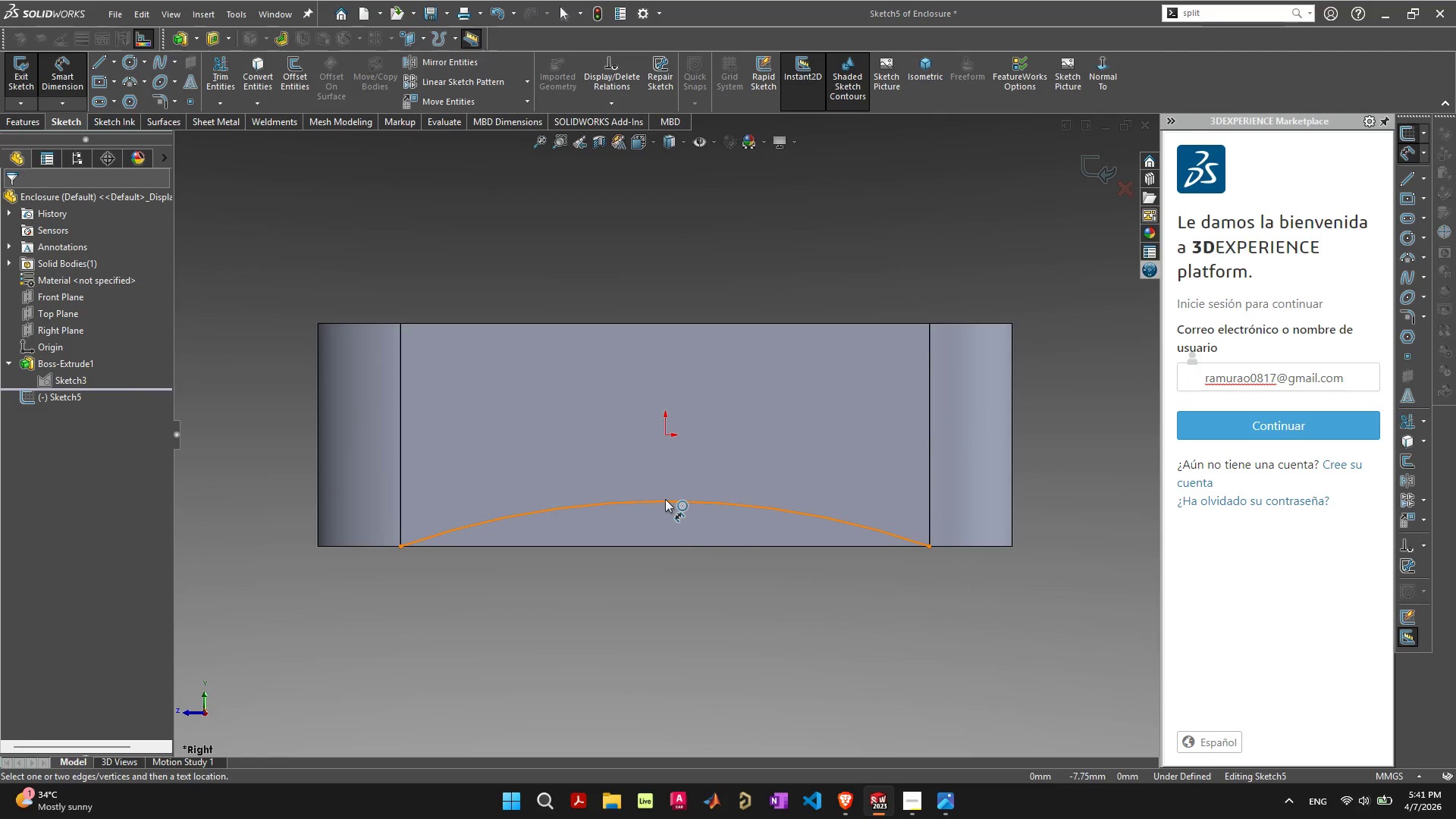 
left_click([665, 500])
 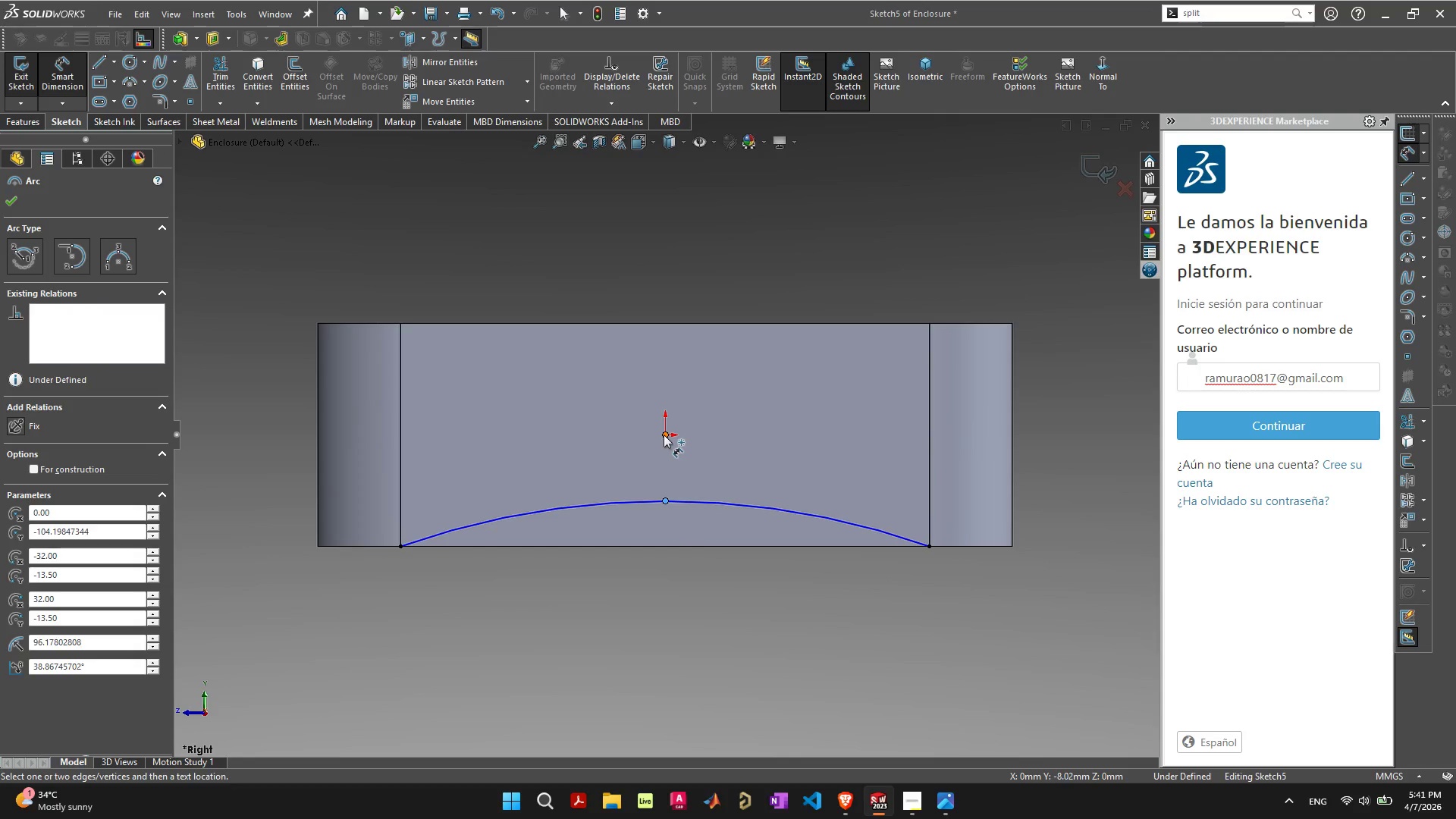 
left_click([664, 435])
 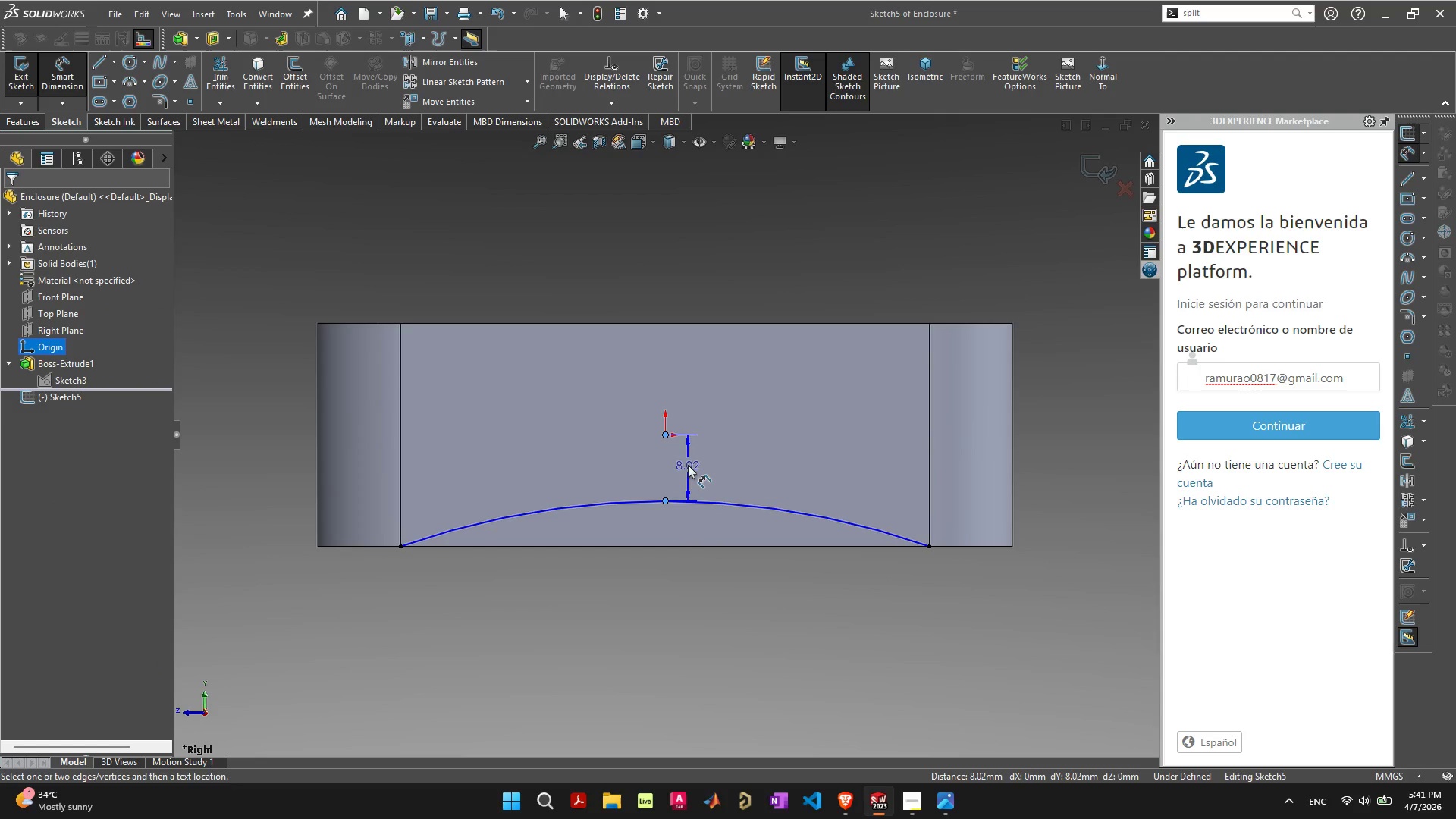 
left_click([688, 465])
 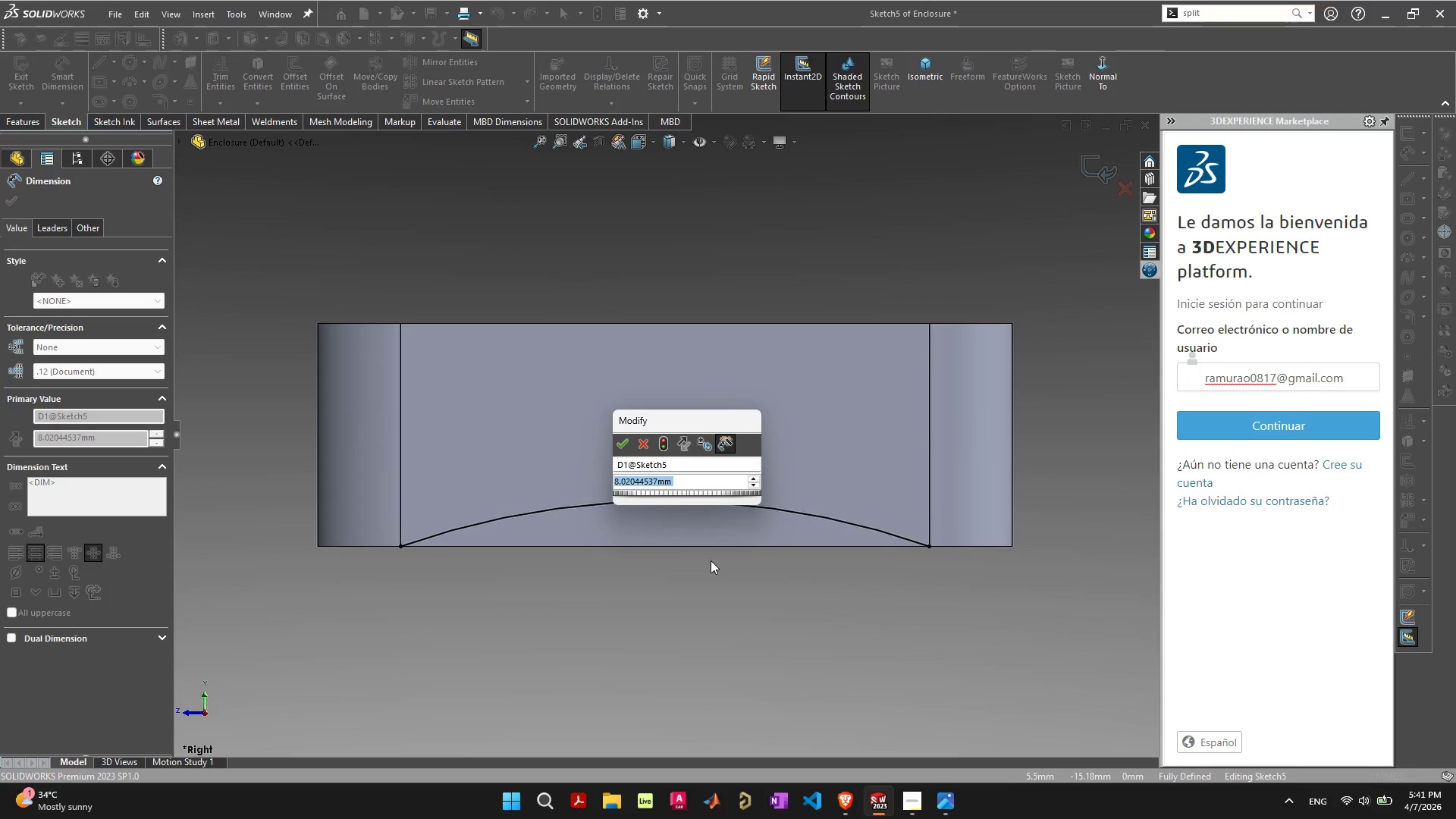 
key(Enter)
 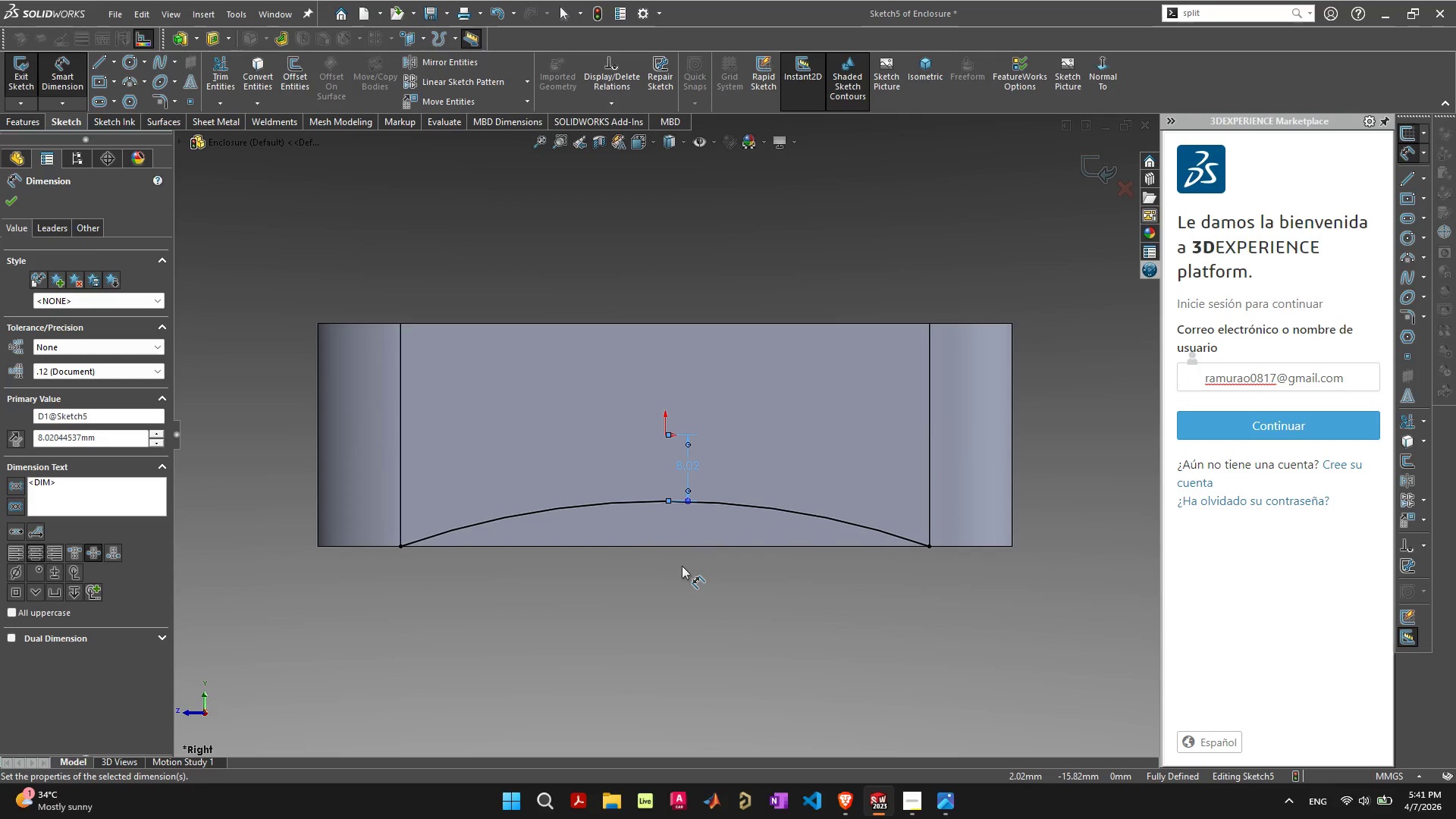 
key(Escape)
 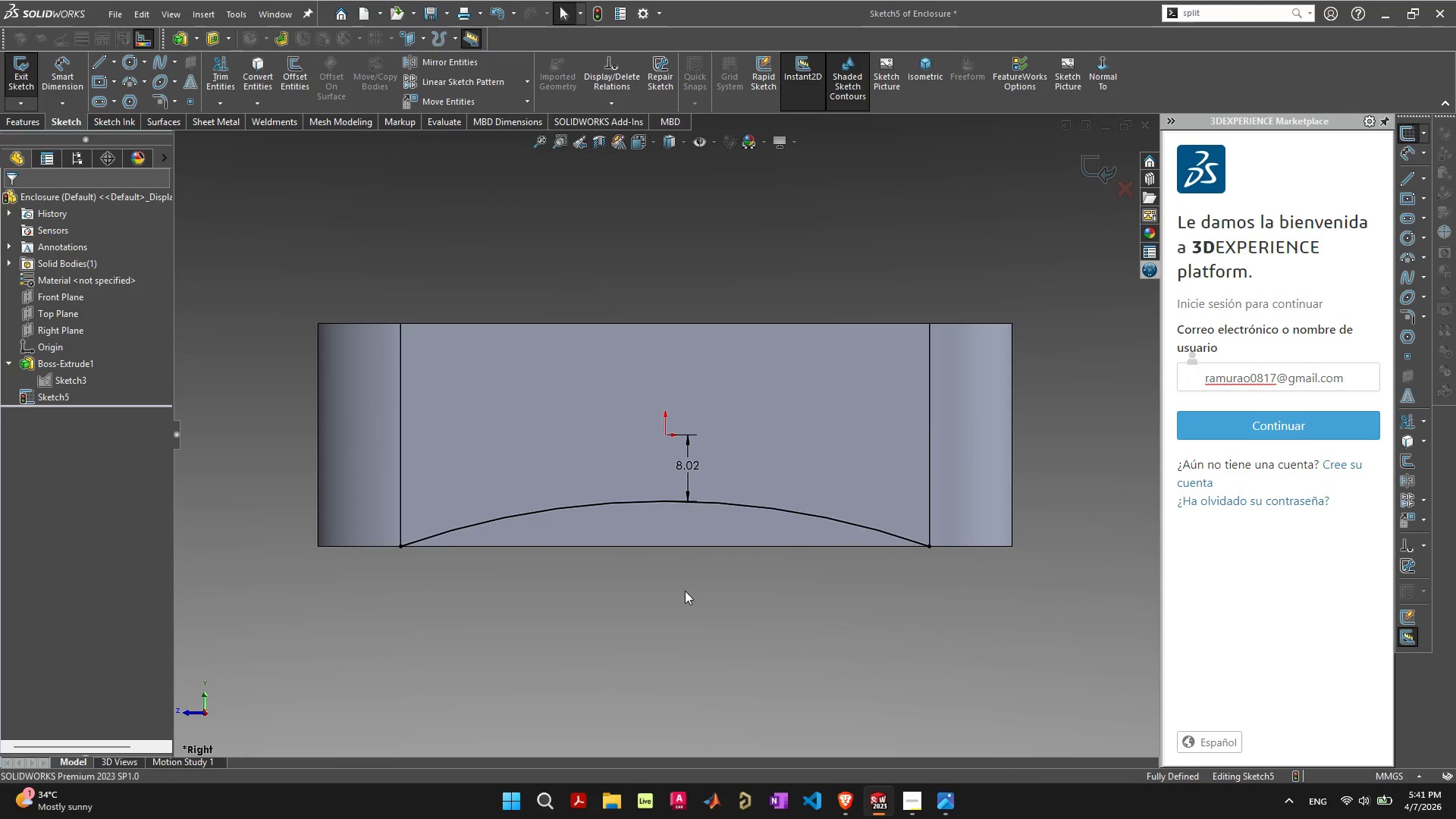 
left_click([685, 591])
 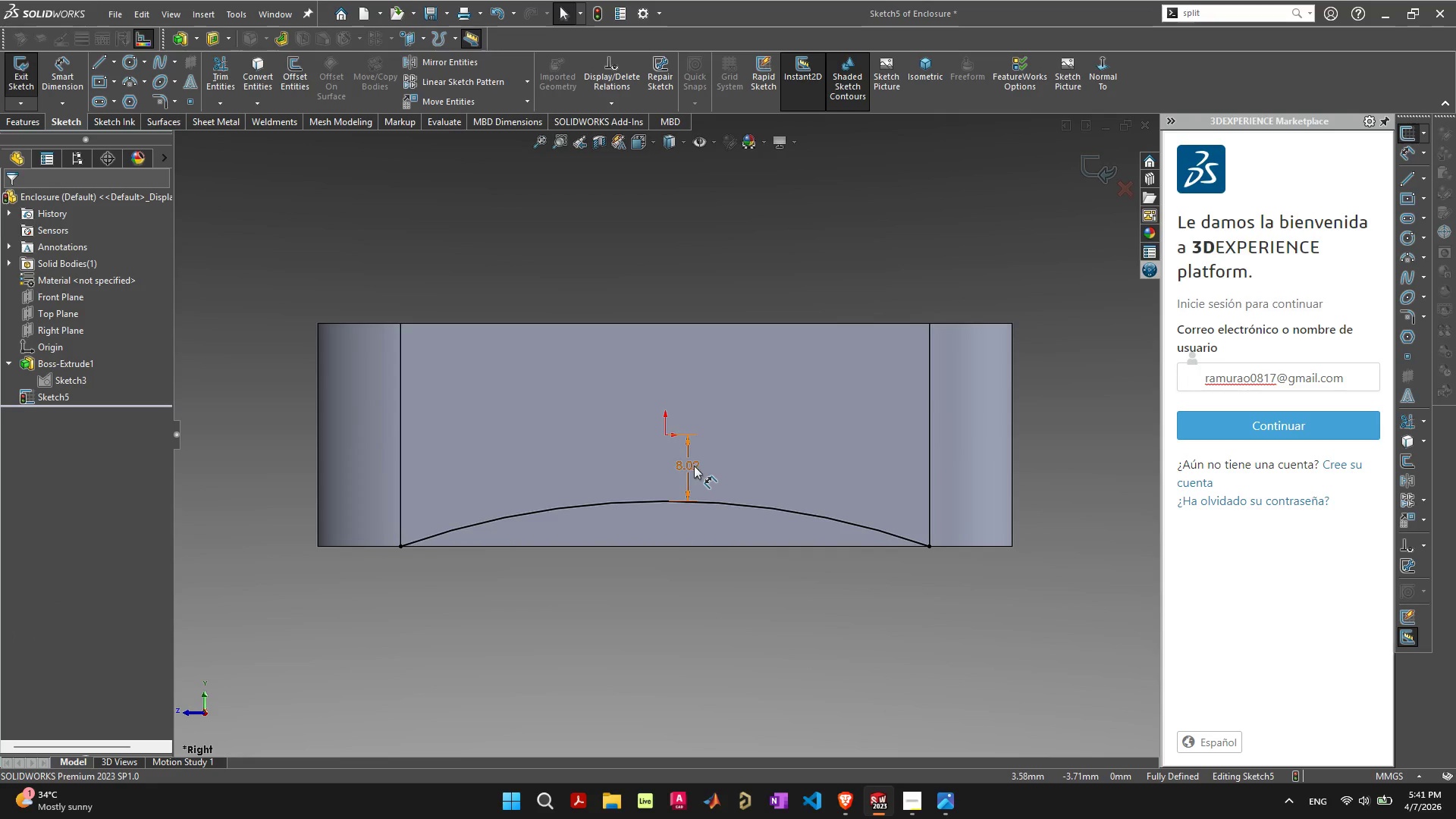 
double_click([689, 466])
 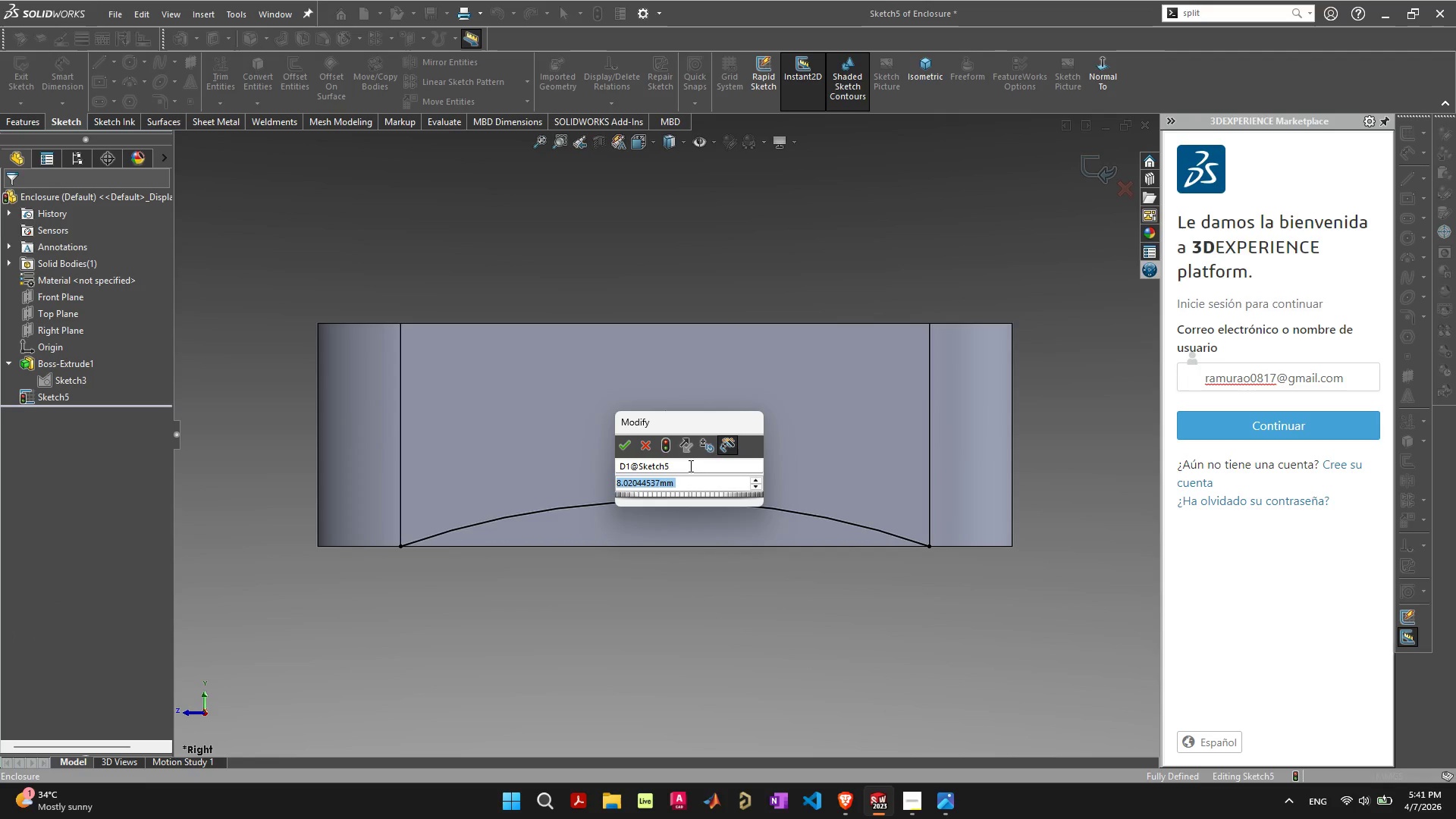 
key(8)
 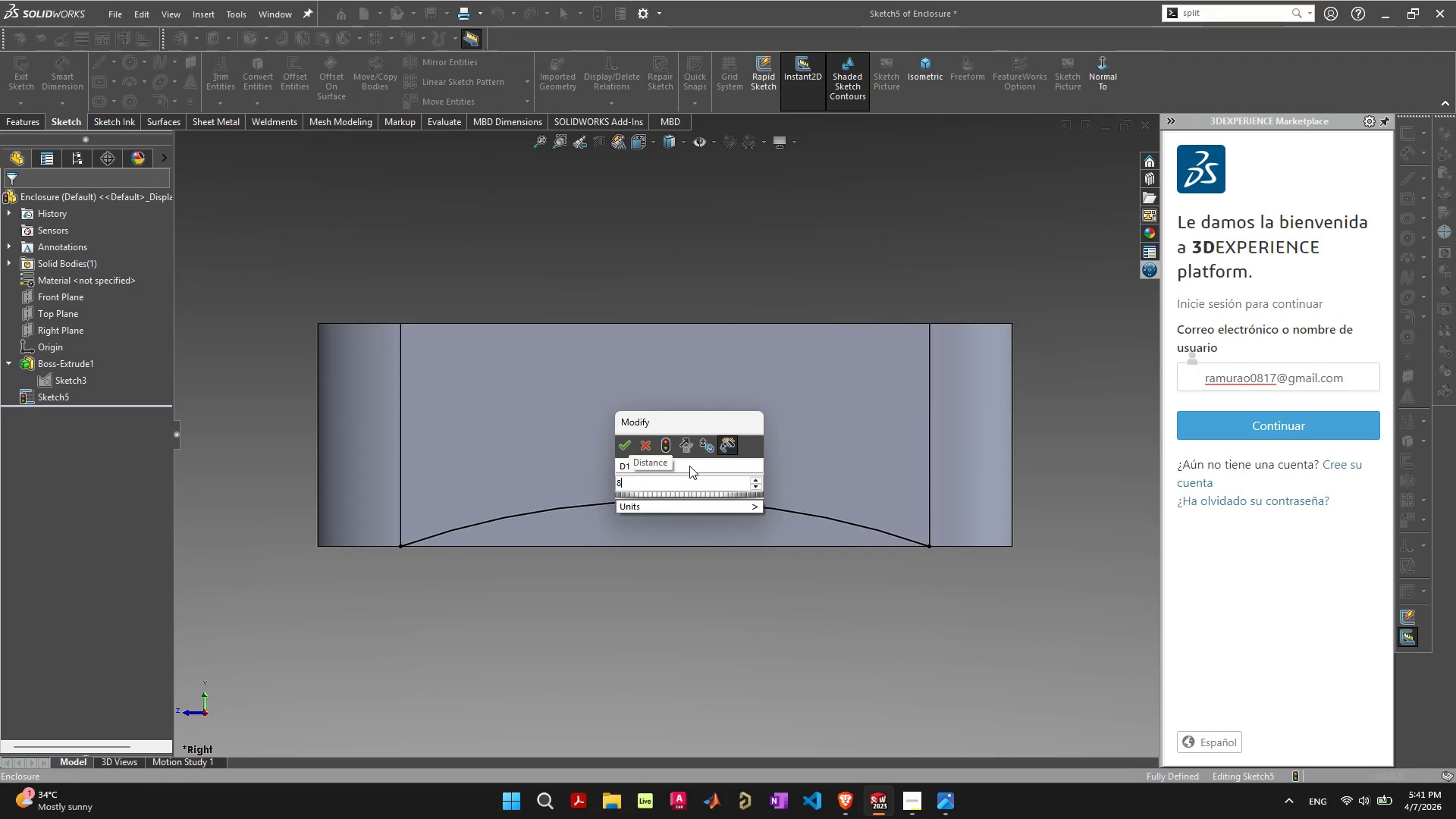 
key(Enter)
 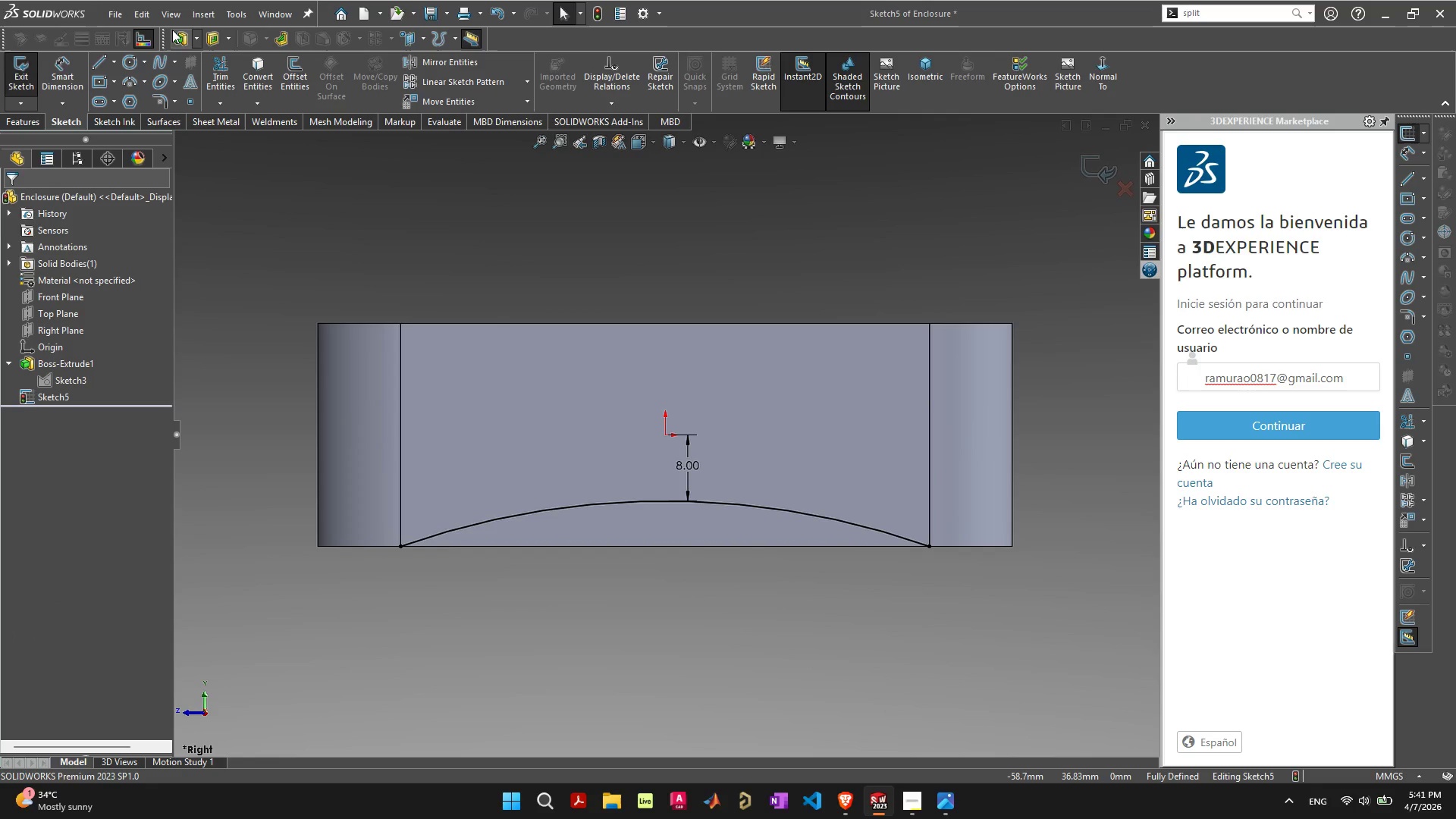 
left_click([209, 33])
 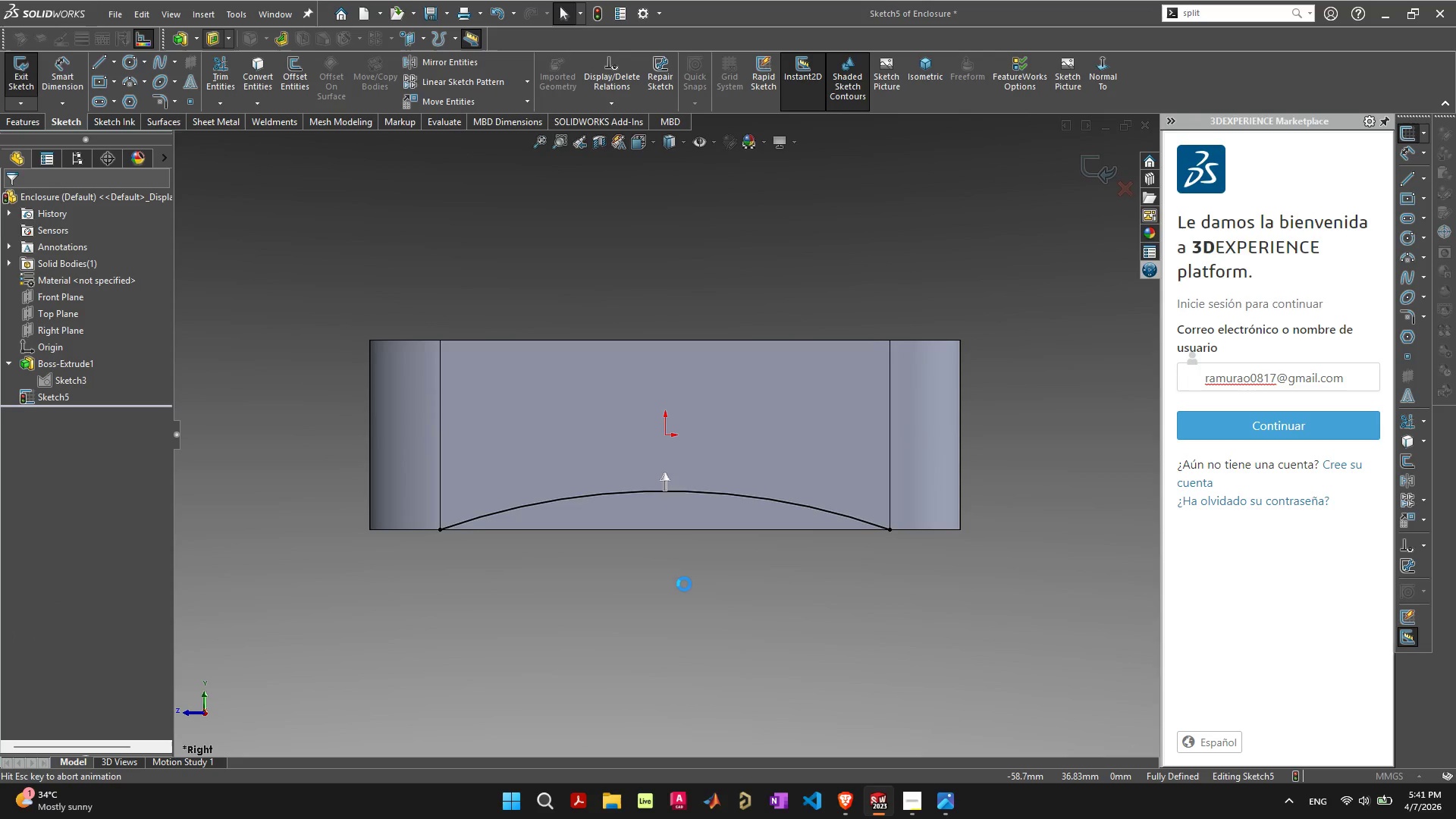 
mouse_move([687, 504])
 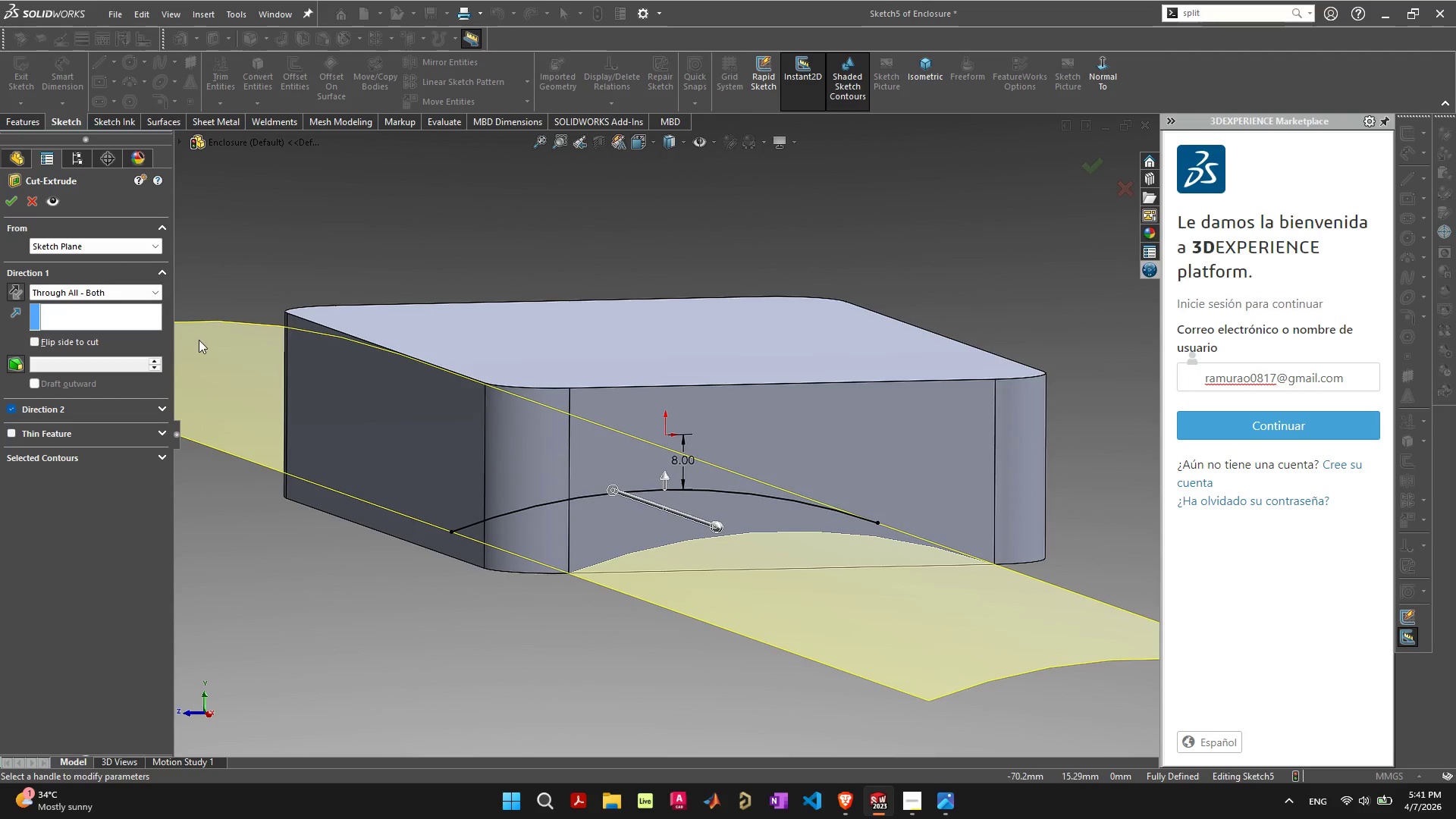 
wait(6.1)
 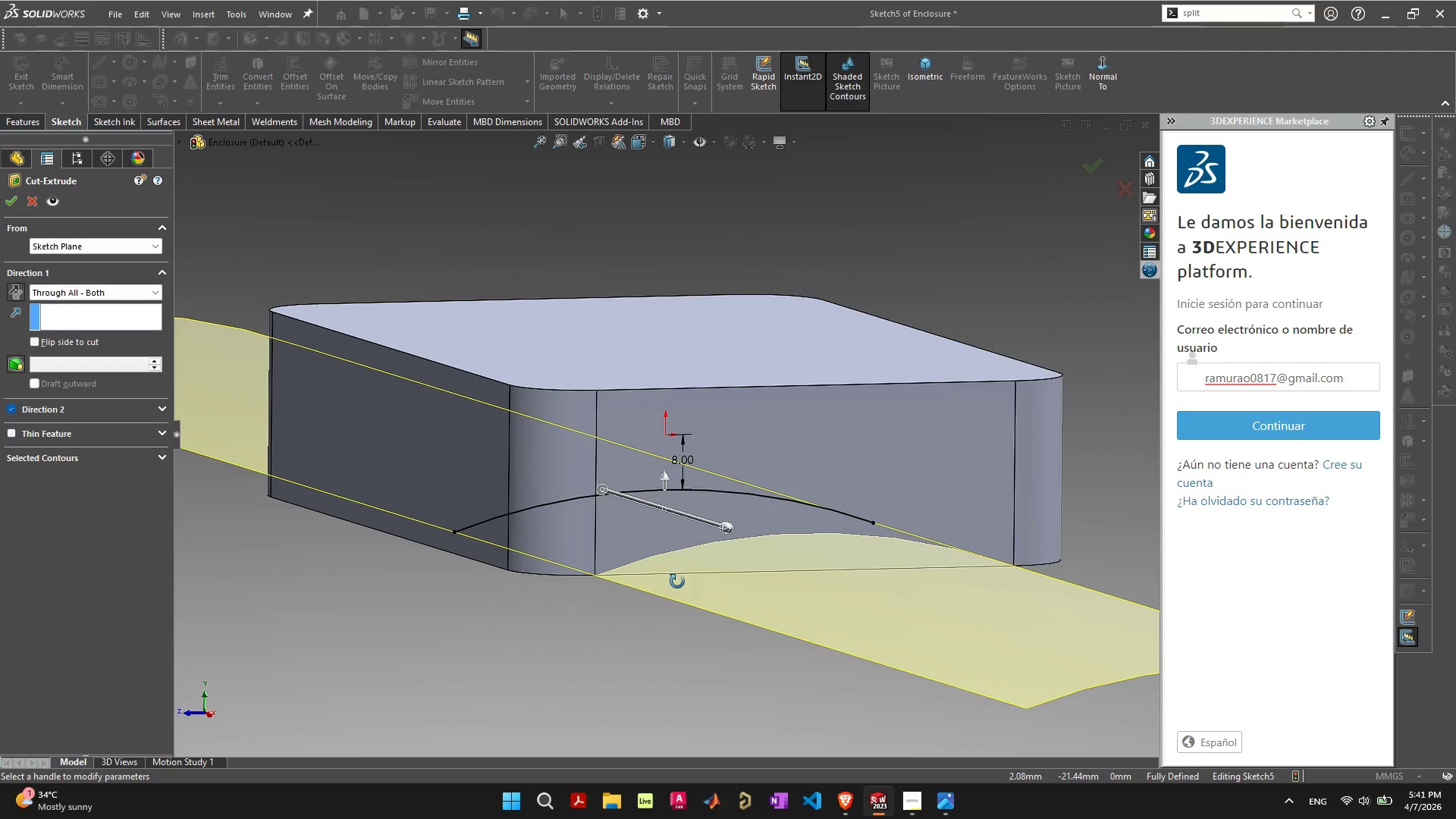 
left_click([4, 199])
 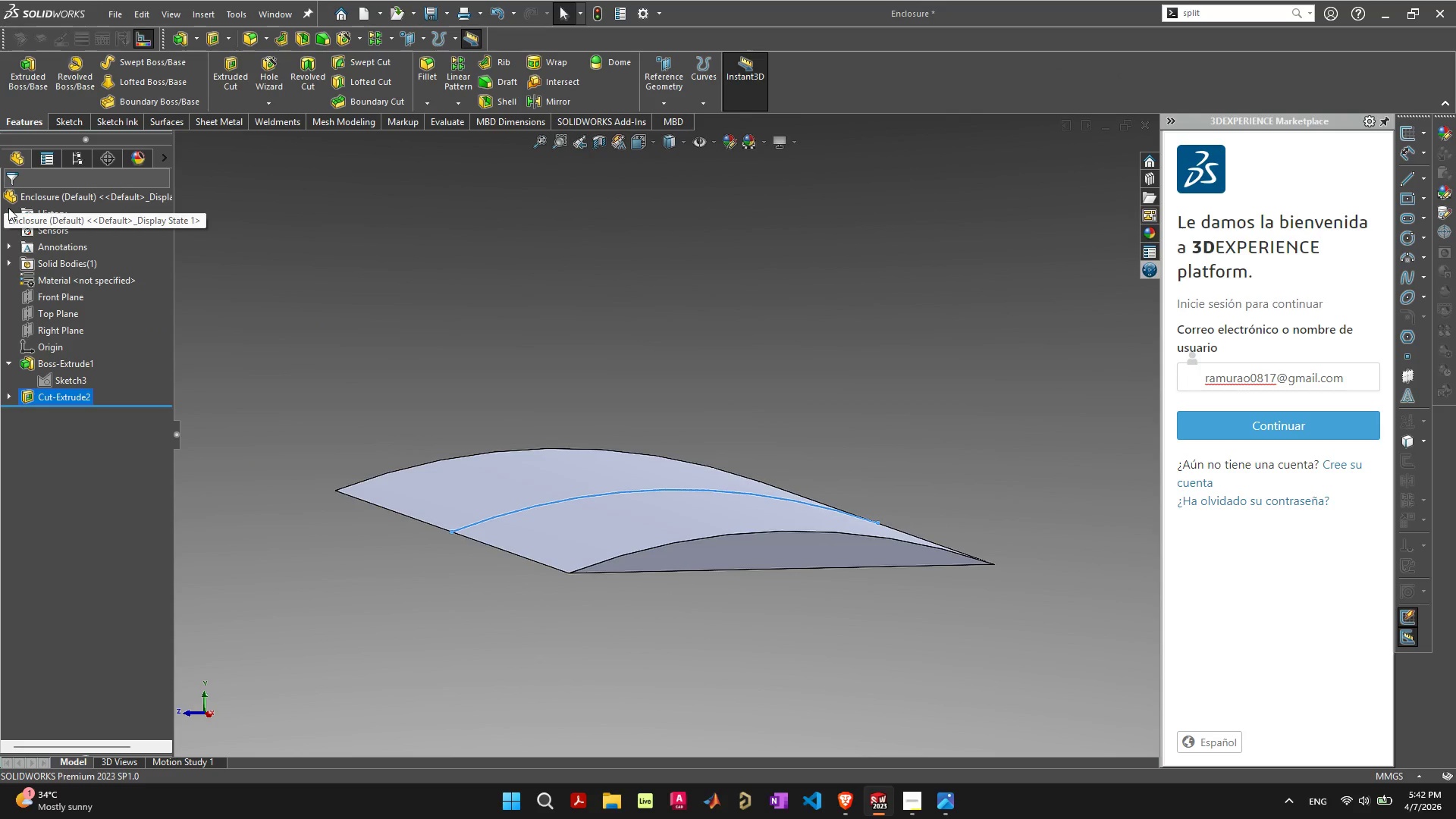 
key(Control+Z)
 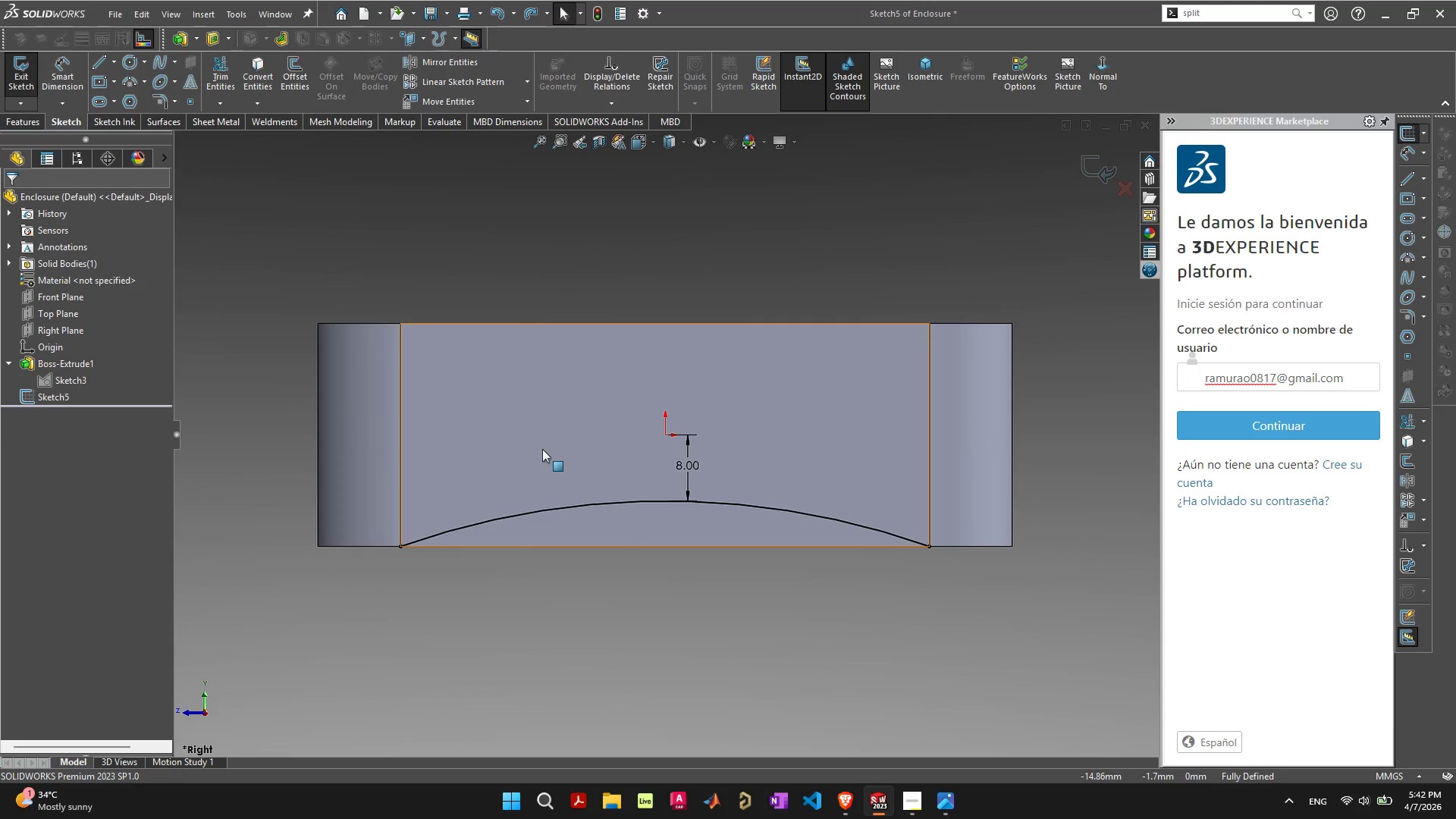 
left_click([624, 504])
 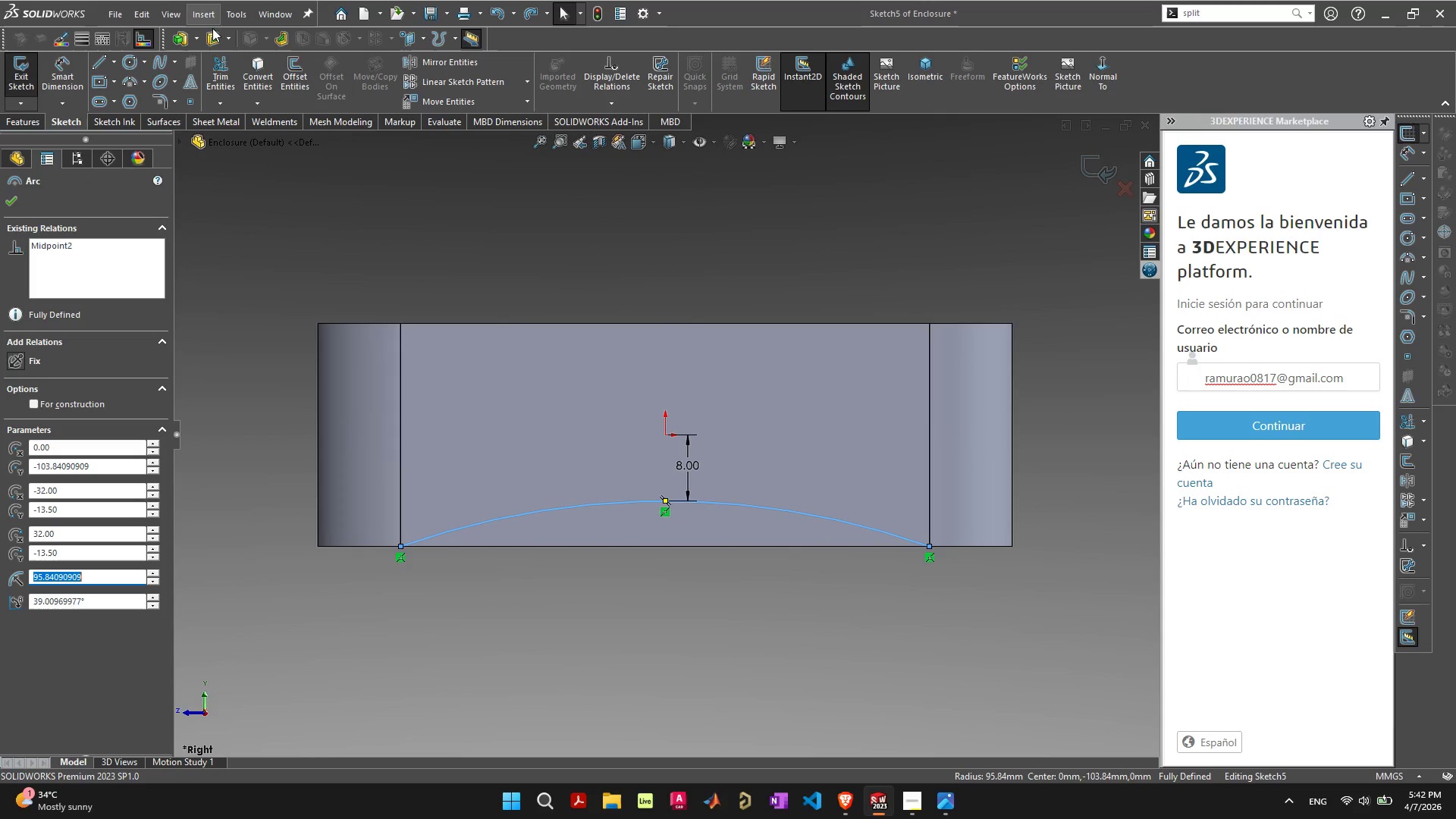 
left_click([214, 40])
 